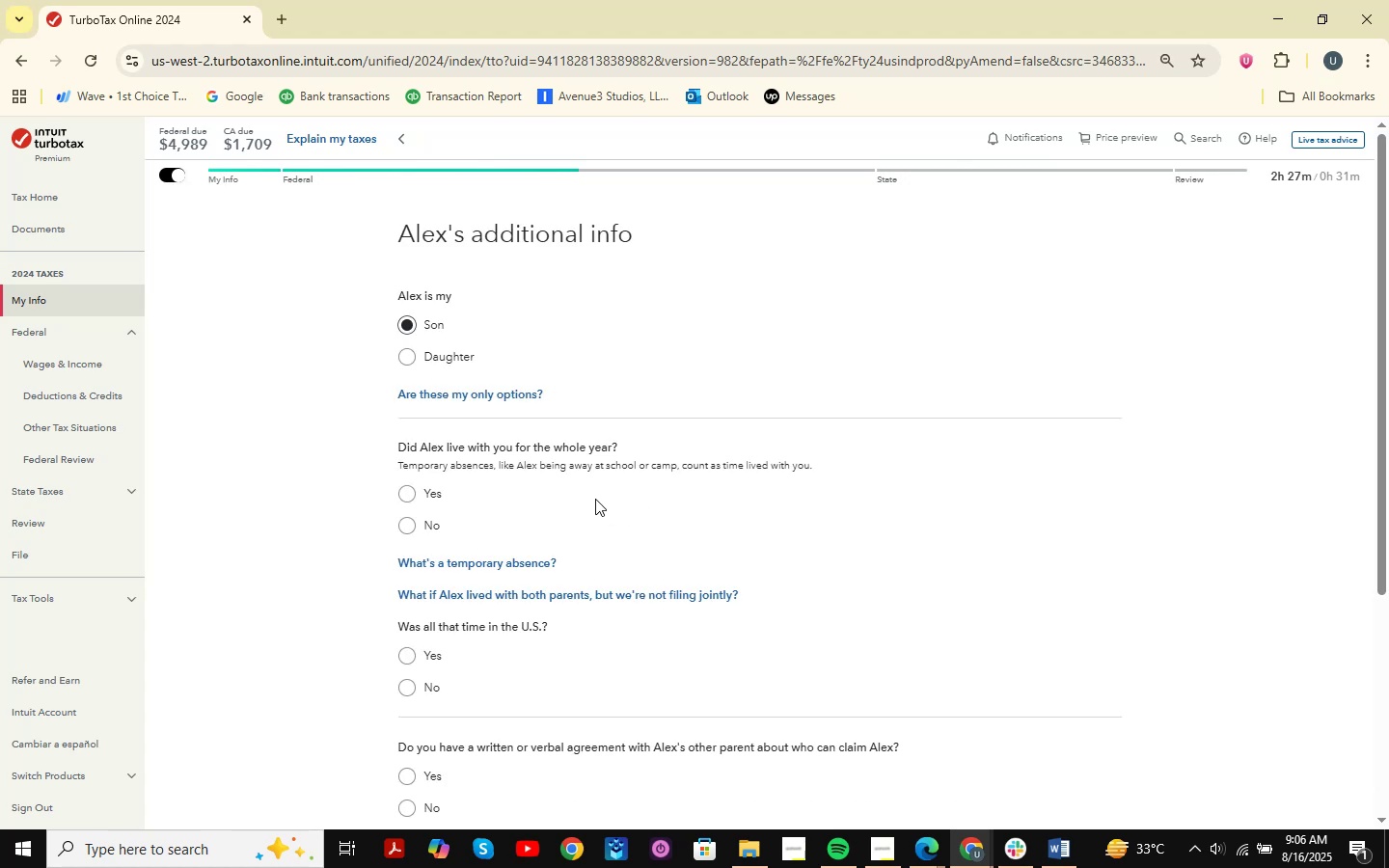 
wait(8.81)
 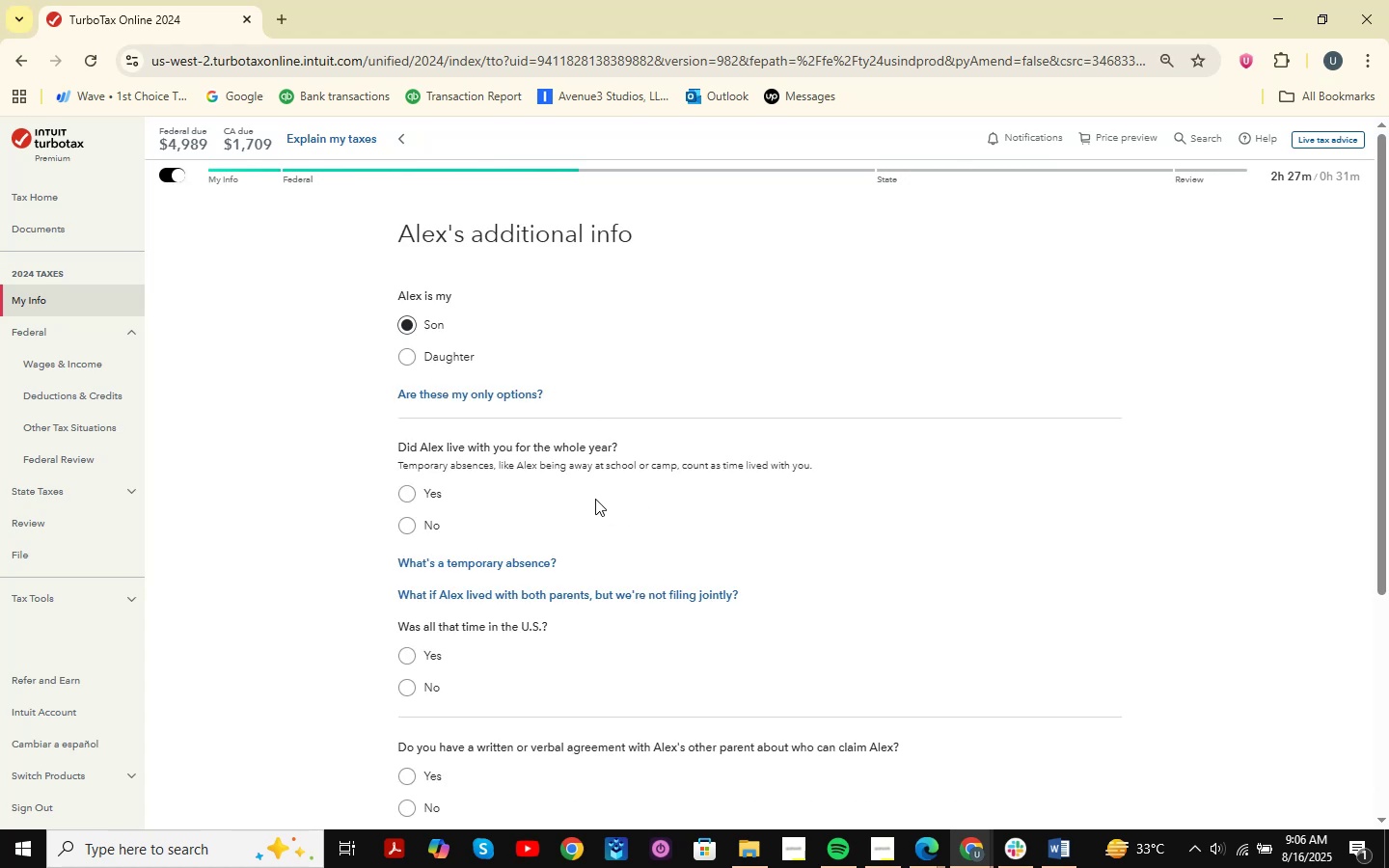 
scroll: coordinate [618, 491], scroll_direction: down, amount: 2.0
 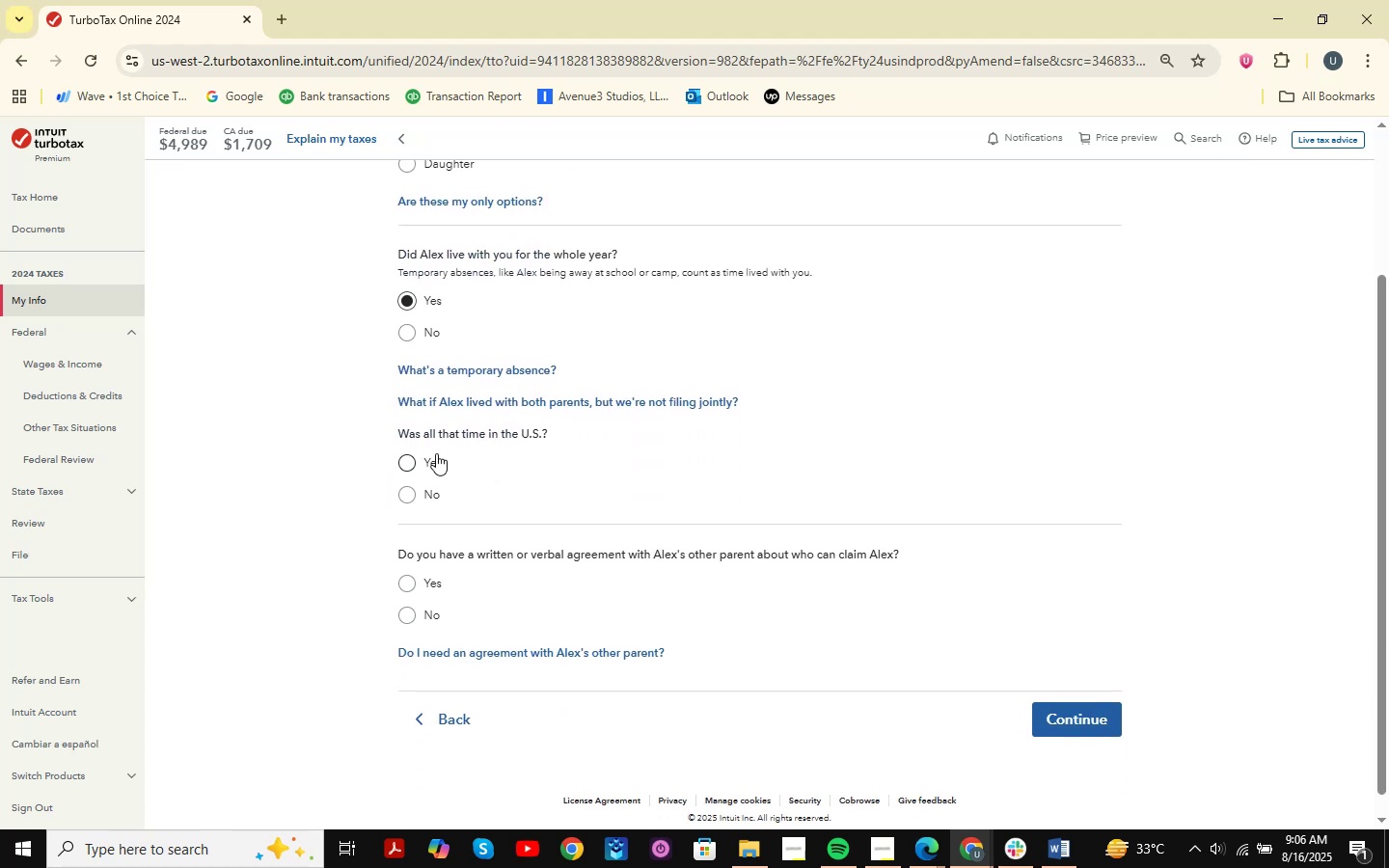 
left_click([436, 453])
 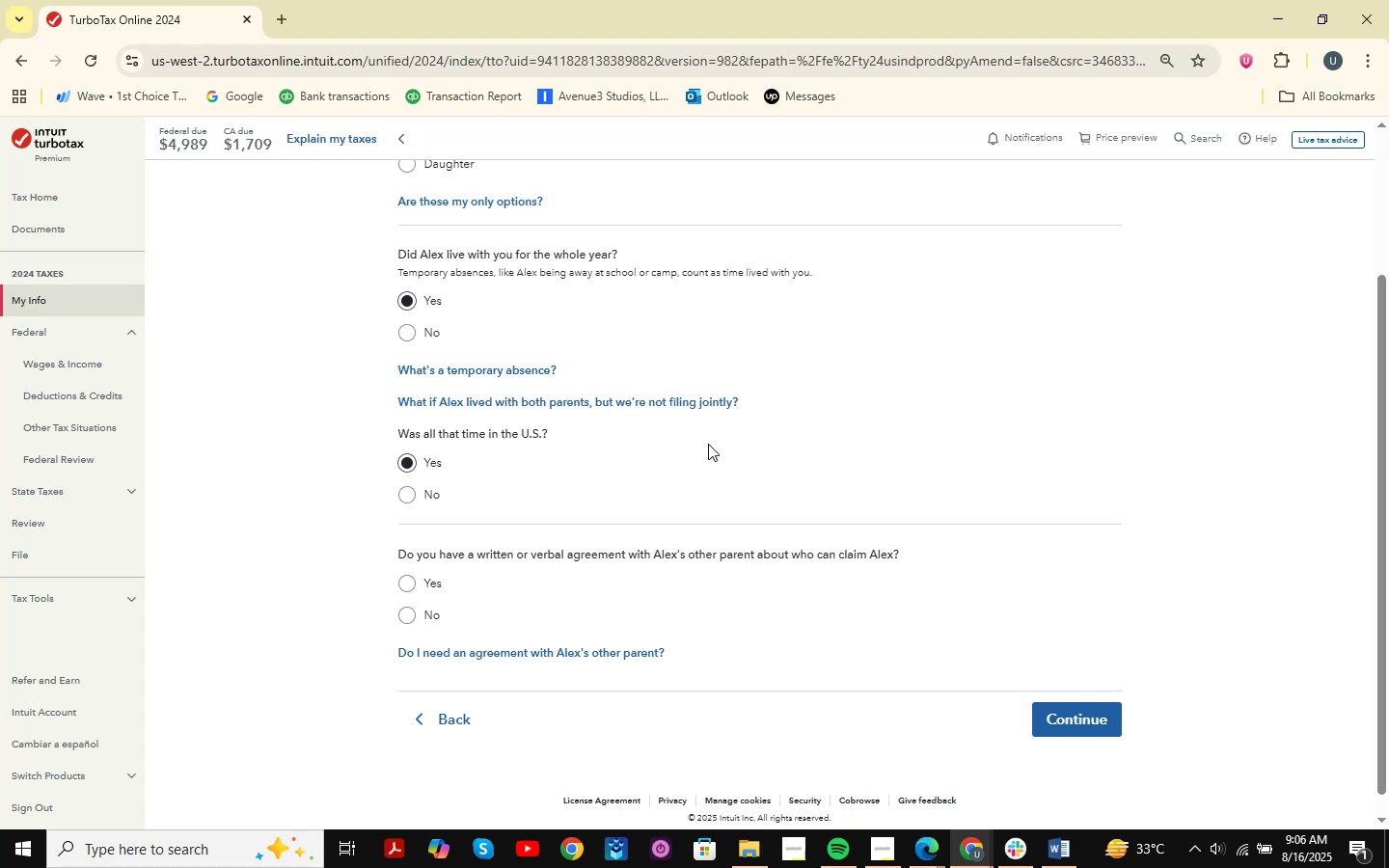 
wait(14.66)
 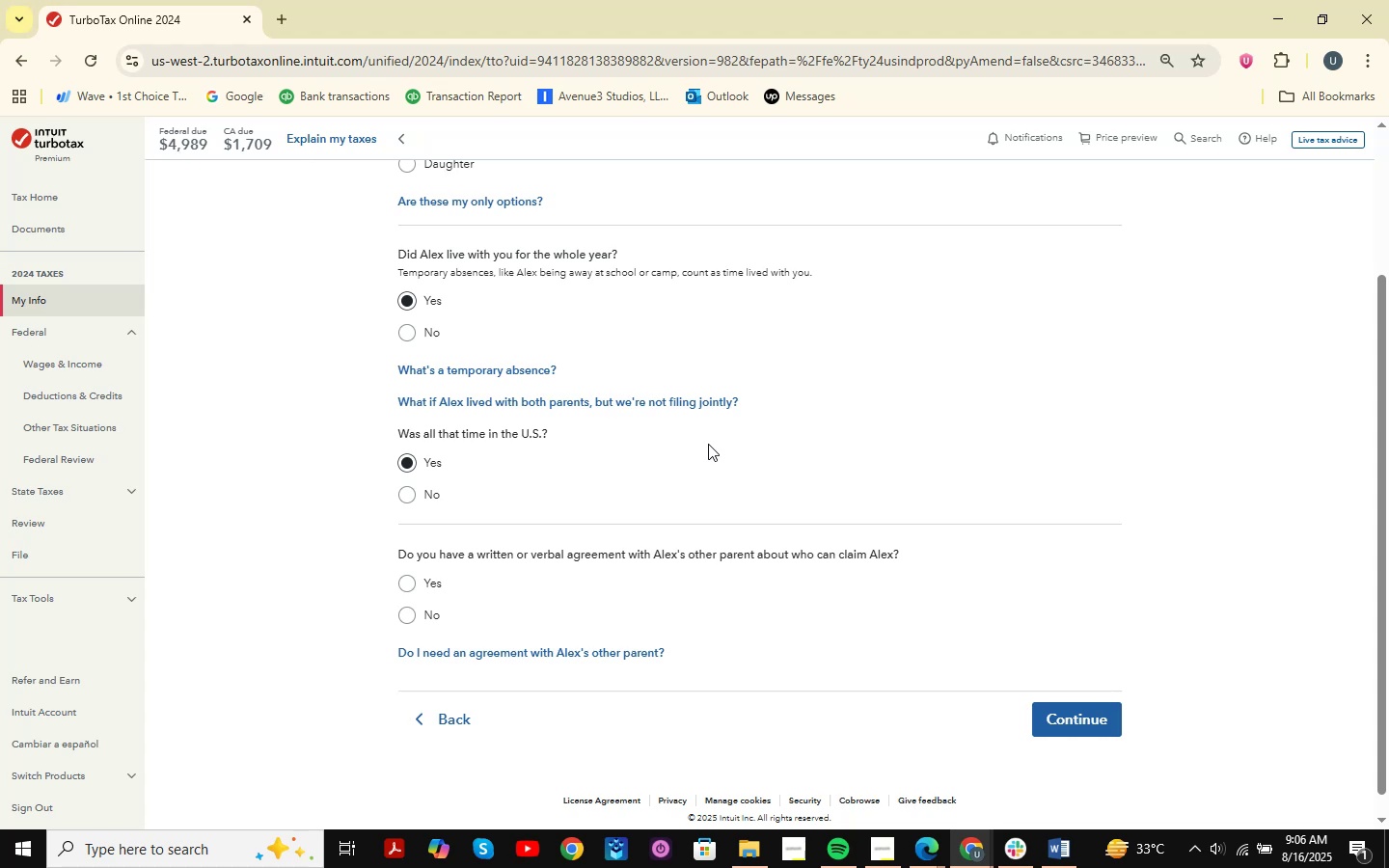 
left_click_drag(start_coordinate=[532, 555], to_coordinate=[983, 551])
 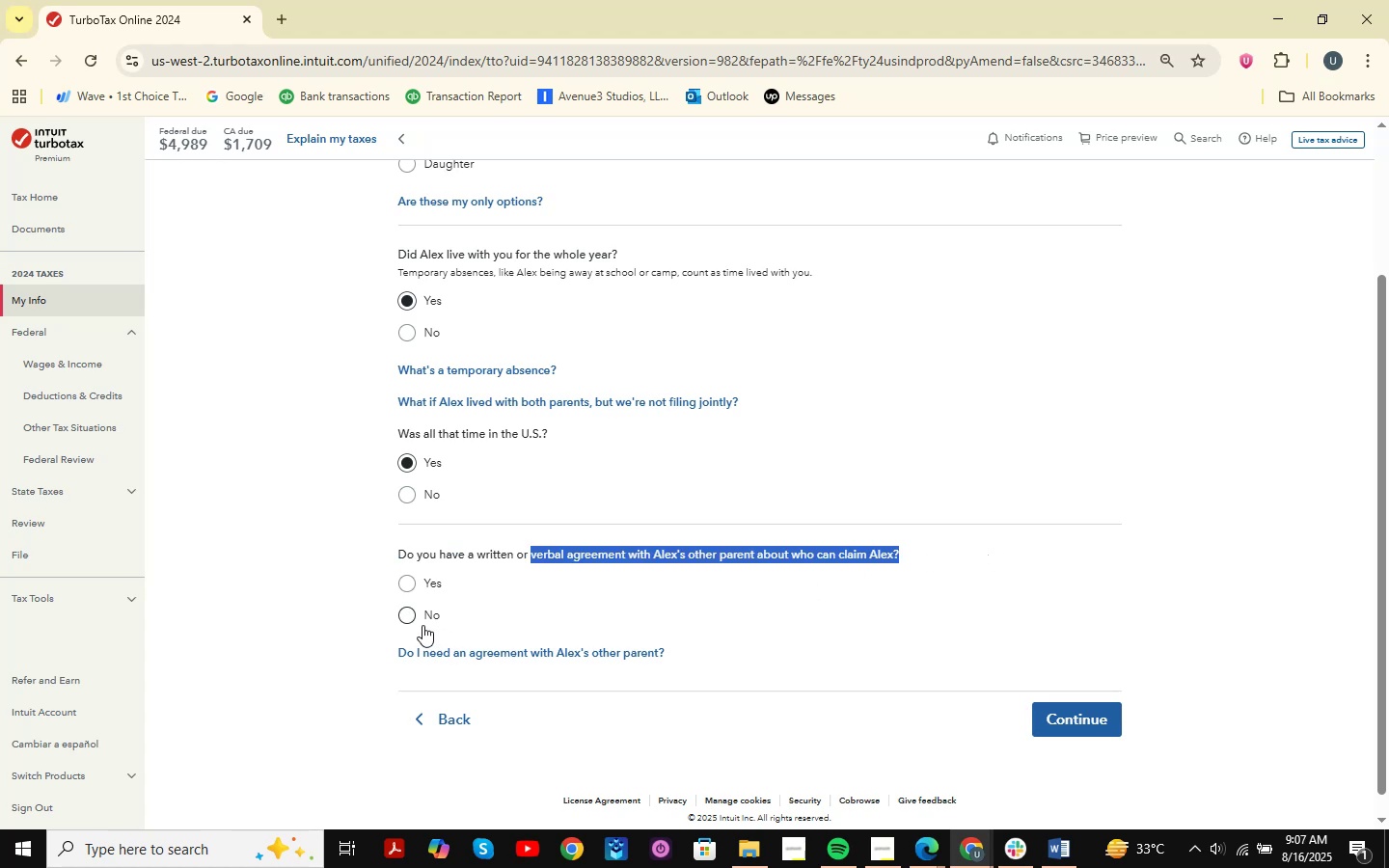 
wait(5.61)
 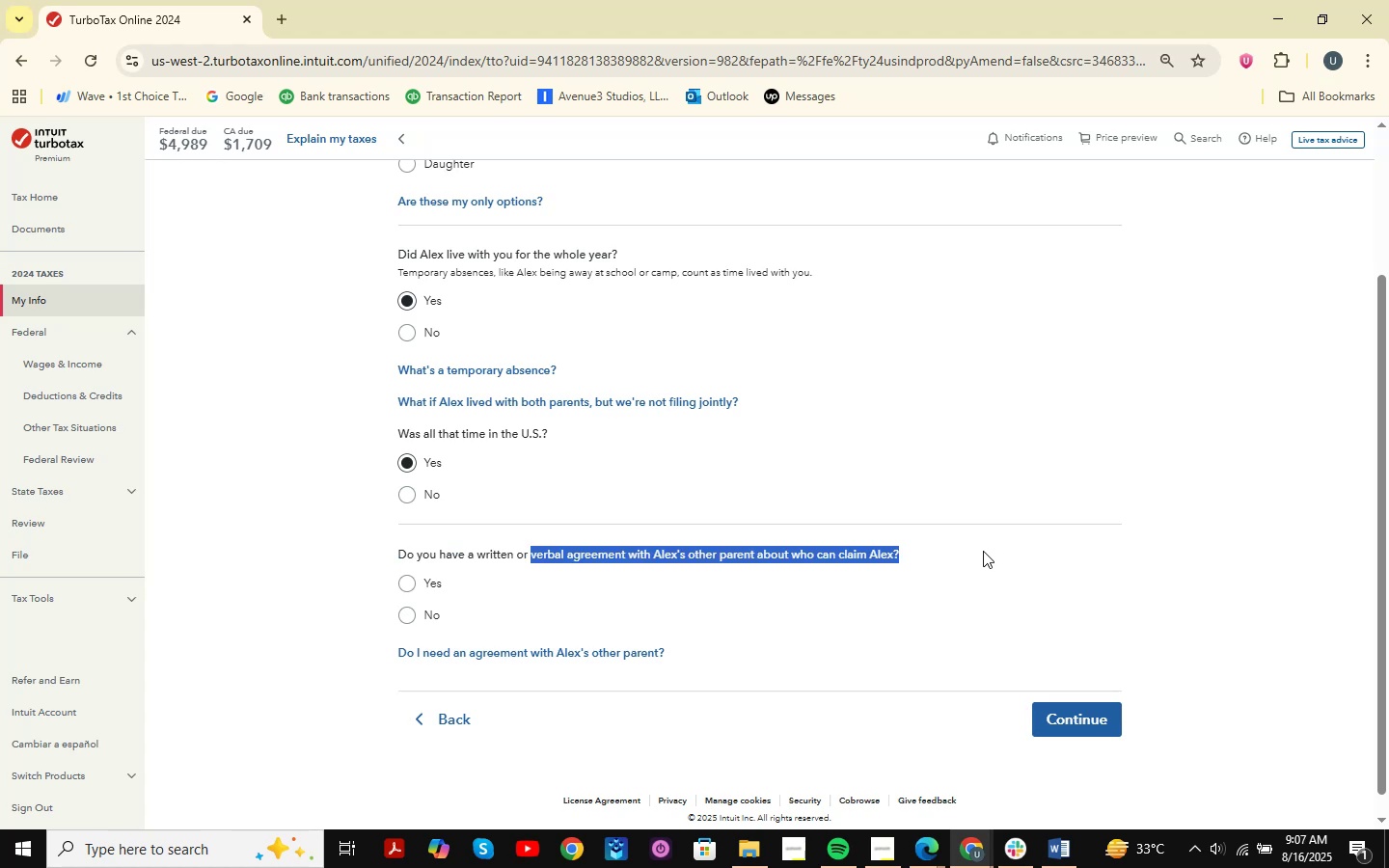 
left_click([671, 597])
 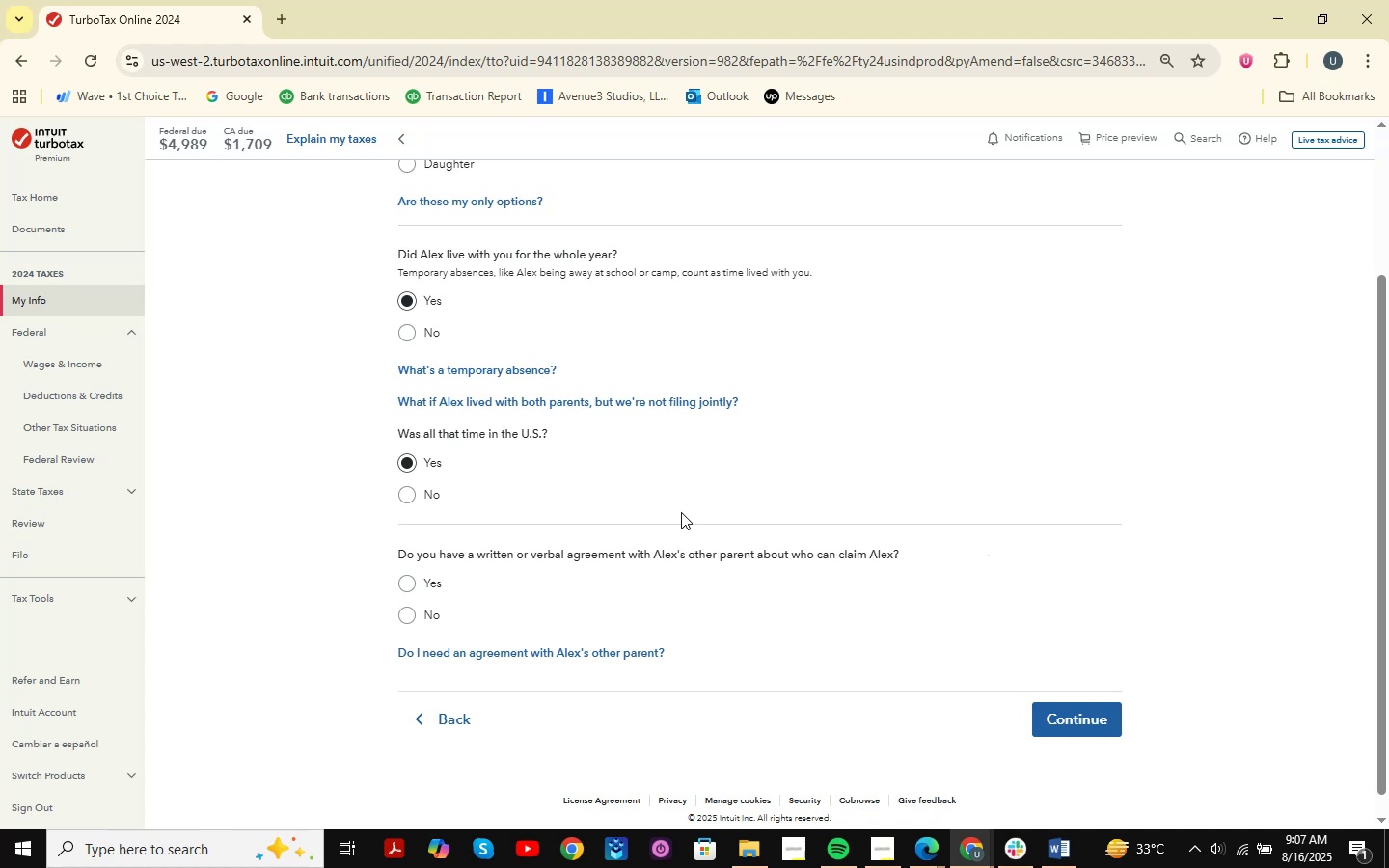 
wait(5.67)
 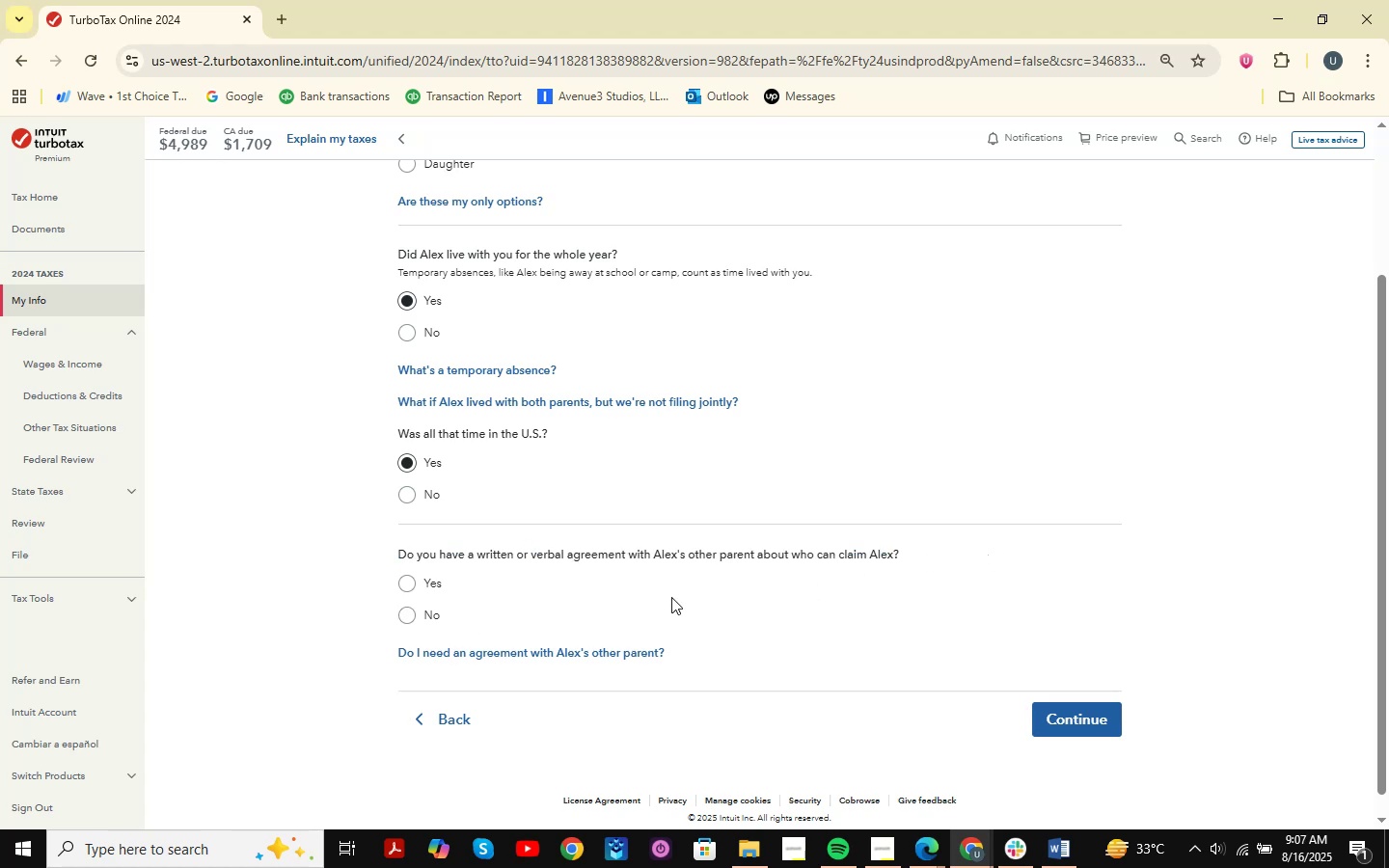 
scroll: coordinate [691, 447], scroll_direction: down, amount: 1.0
 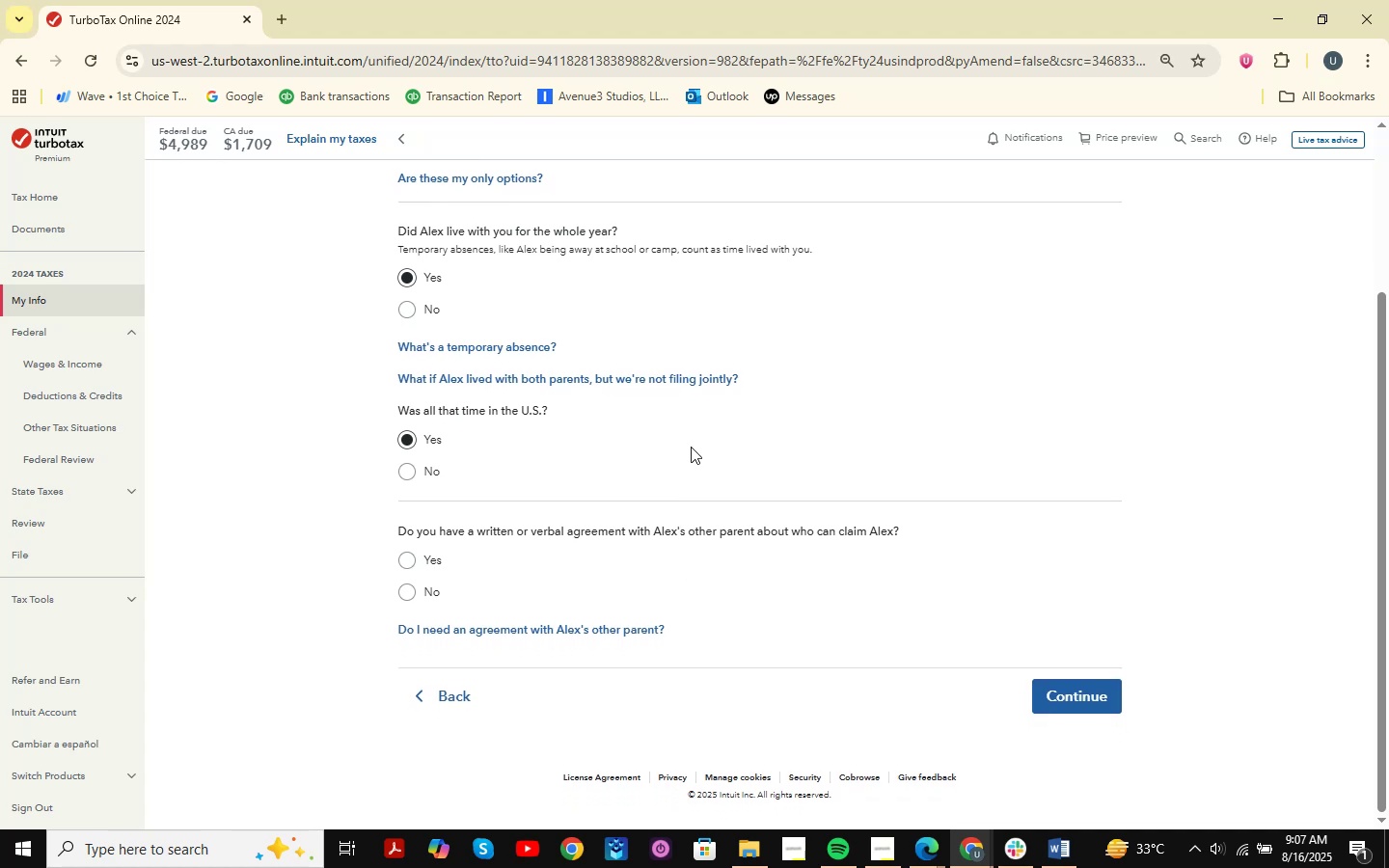 
scroll: coordinate [691, 447], scroll_direction: up, amount: 1.0
 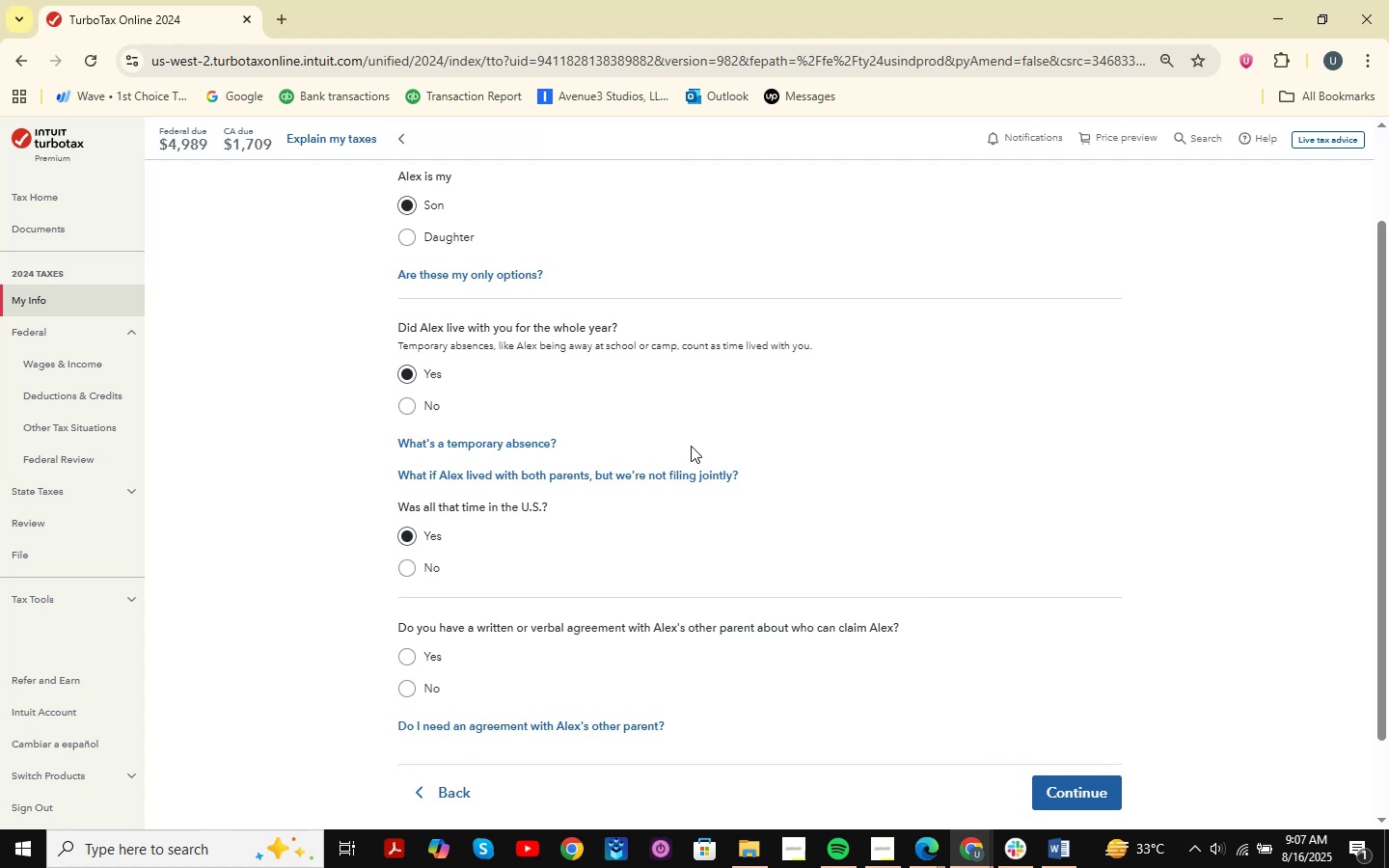 
scroll: coordinate [428, 626], scroll_direction: down, amount: 1.0
 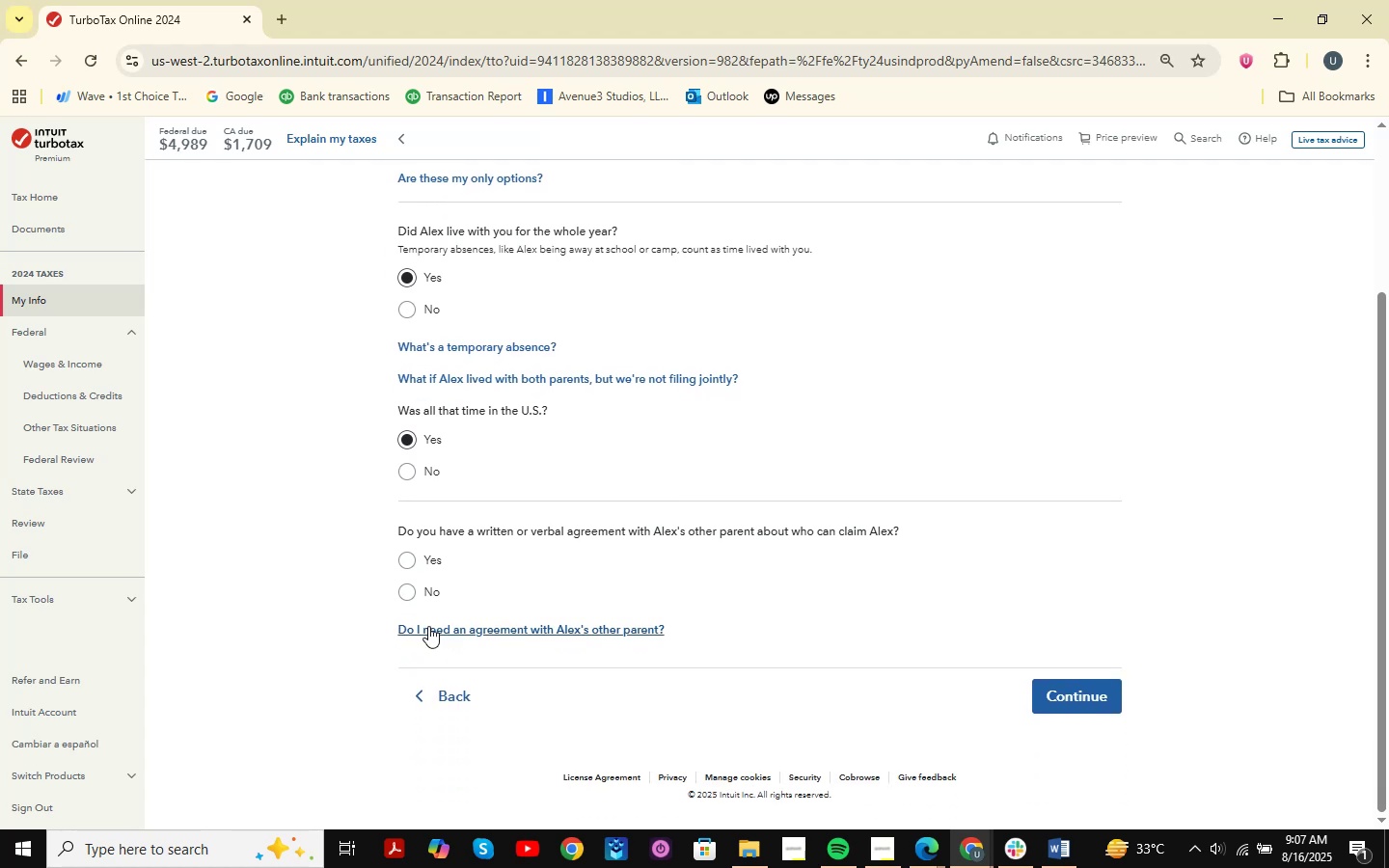 
wait(6.63)
 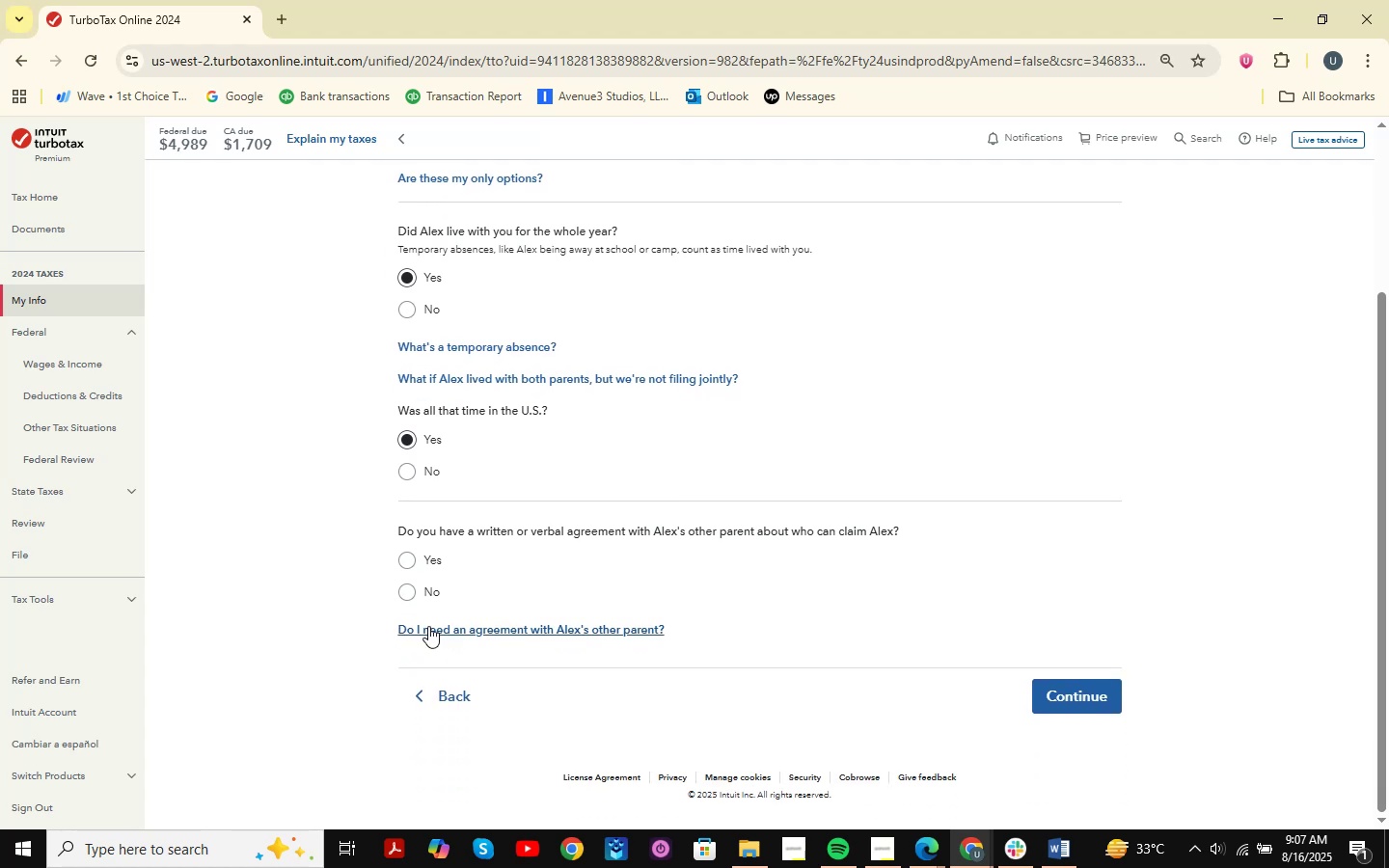 
left_click([411, 549])
 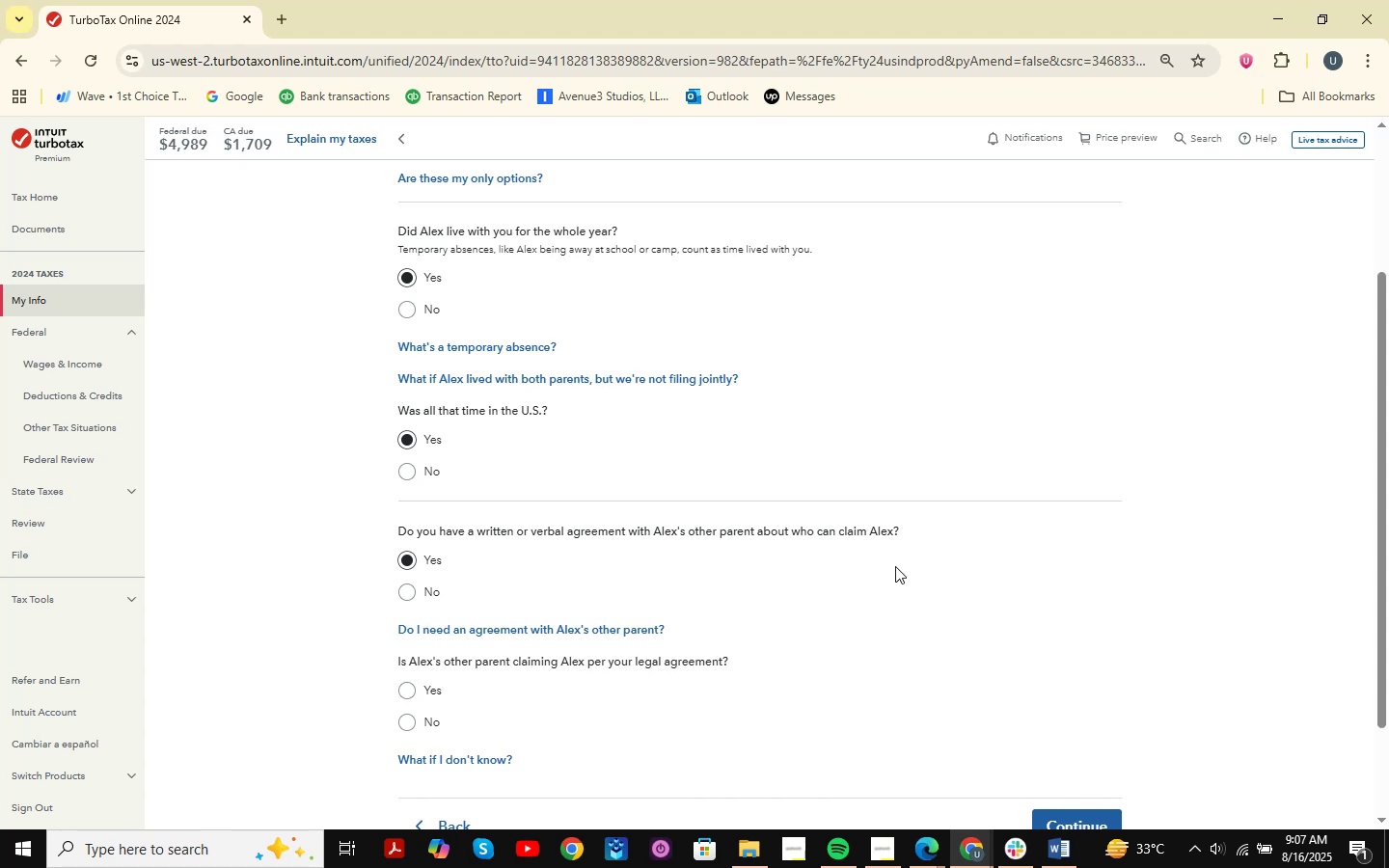 
wait(6.3)
 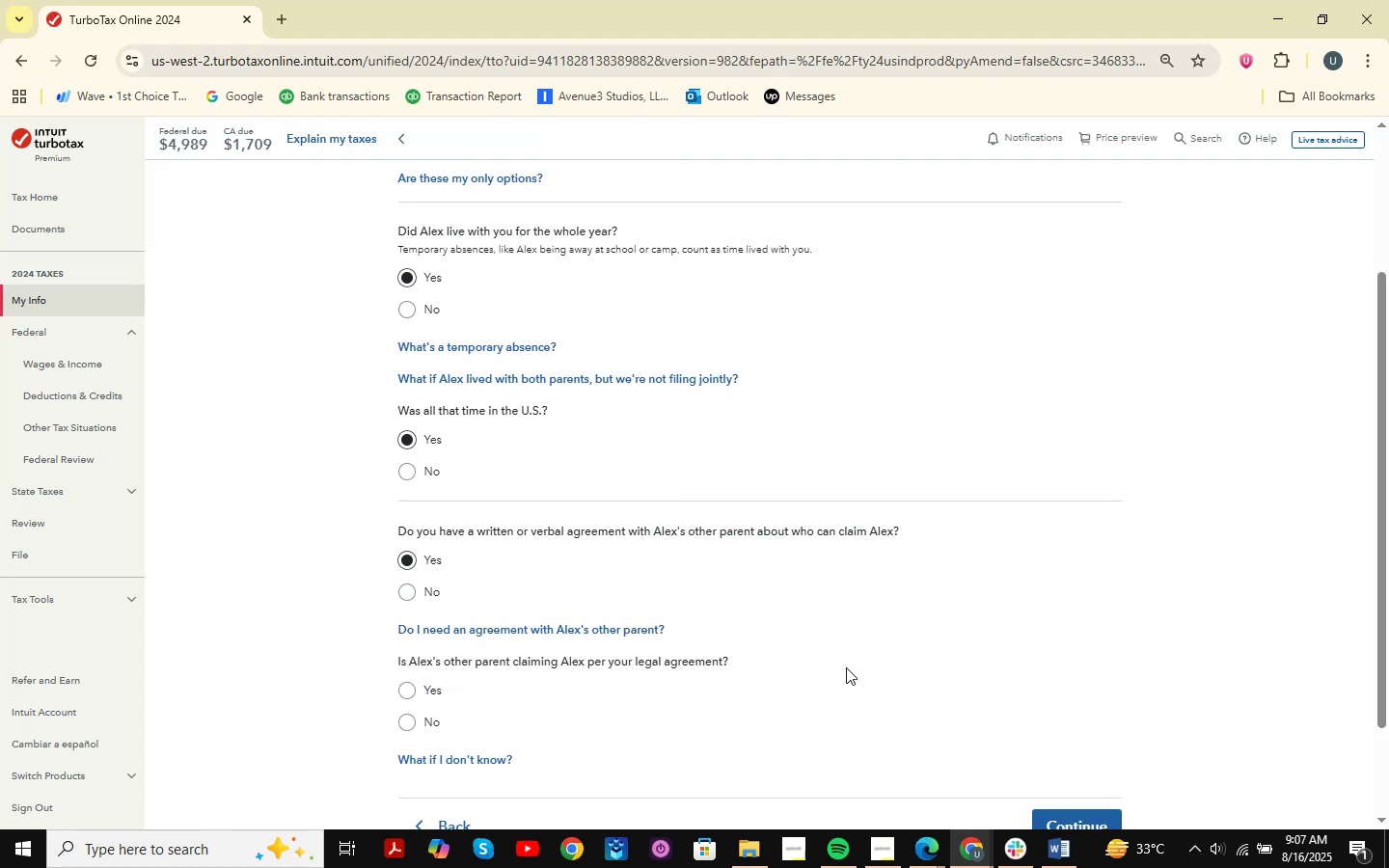 
scroll: coordinate [908, 574], scroll_direction: down, amount: 1.0
 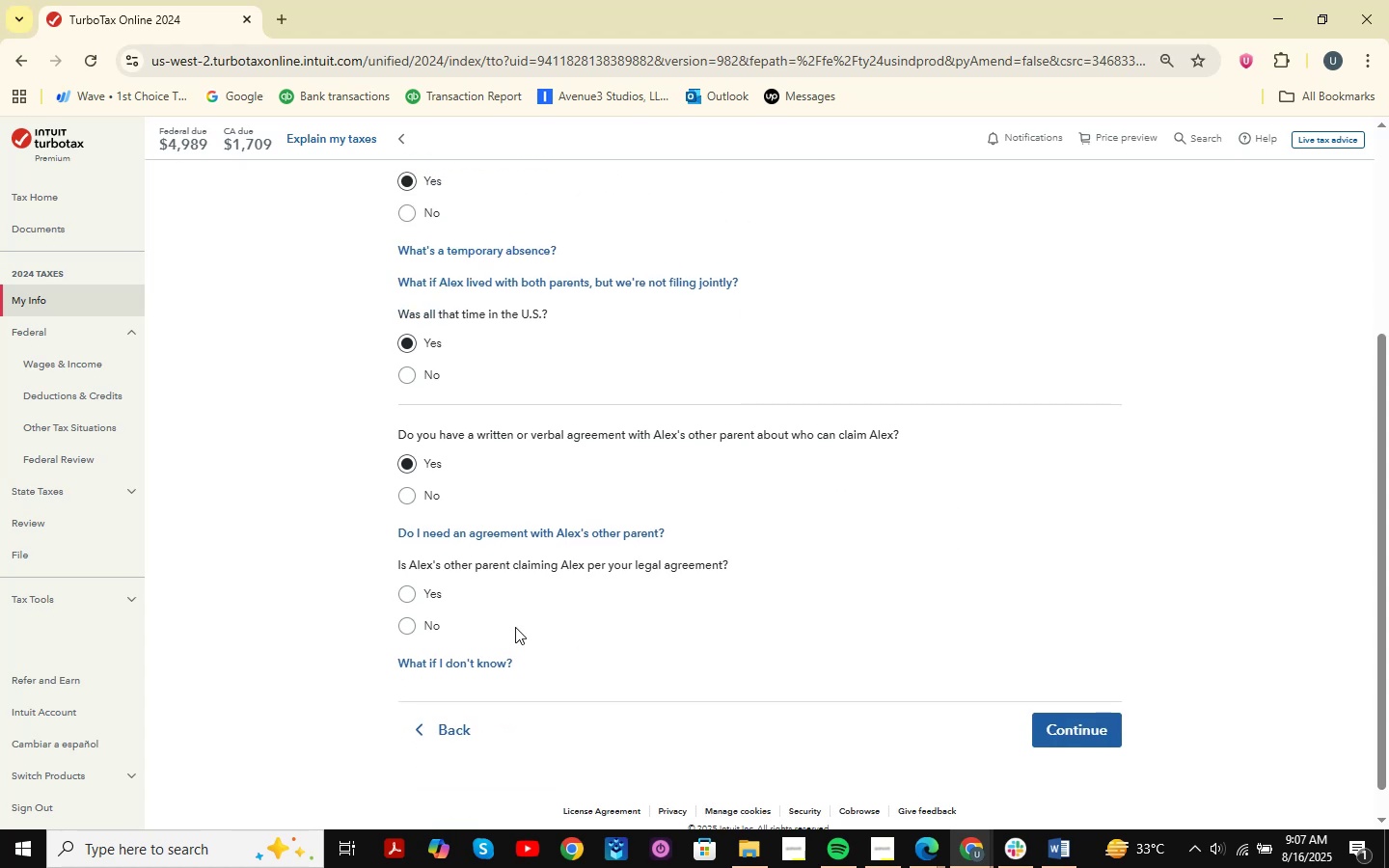 
left_click([427, 592])
 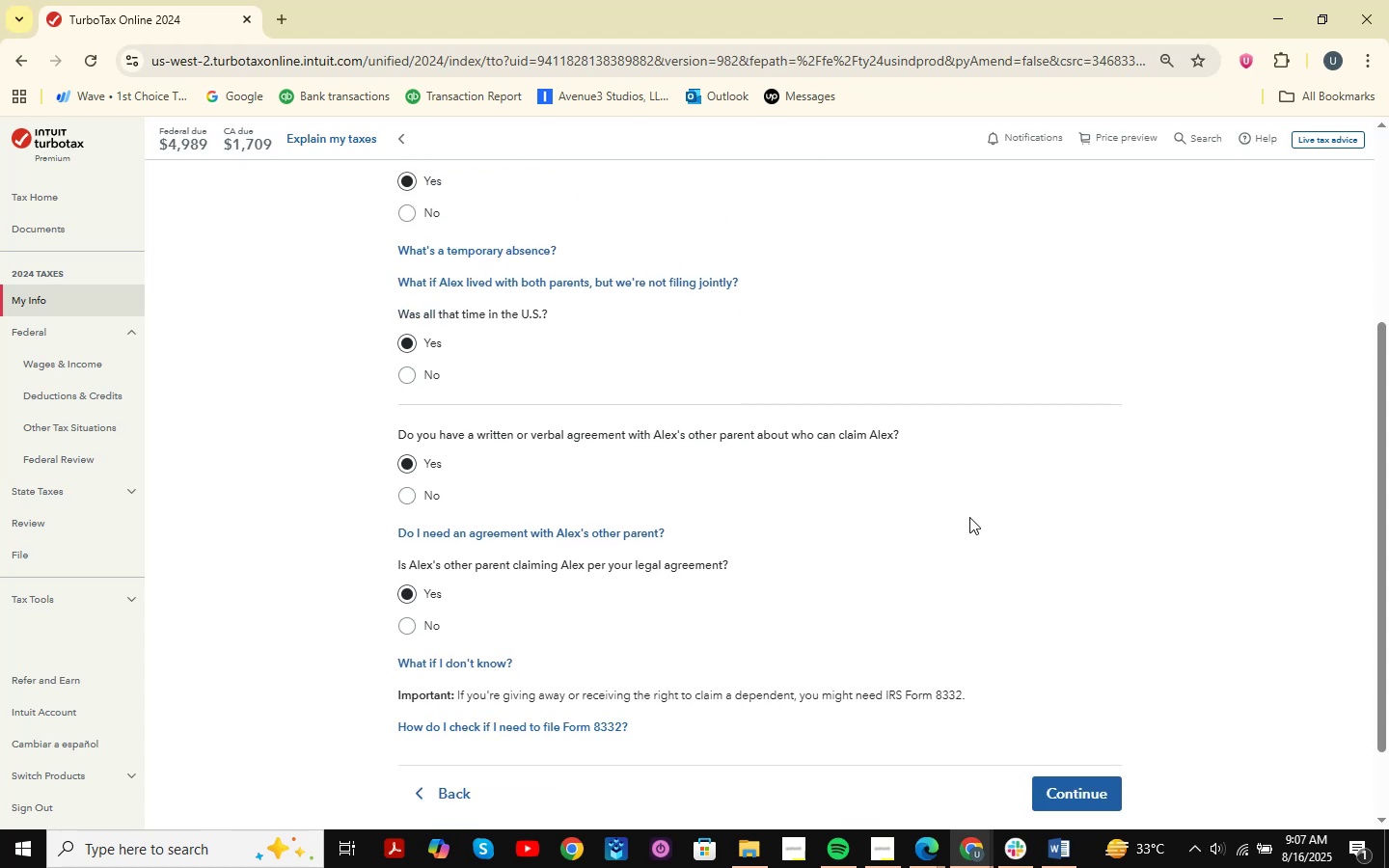 
scroll: coordinate [969, 517], scroll_direction: down, amount: 1.0
 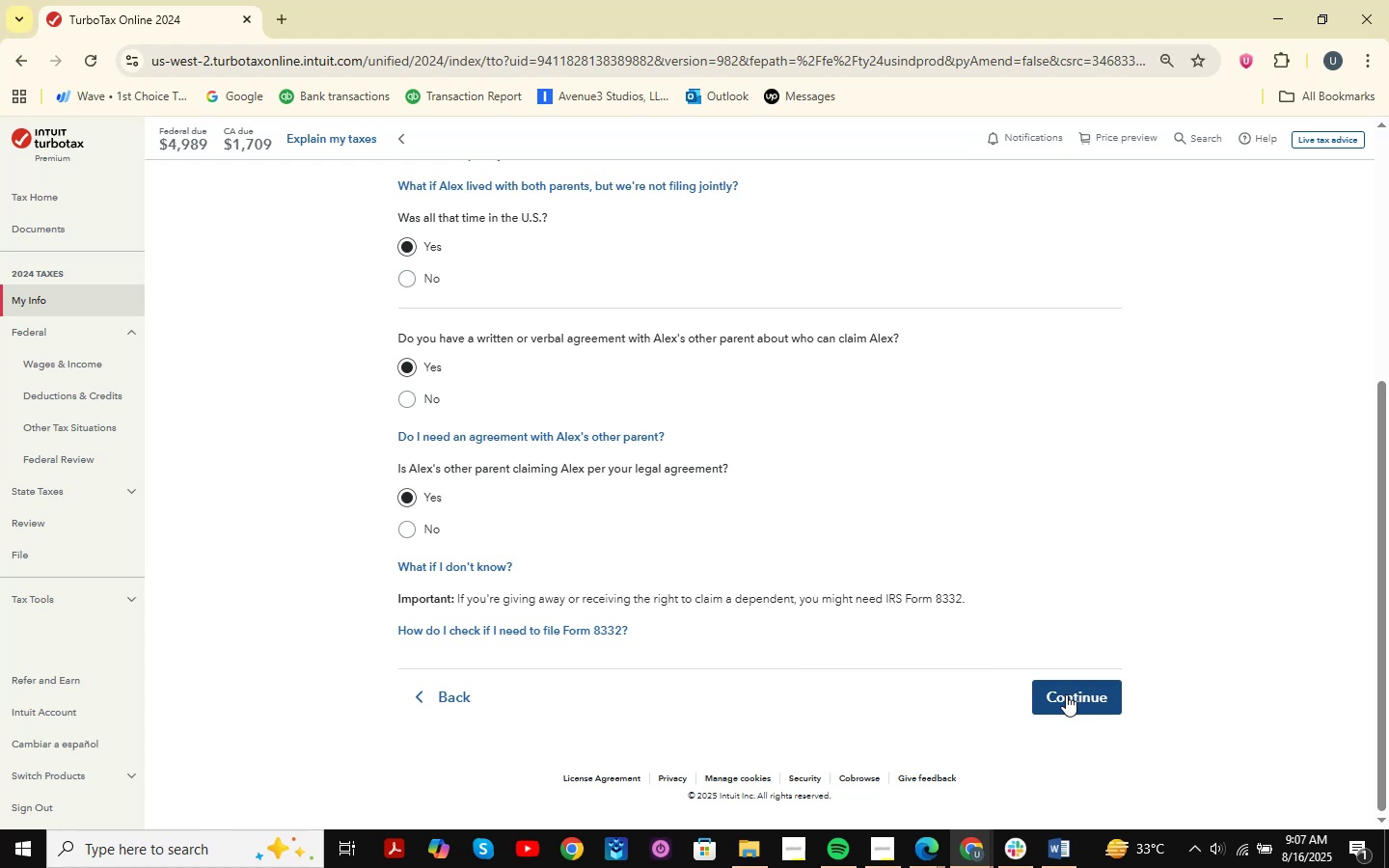 
left_click([1066, 694])
 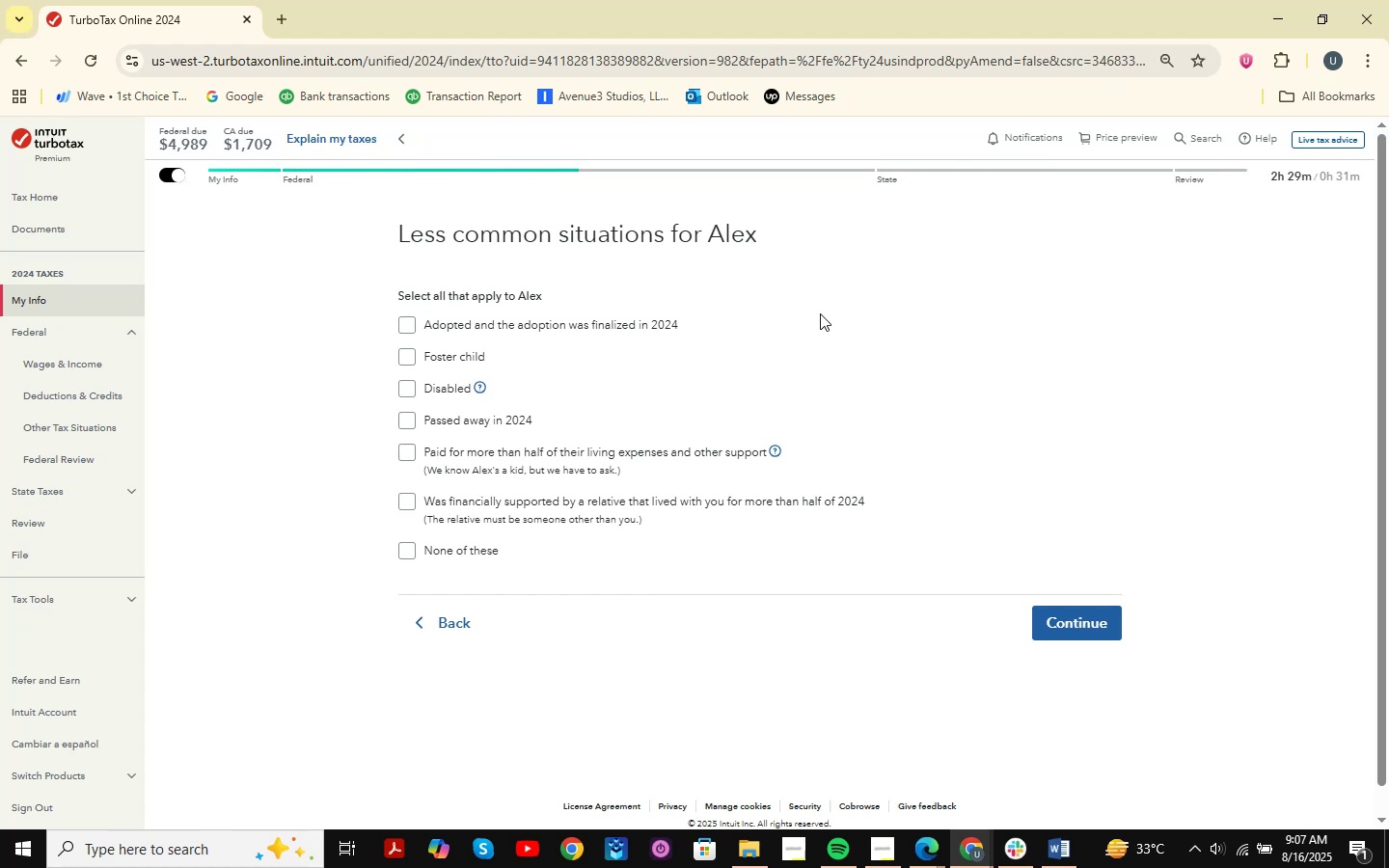 
wait(15.19)
 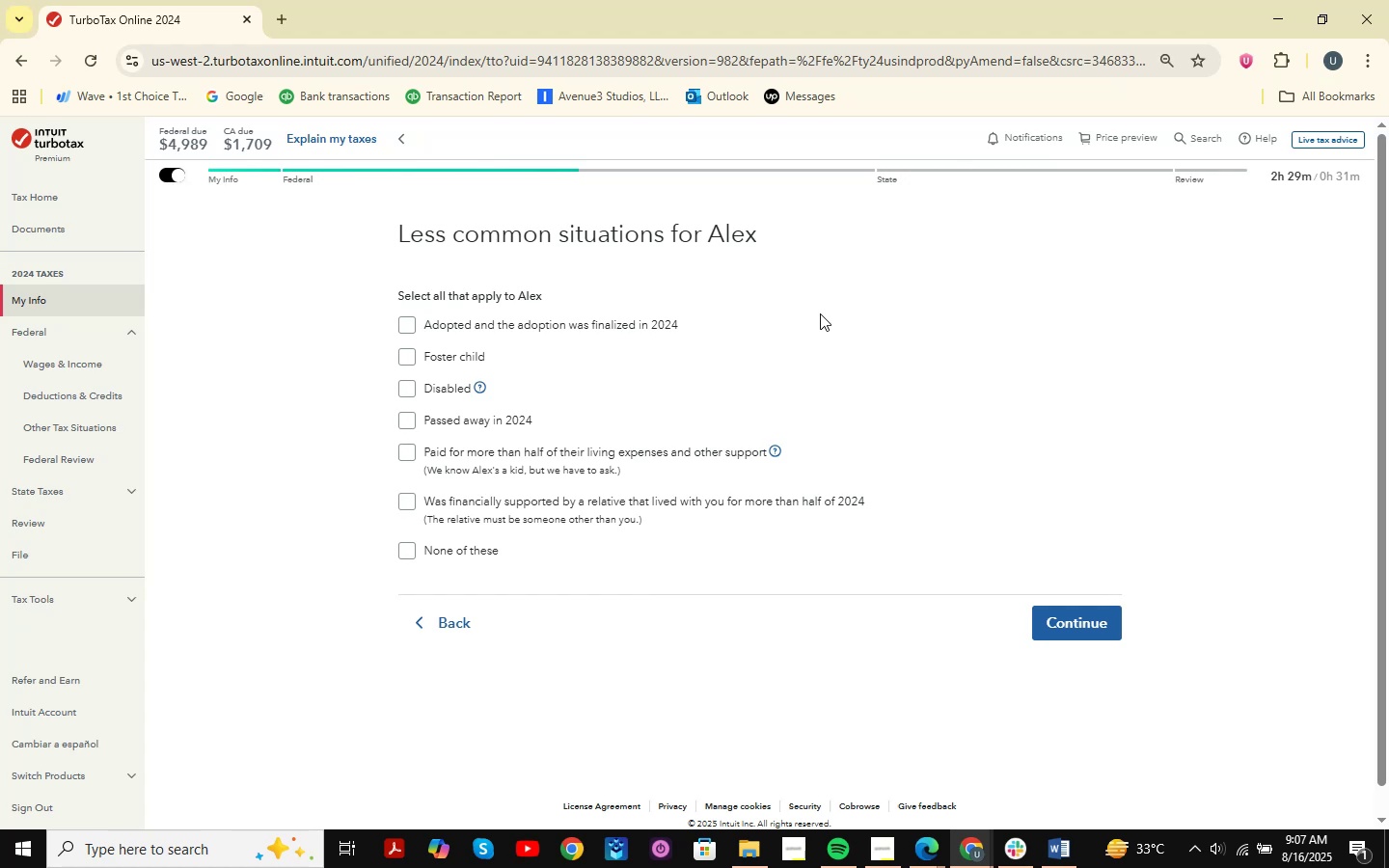 
left_click([482, 558])
 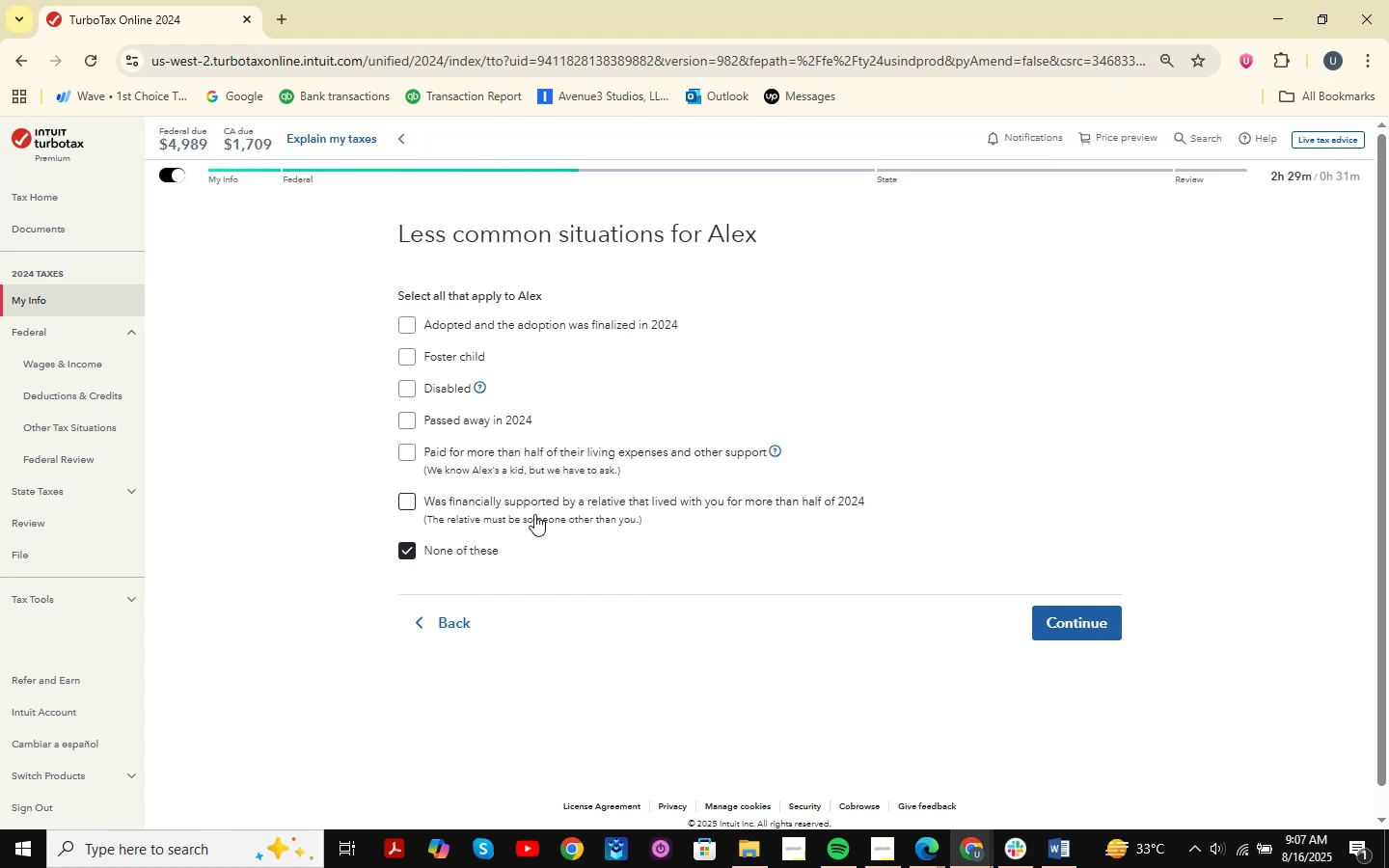 
left_click([1071, 637])
 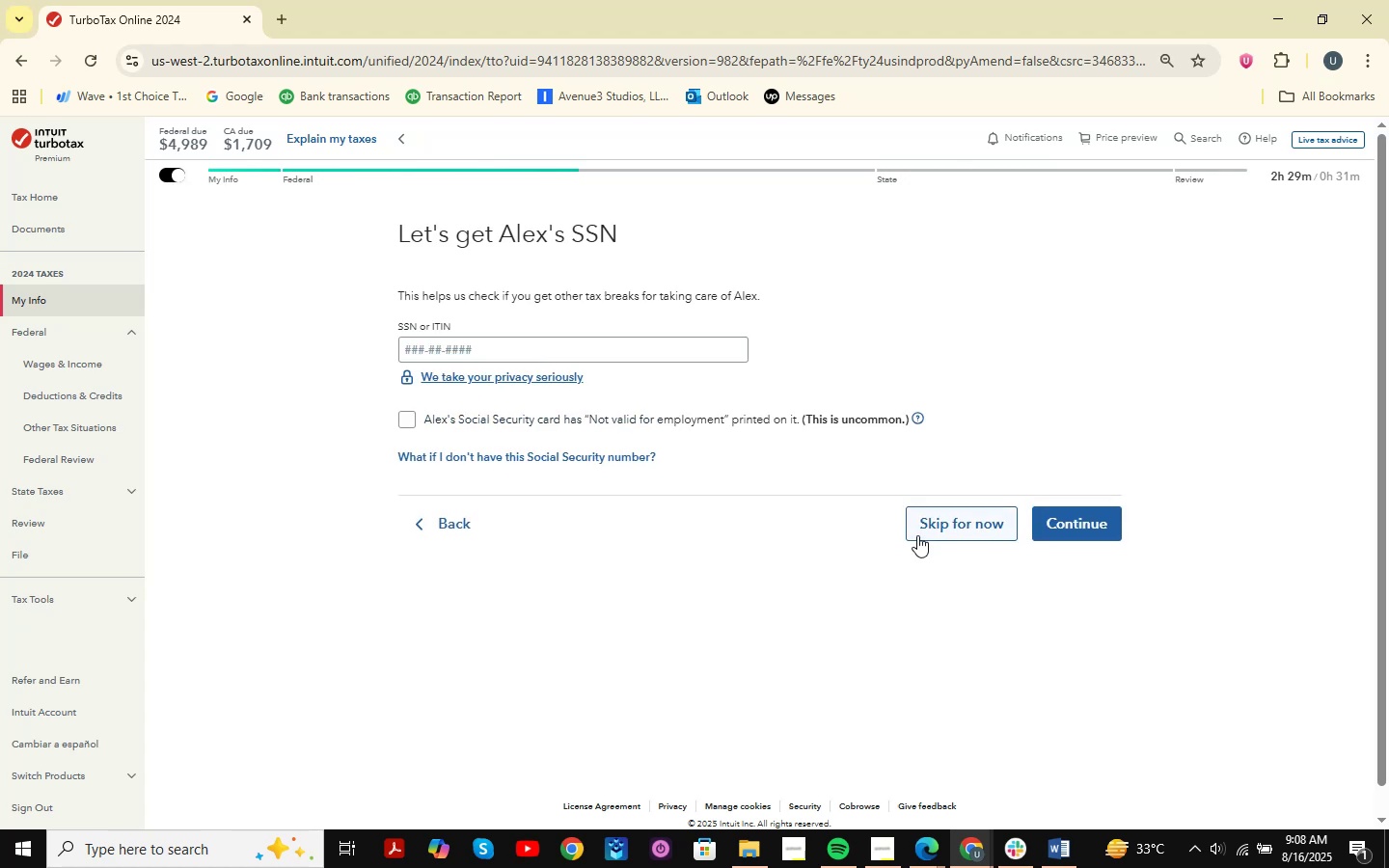 
wait(12.49)
 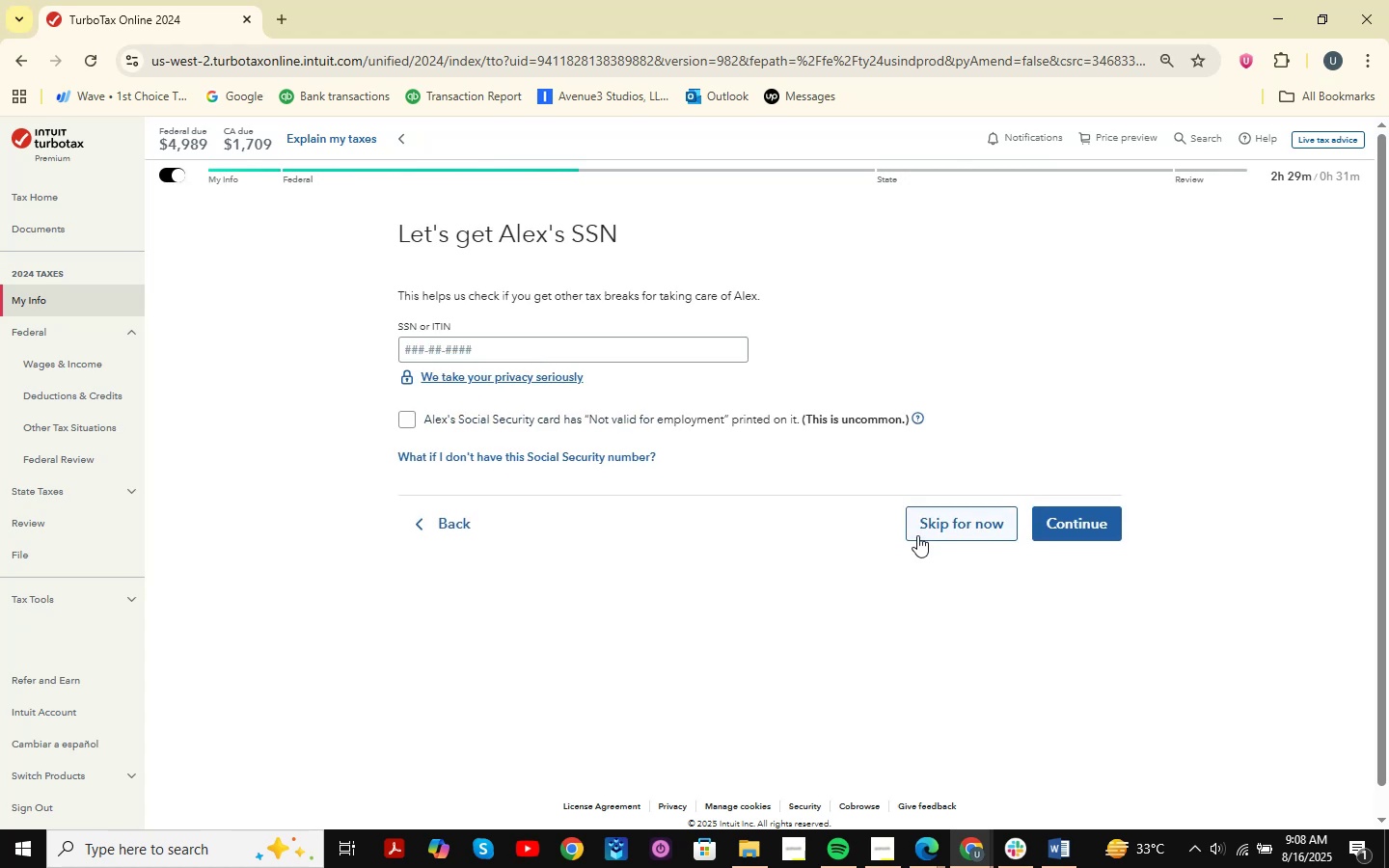 
left_click([599, 423])
 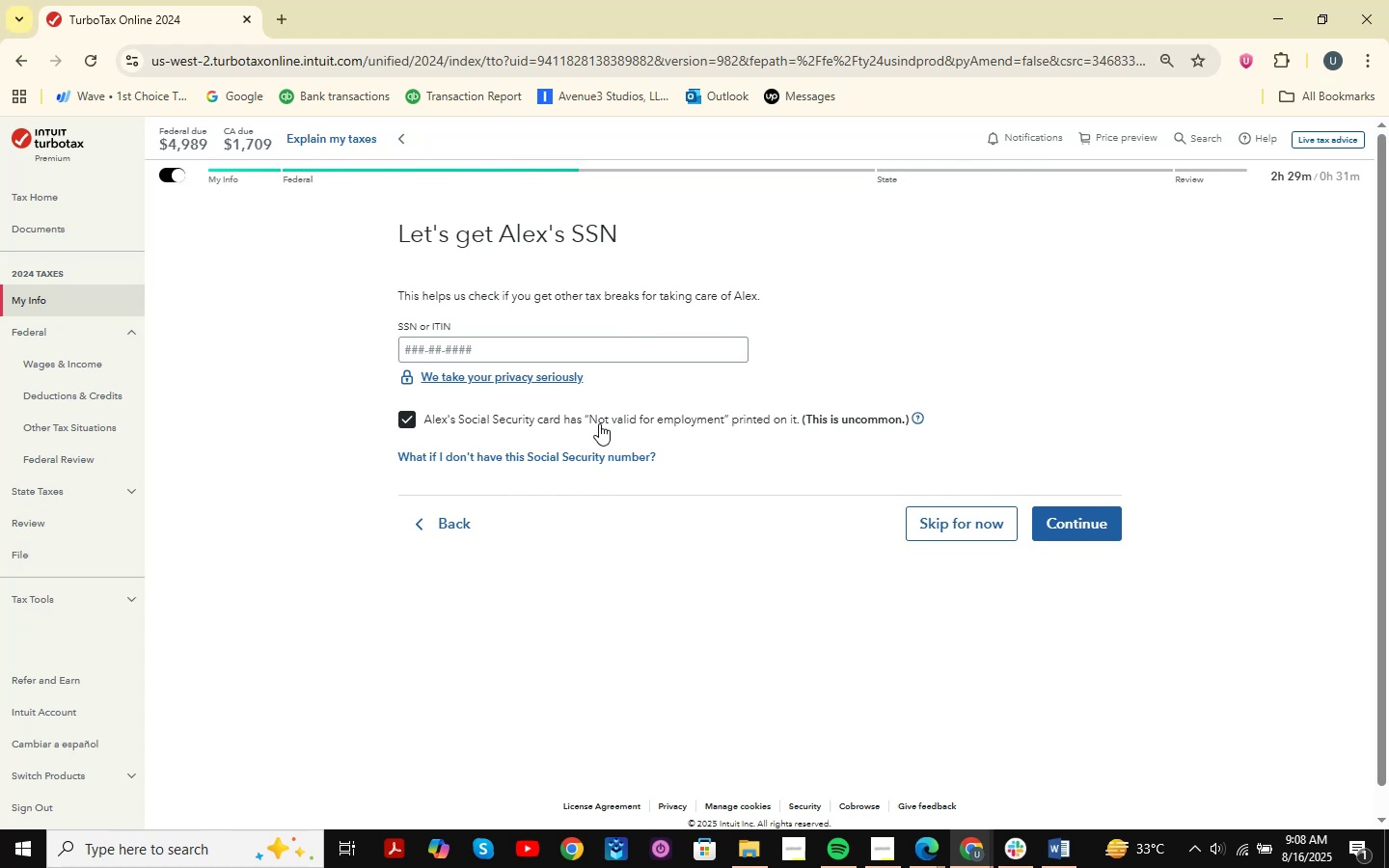 
left_click([599, 423])
 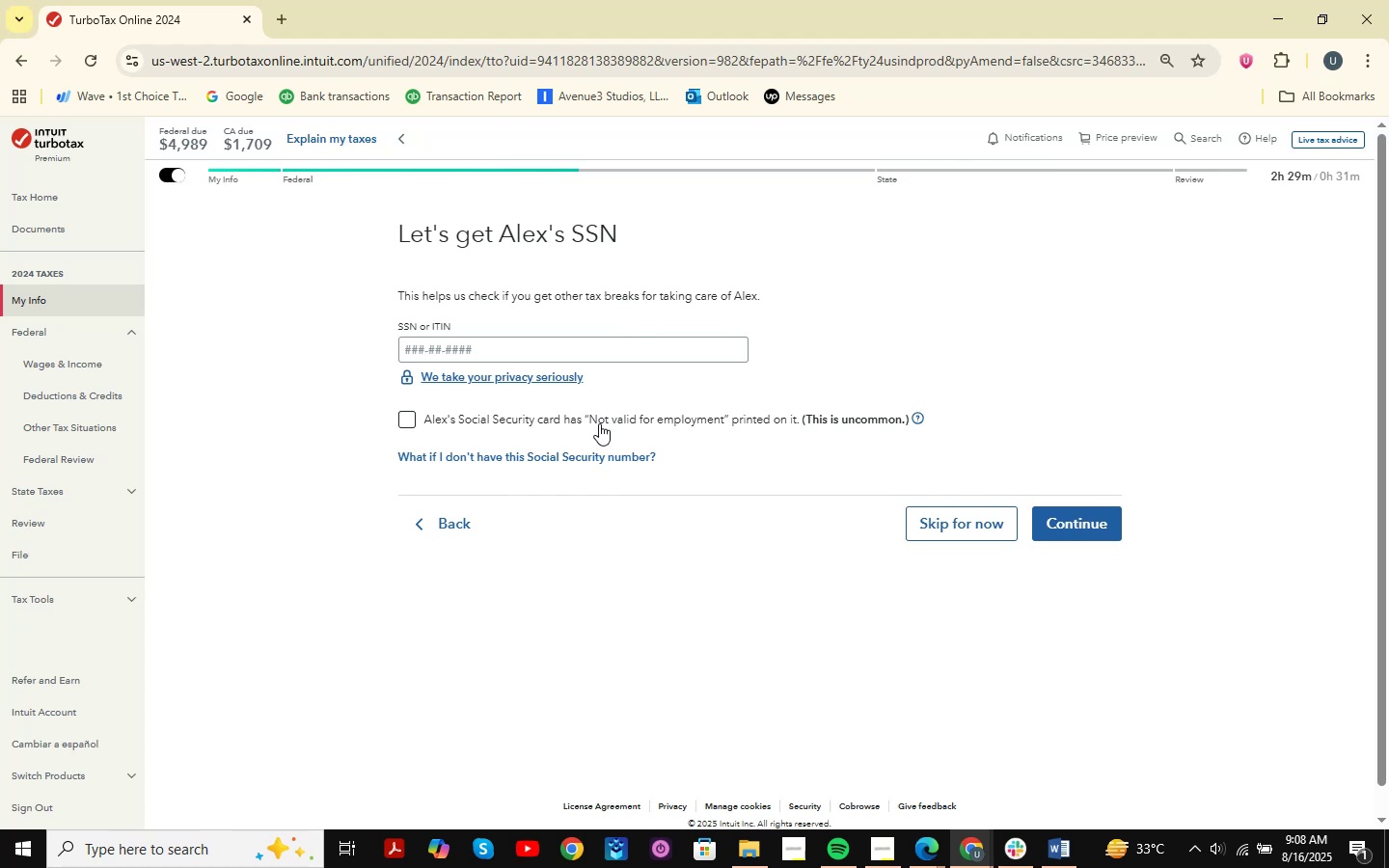 
key(Shift+ShiftLeft)
 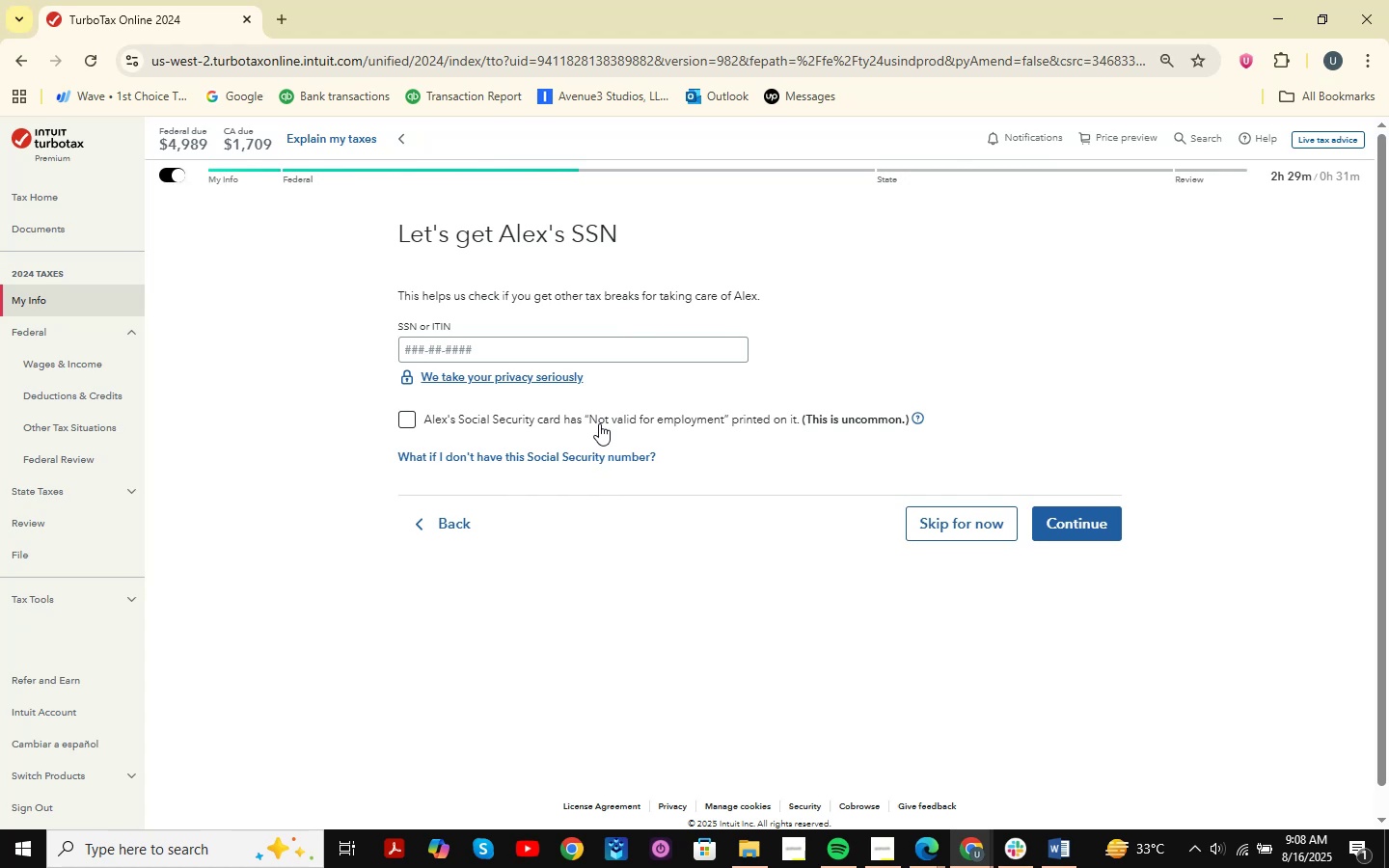 
key(Meta+Shift+MetaLeft)
 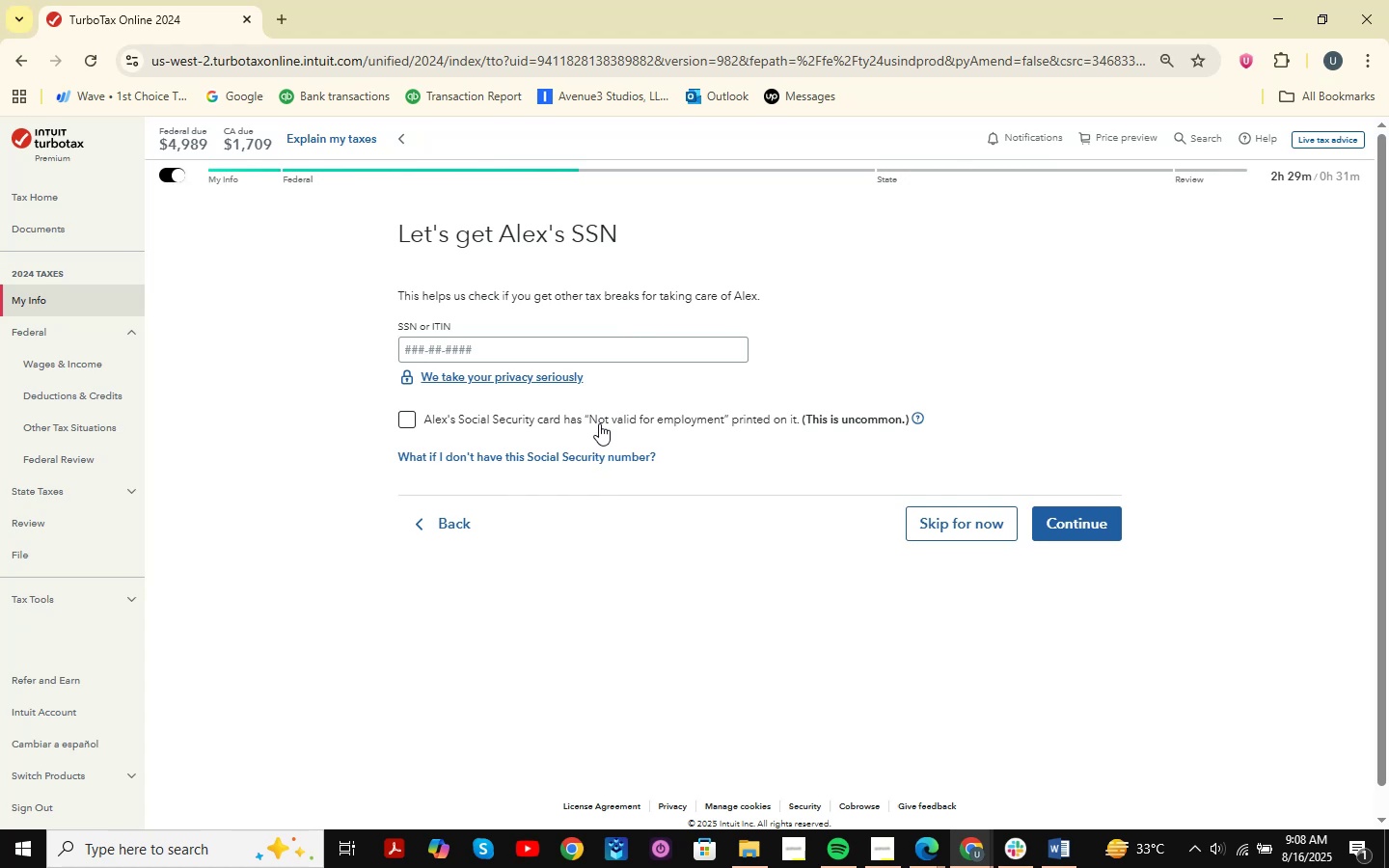 
key(Meta+Shift+S)
 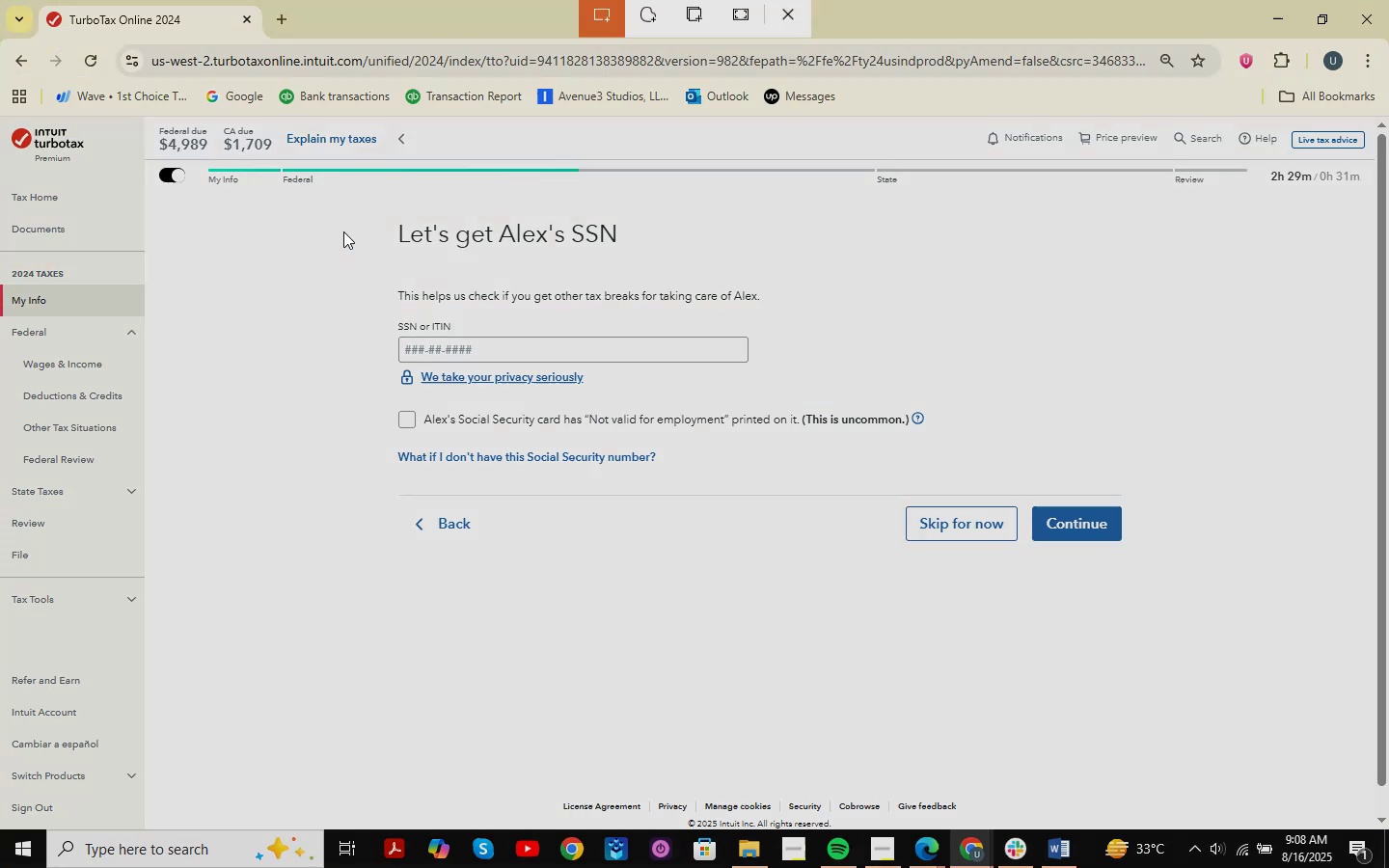 
left_click_drag(start_coordinate=[309, 208], to_coordinate=[1220, 601])
 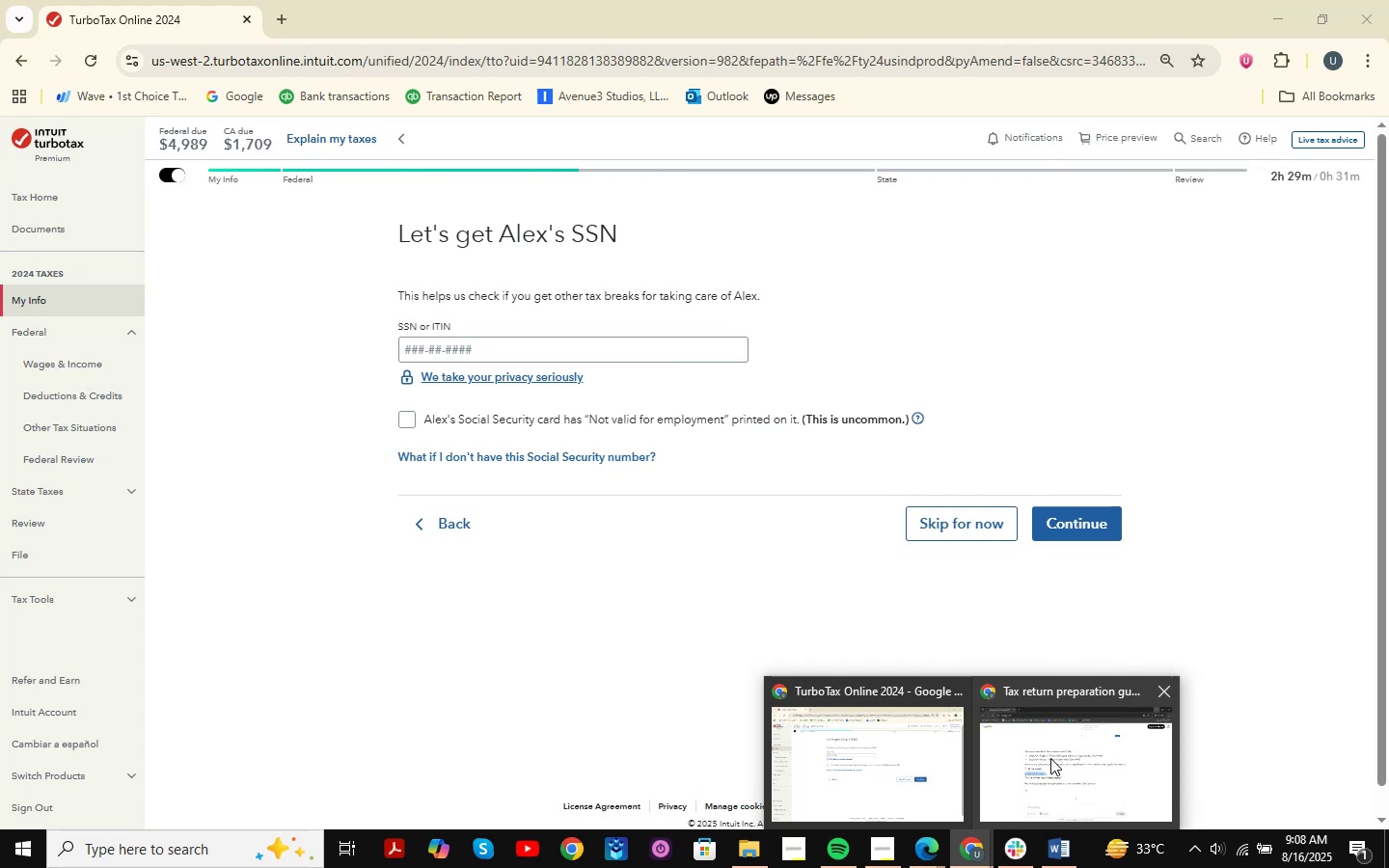 
left_click([1050, 758])
 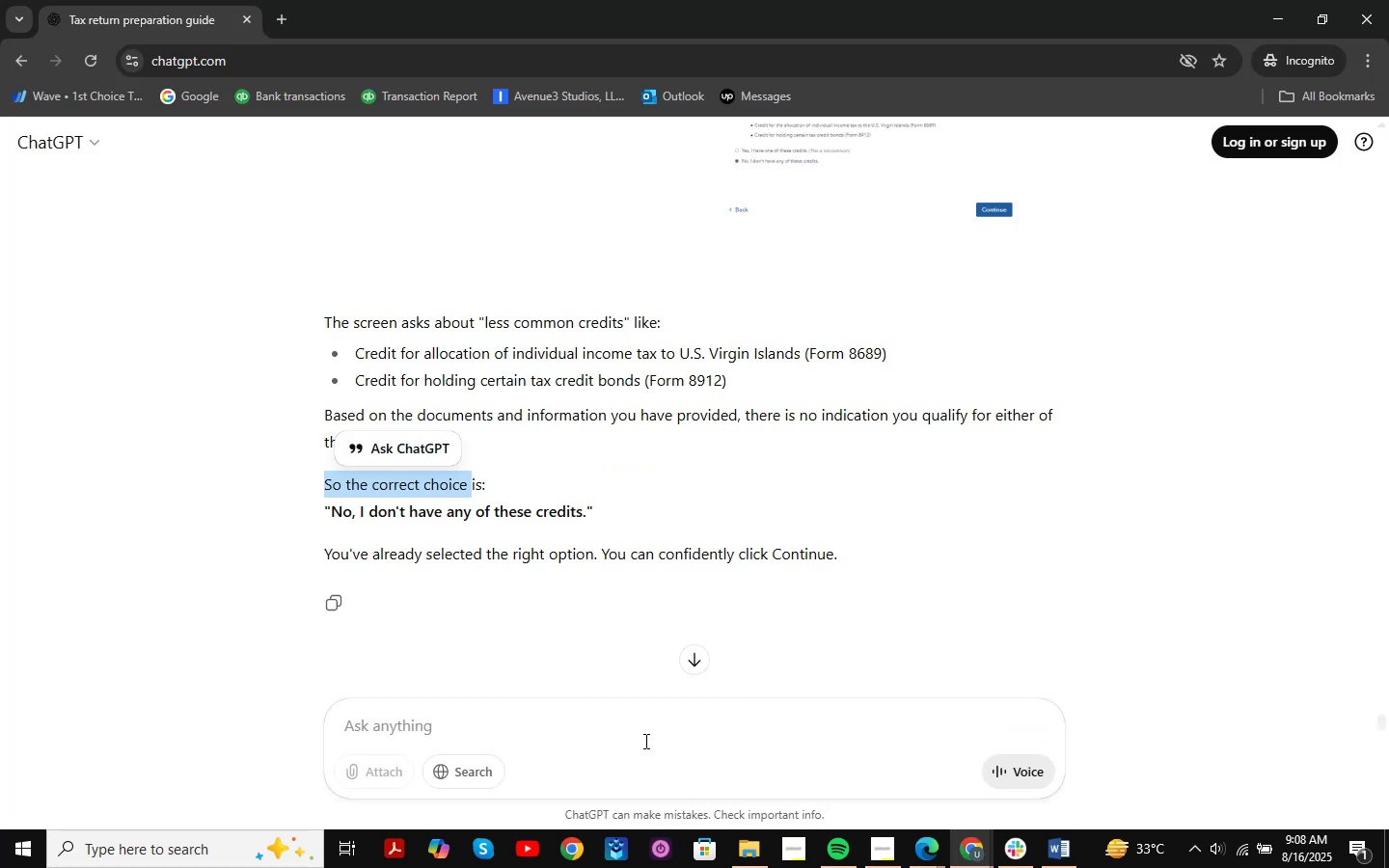 
left_click([643, 726])
 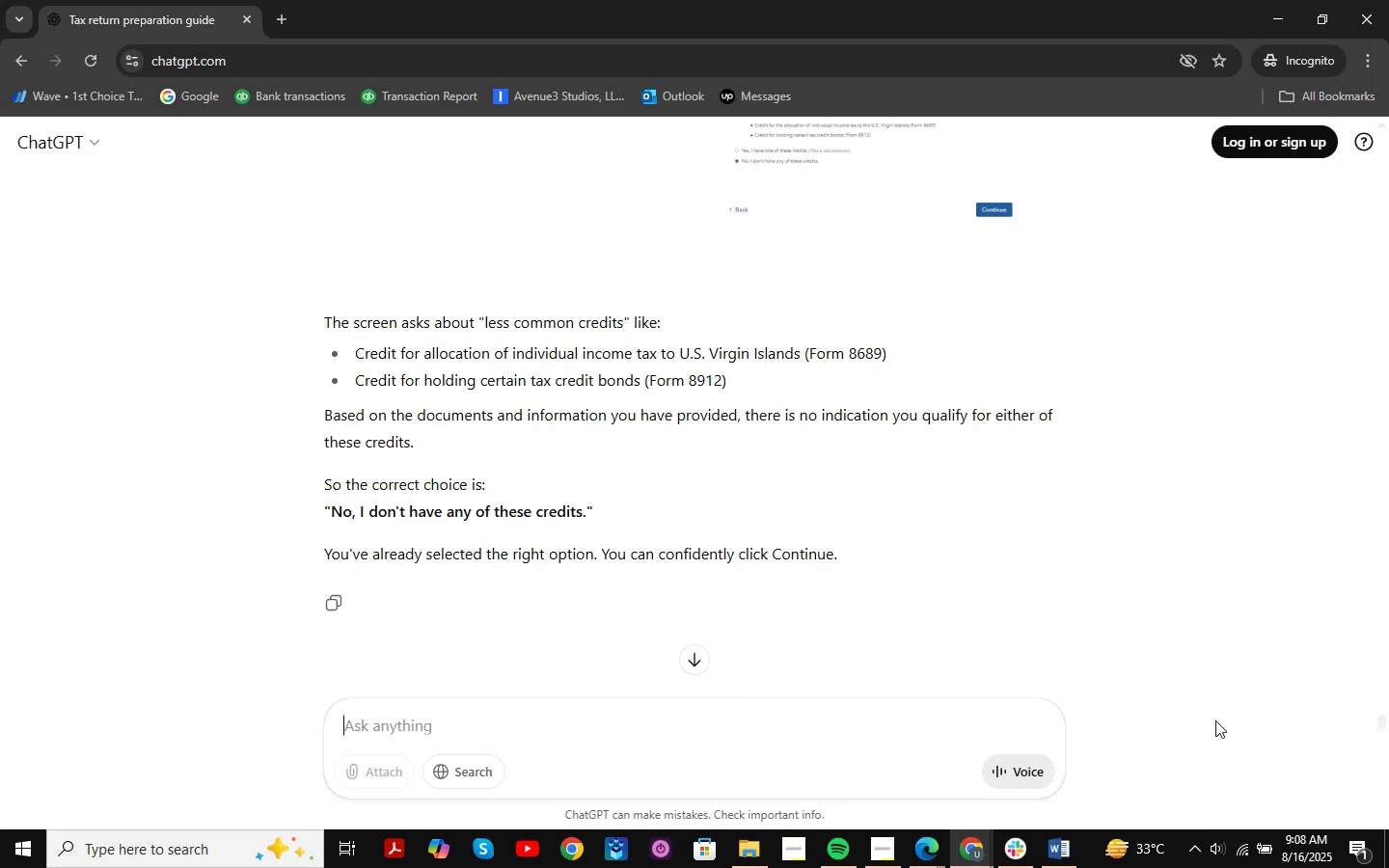 
key(Control+V)
 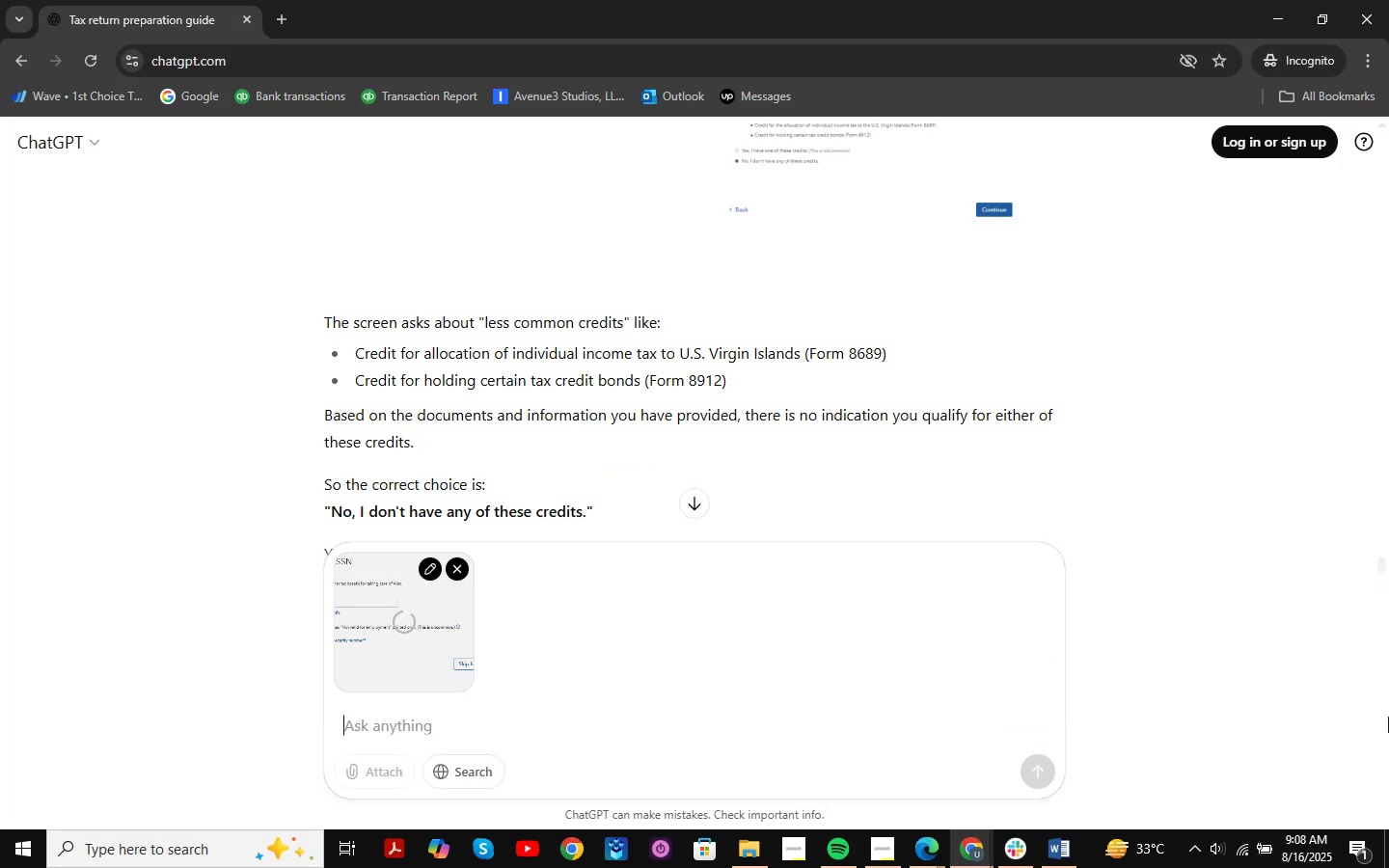 
type(shgo)
key(Backspace)
key(Backspace)
type(ould i have to enter ssn id )
 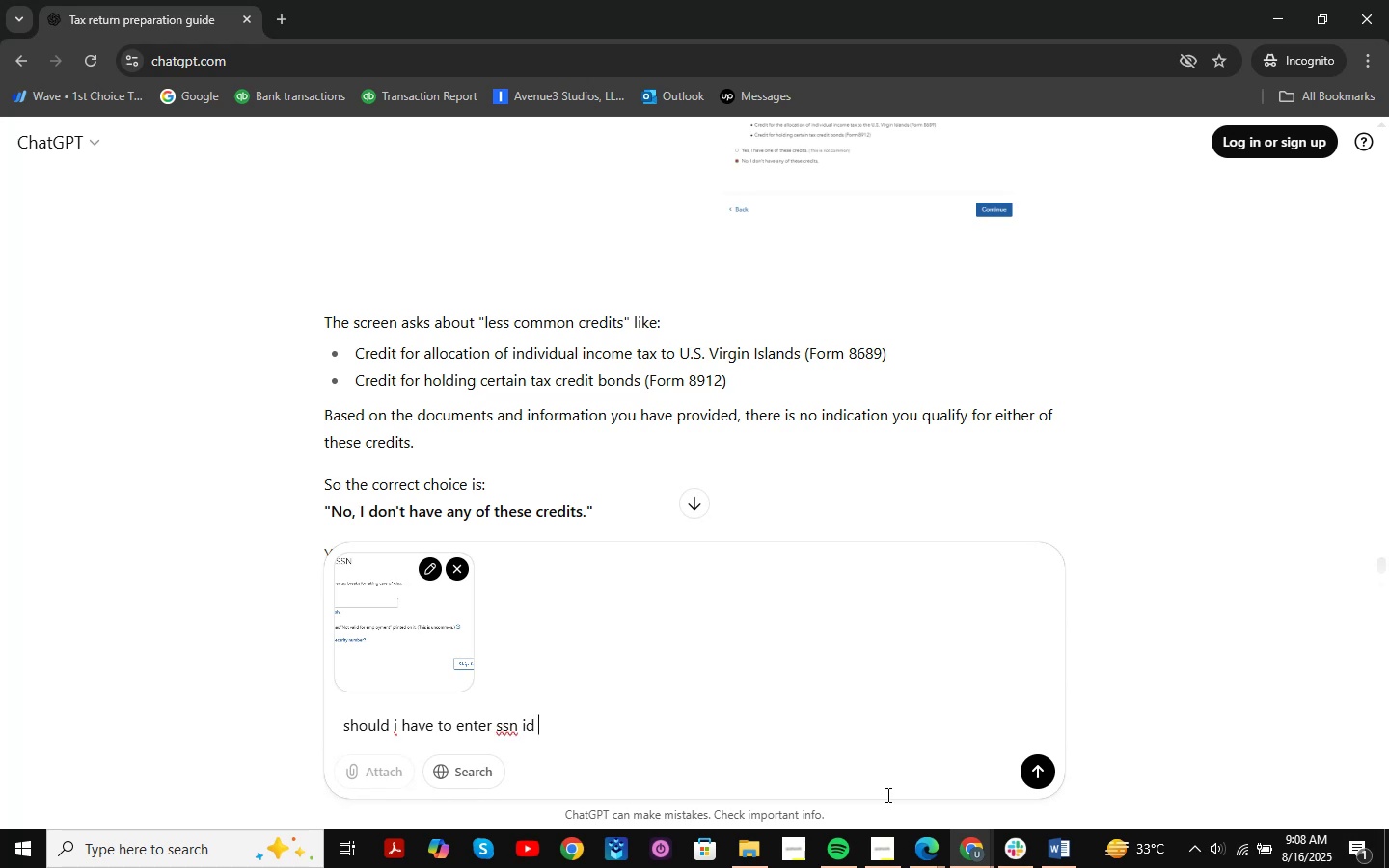 
left_click([1074, 855])
 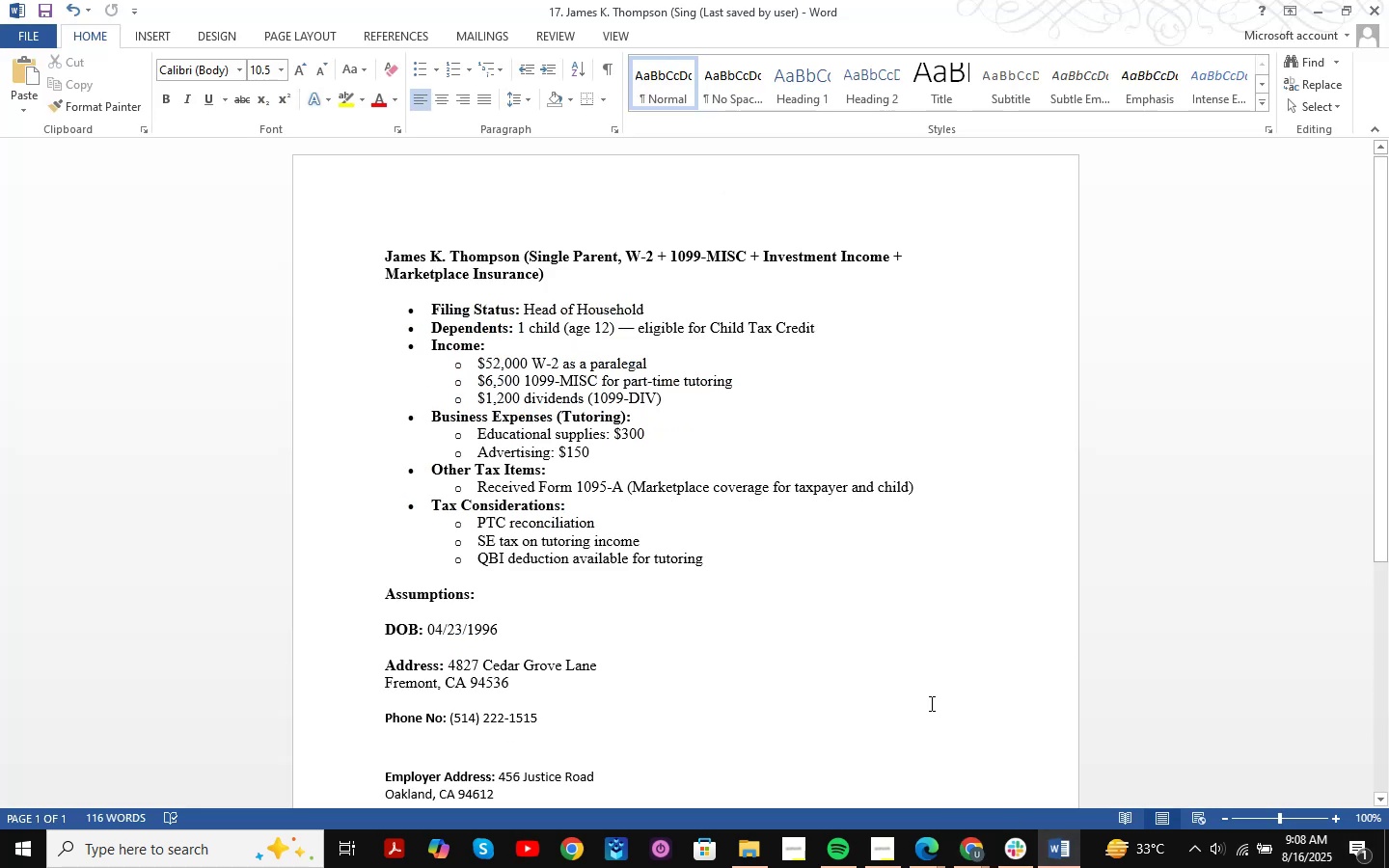 
key(Shift+ShiftLeft)
 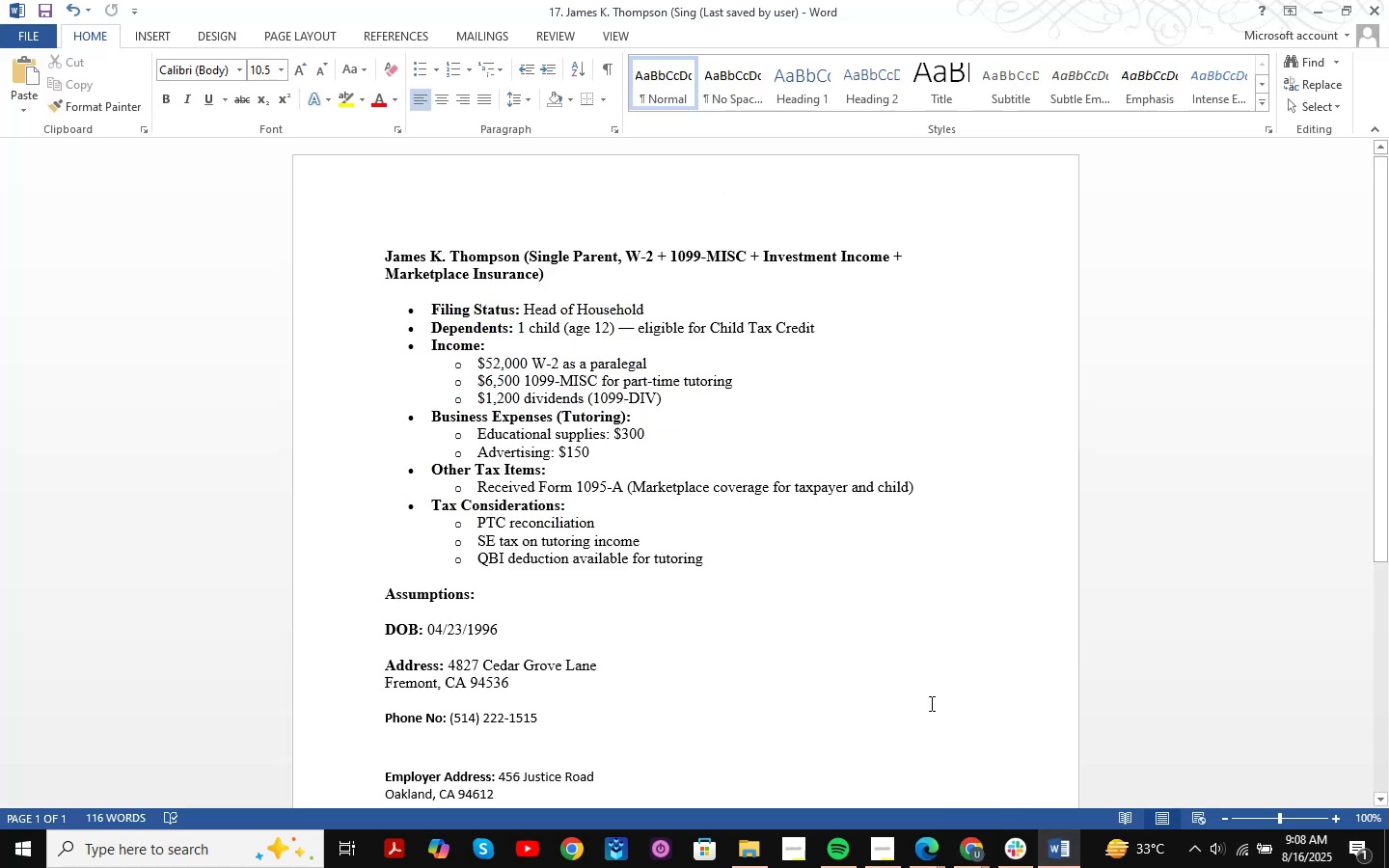 
key(Meta+Shift+MetaLeft)
 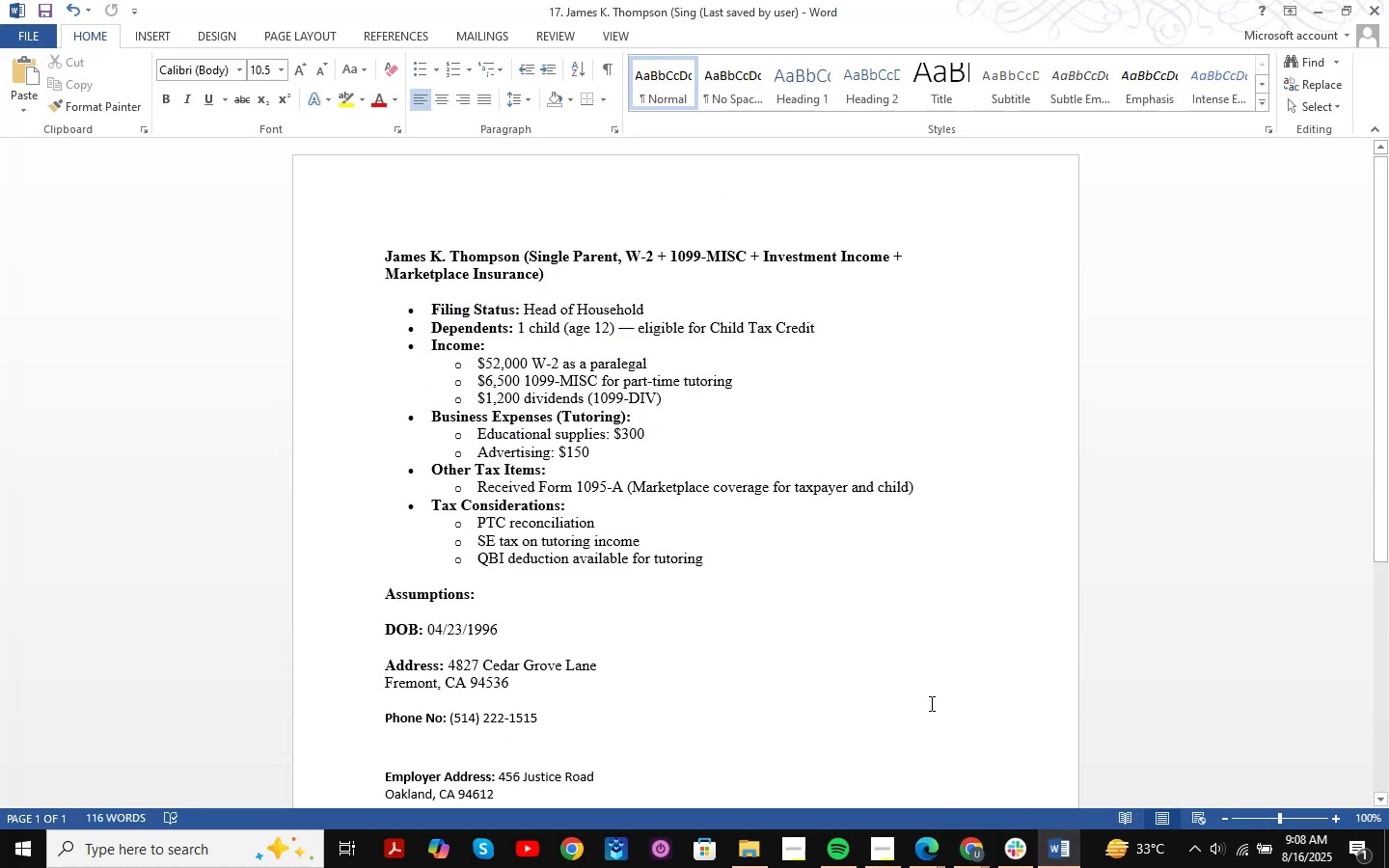 
key(Meta+Shift+S)
 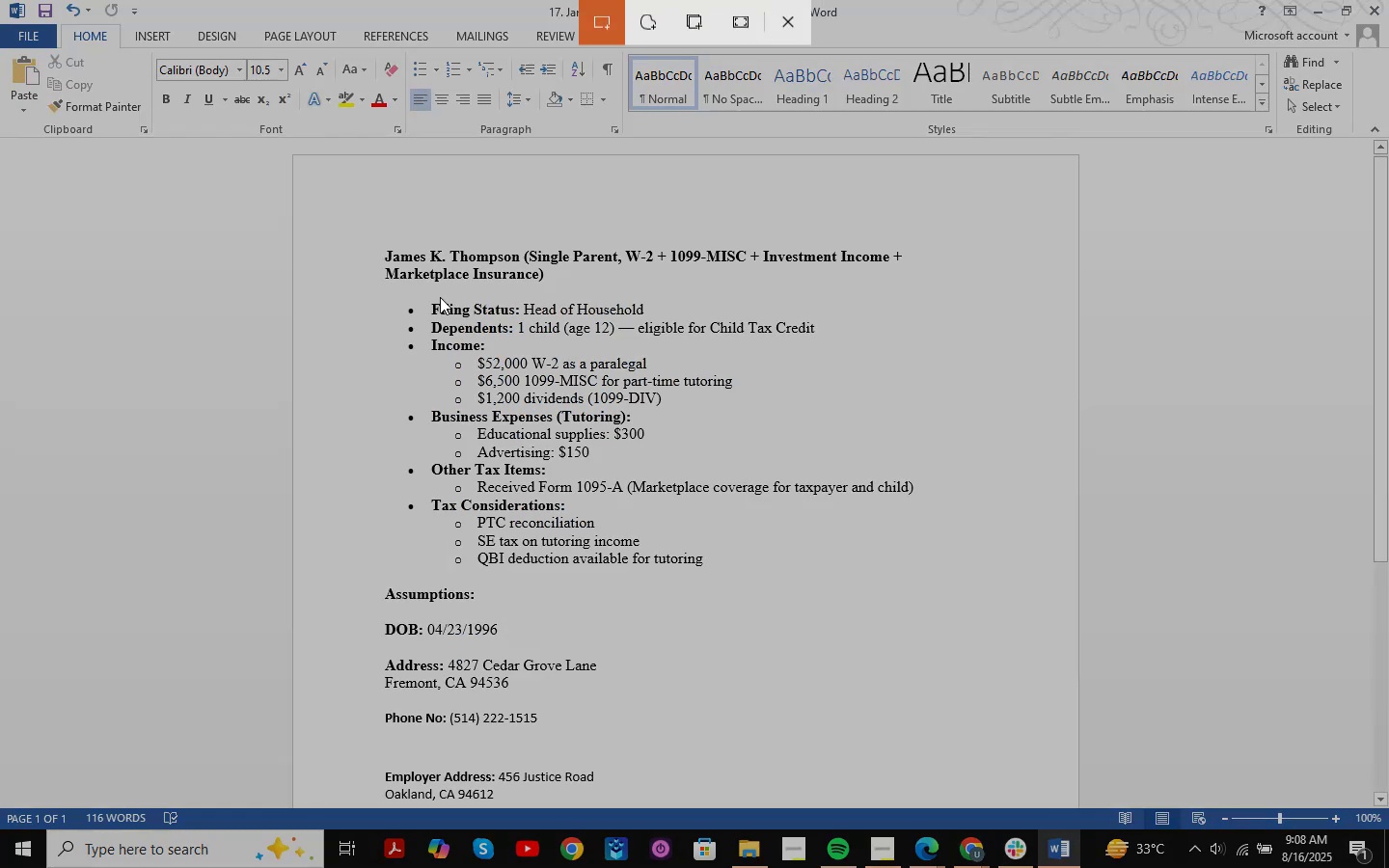 
left_click_drag(start_coordinate=[349, 220], to_coordinate=[1083, 592])
 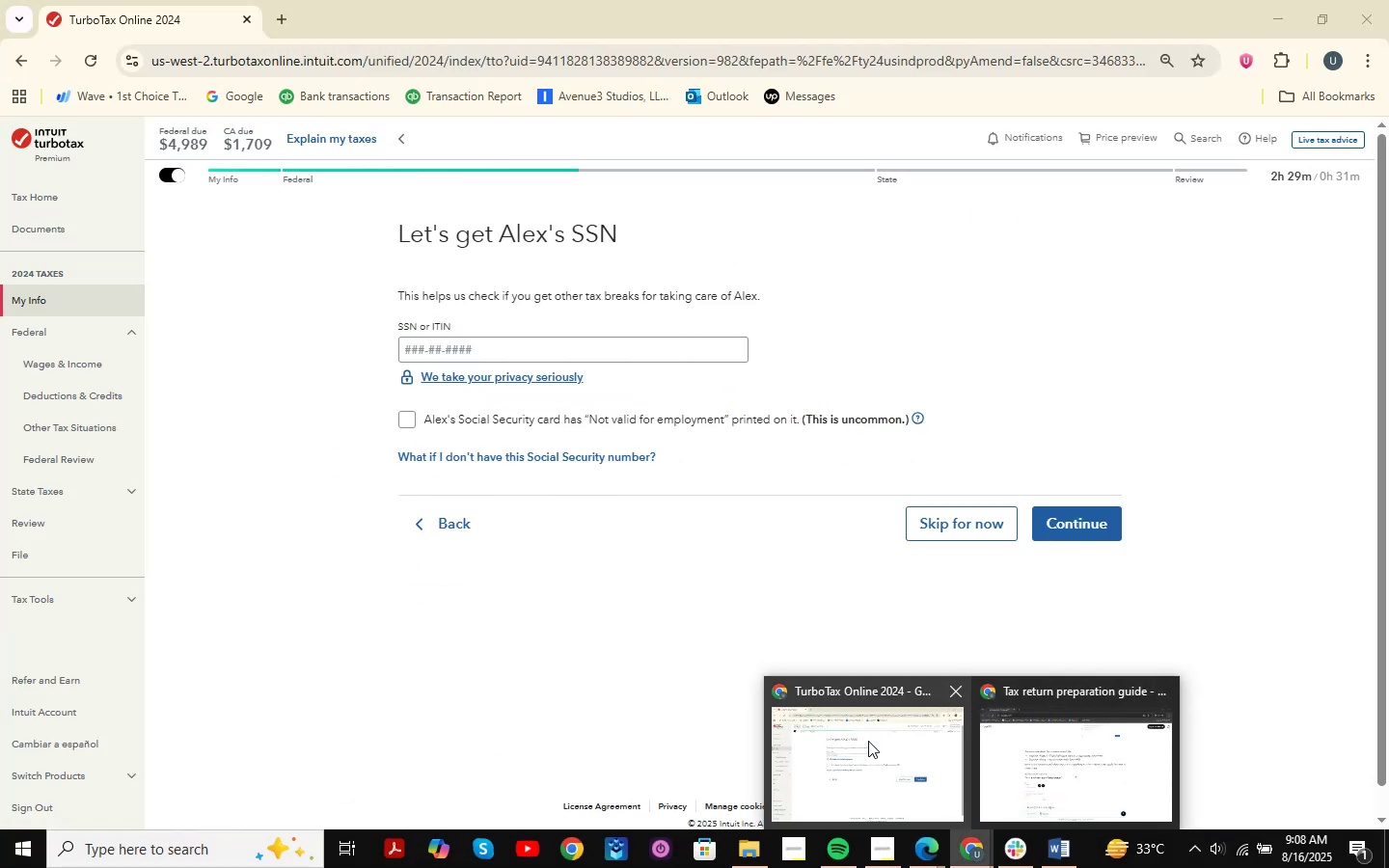 
left_click([1026, 741])
 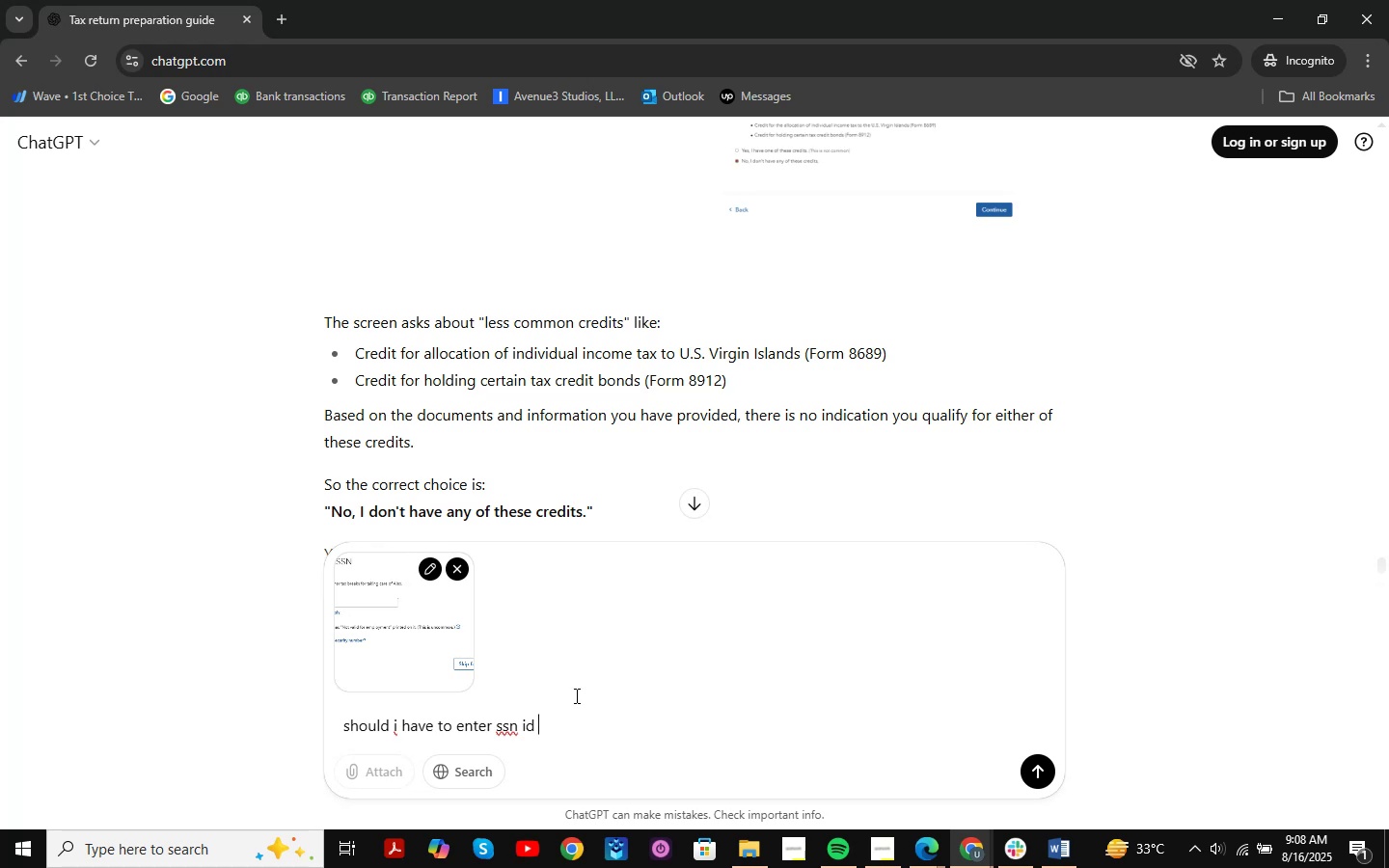 
key(Control+ControlLeft)
 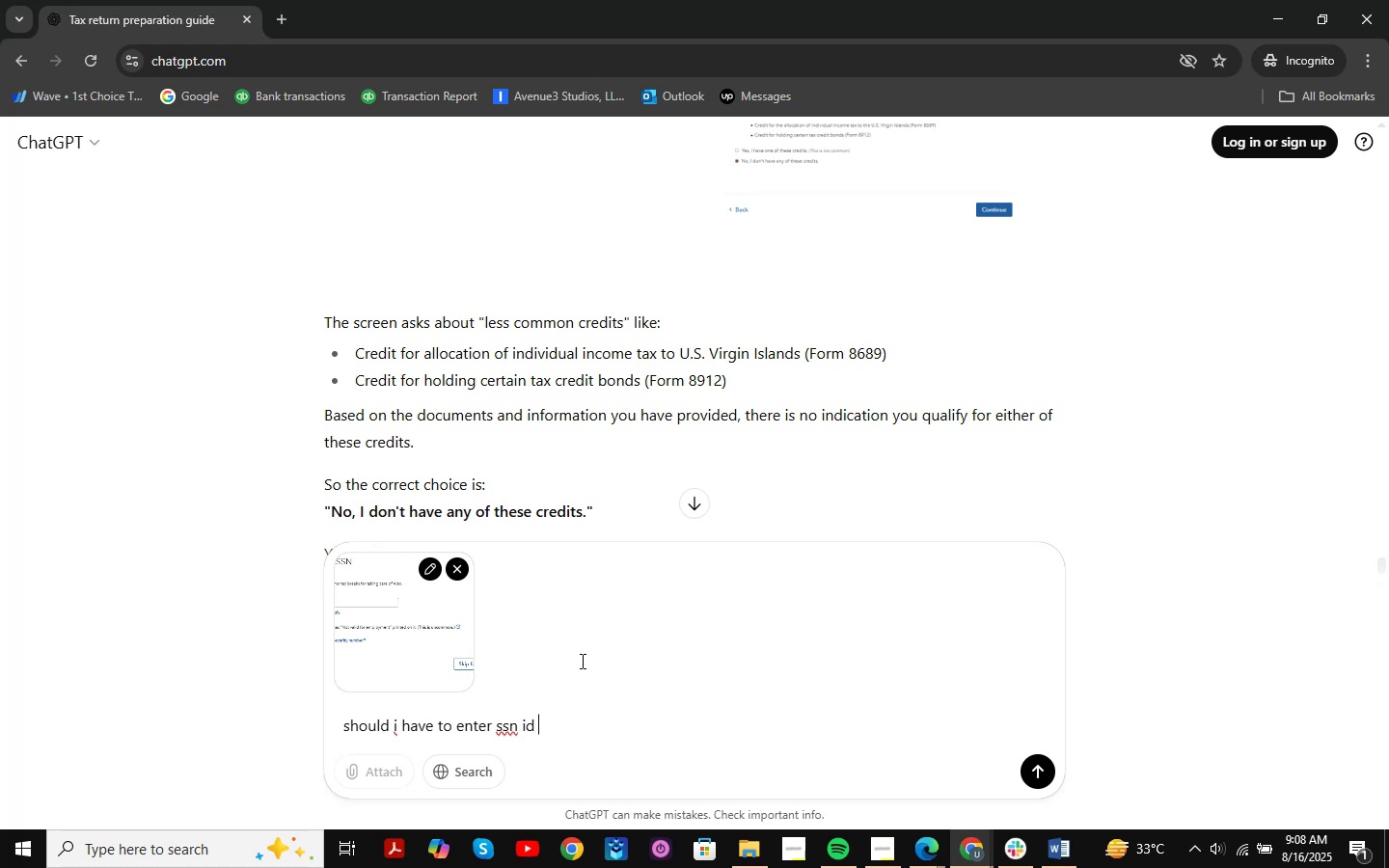 
key(Control+V)
 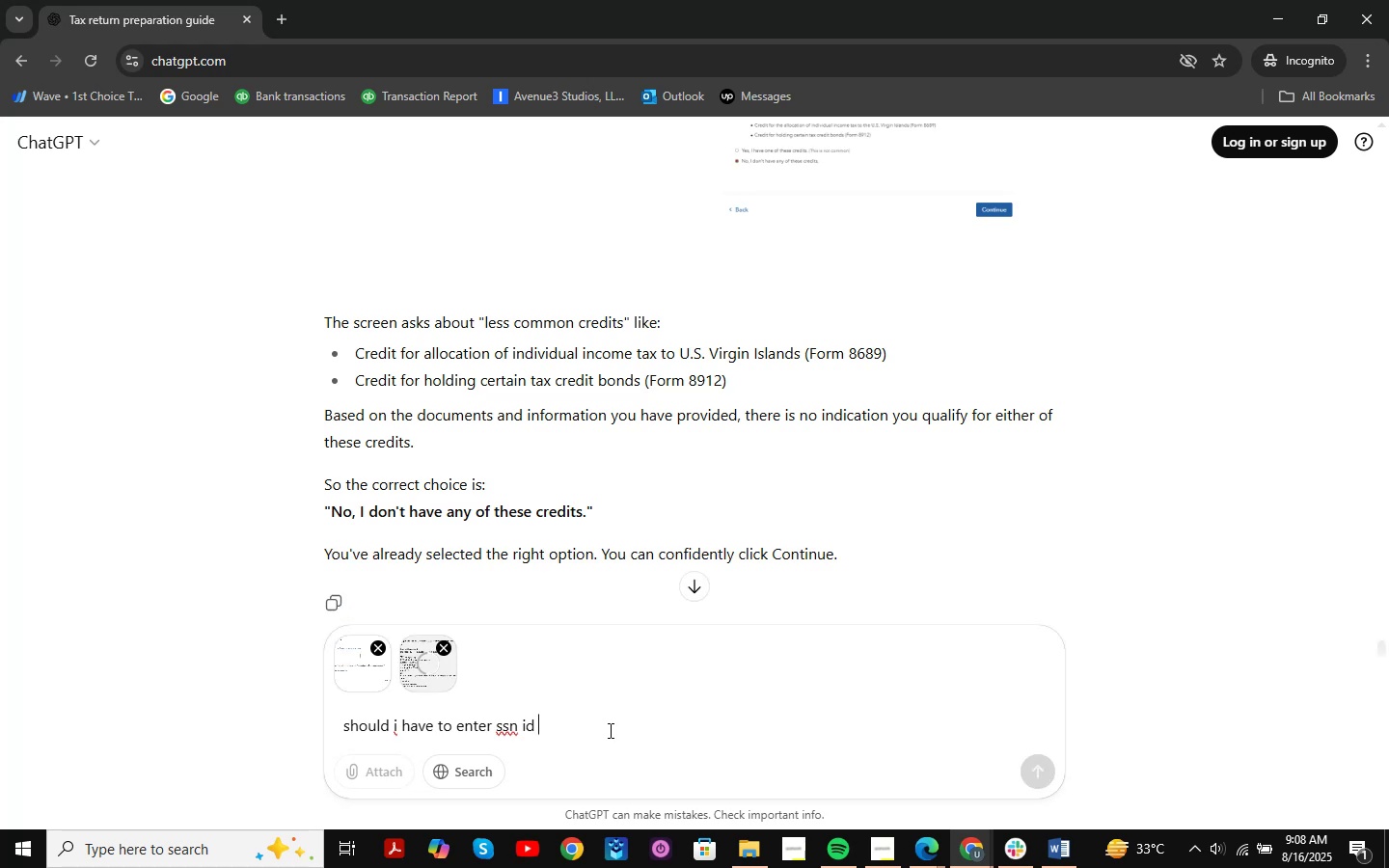 
type(based on the ino)
key(Backspace)
type(fi)
key(Backspace)
type(ormation i hv)
key(Backspace)
type(ave provided )
key(Backspace)
type(?)
 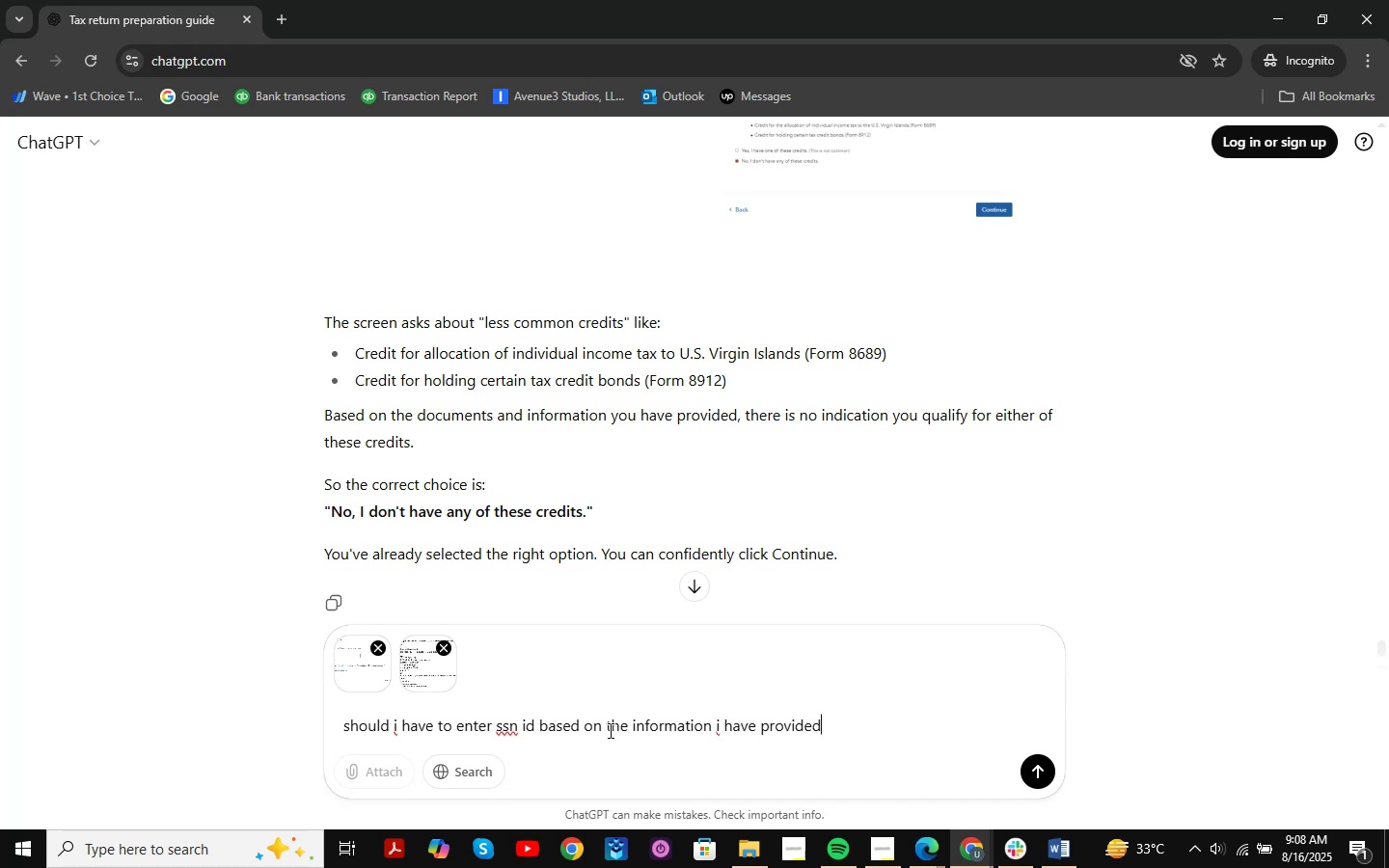 
key(Enter)
 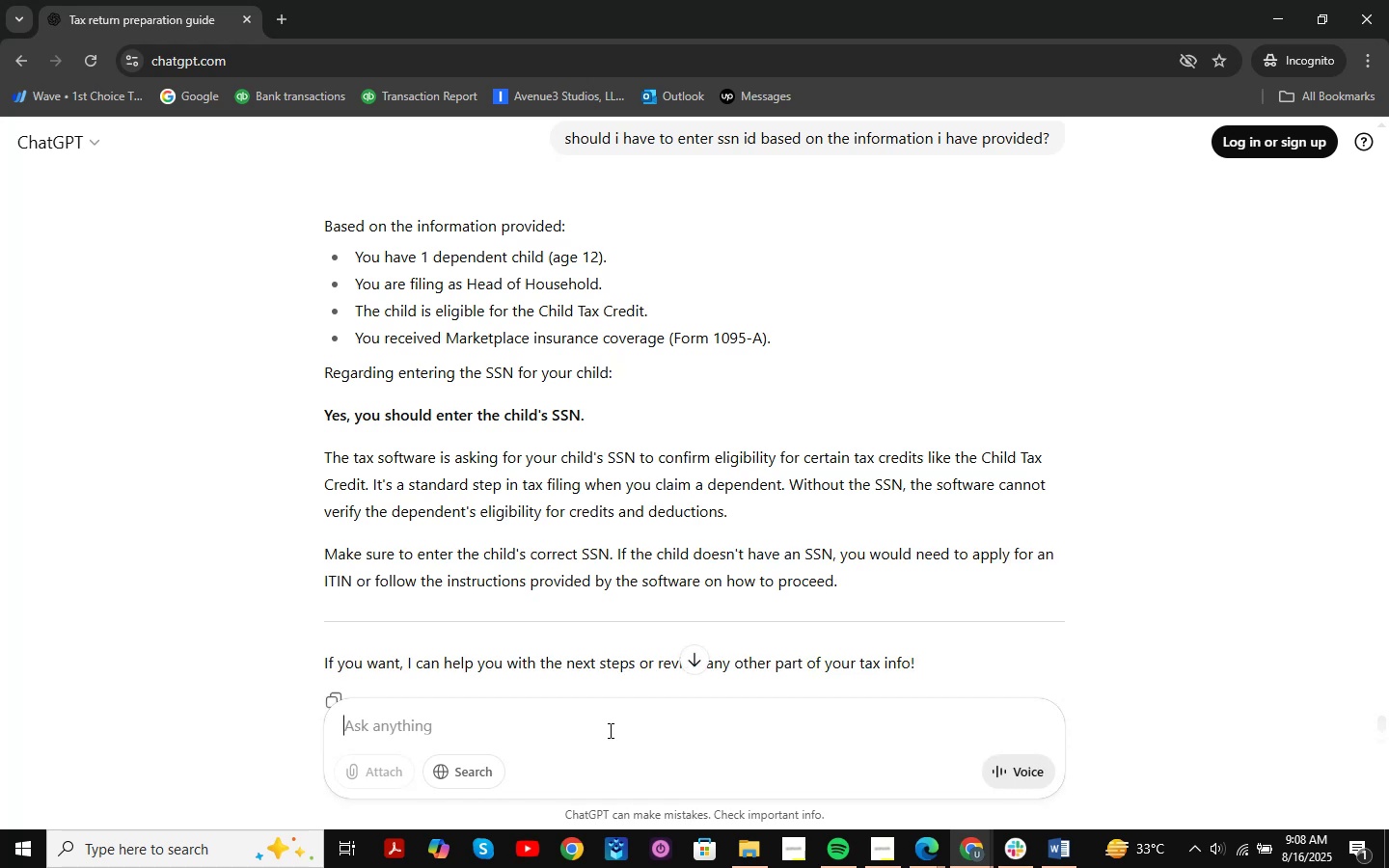 
wait(12.23)
 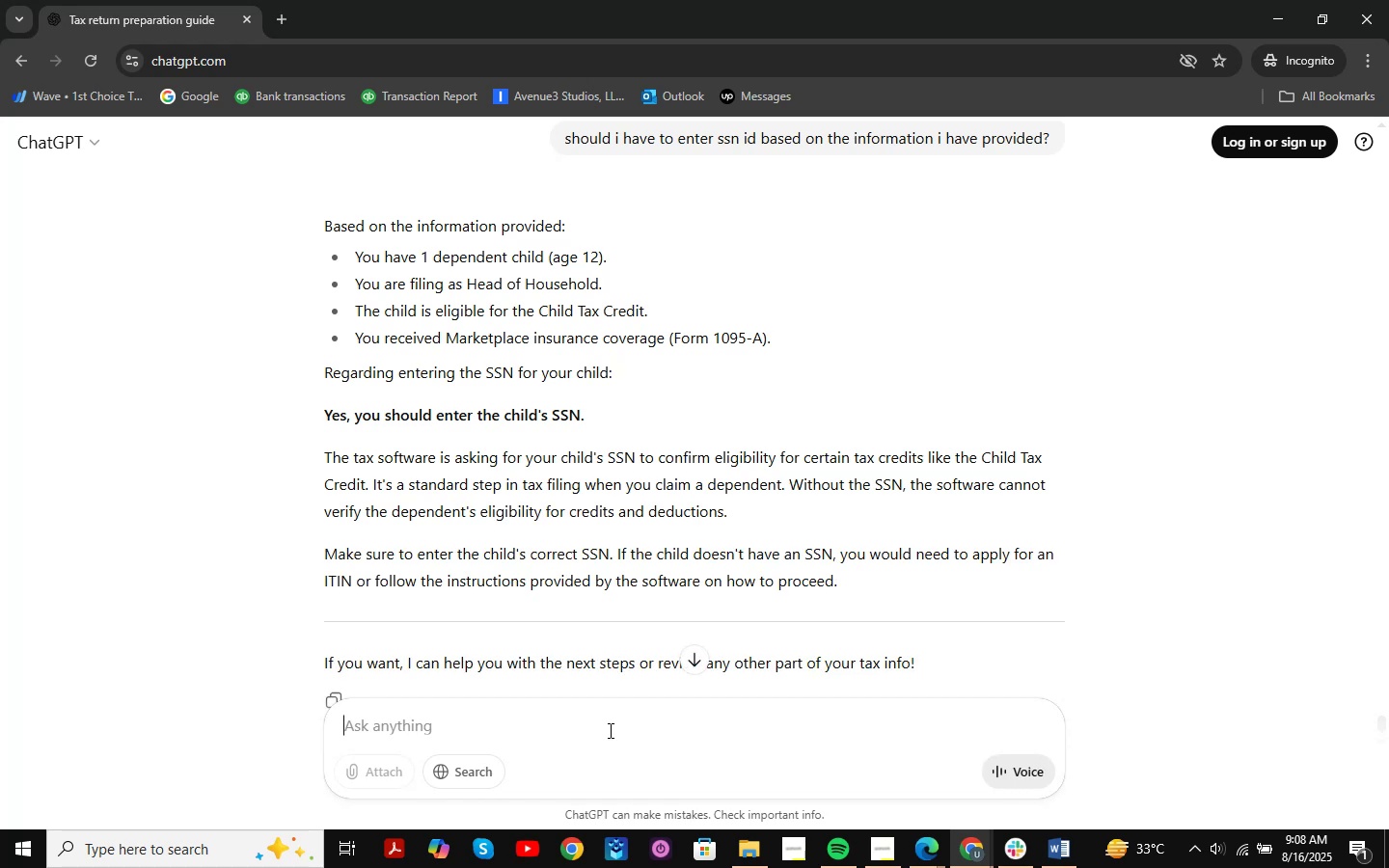 
left_click_drag(start_coordinate=[519, 455], to_coordinate=[1068, 456])
 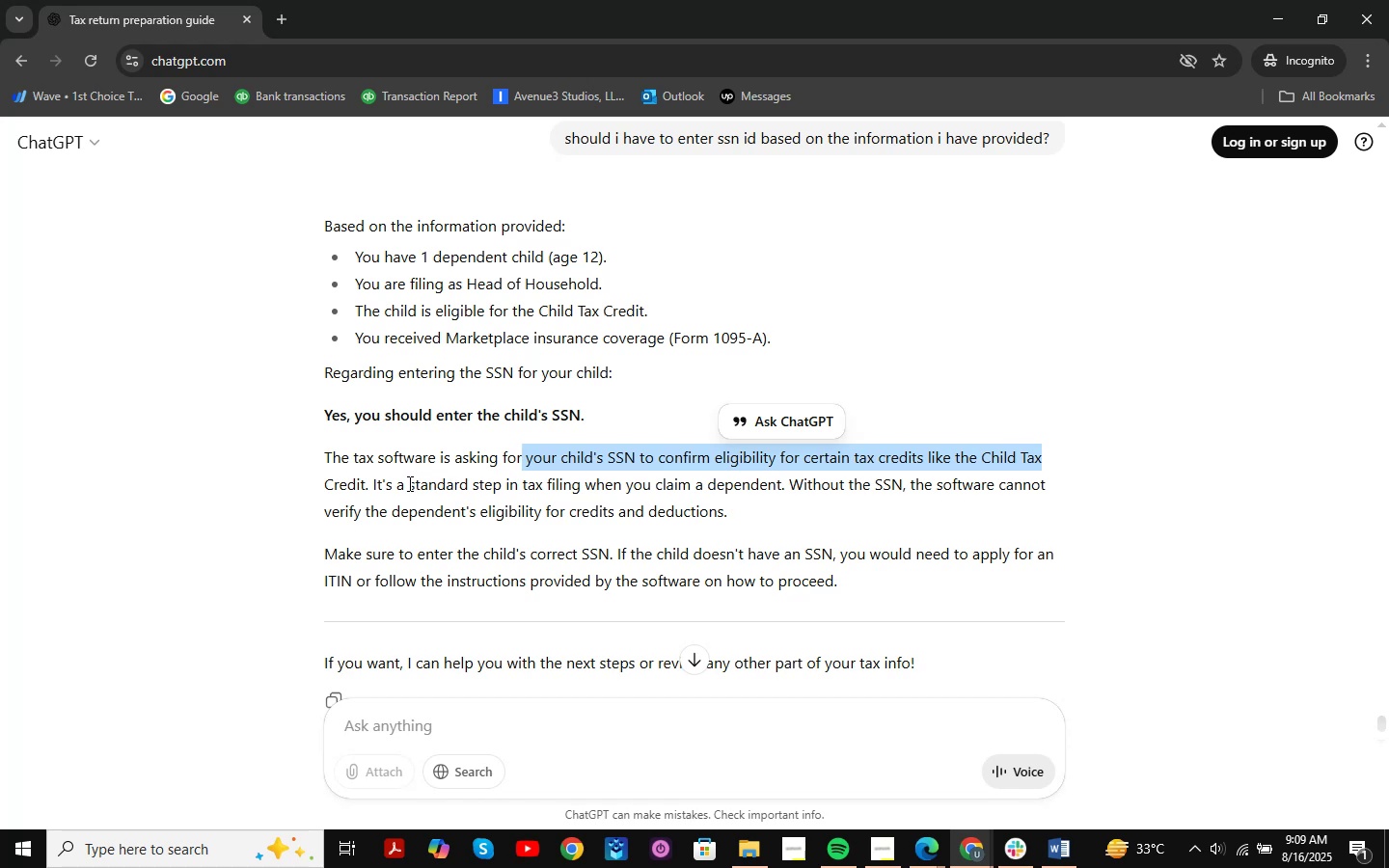 
left_click_drag(start_coordinate=[375, 482], to_coordinate=[1097, 499])
 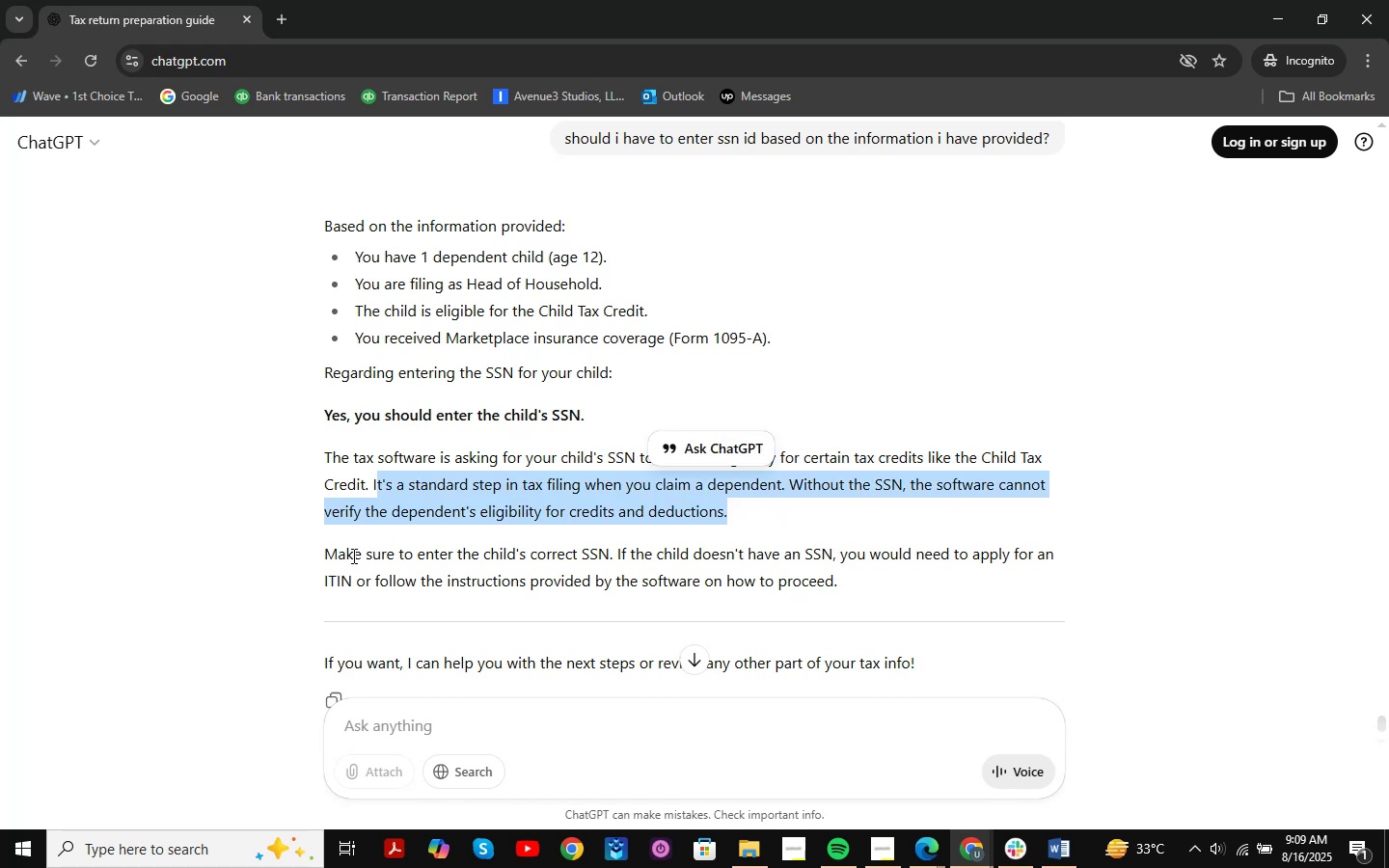 
left_click_drag(start_coordinate=[338, 554], to_coordinate=[1185, 583])
 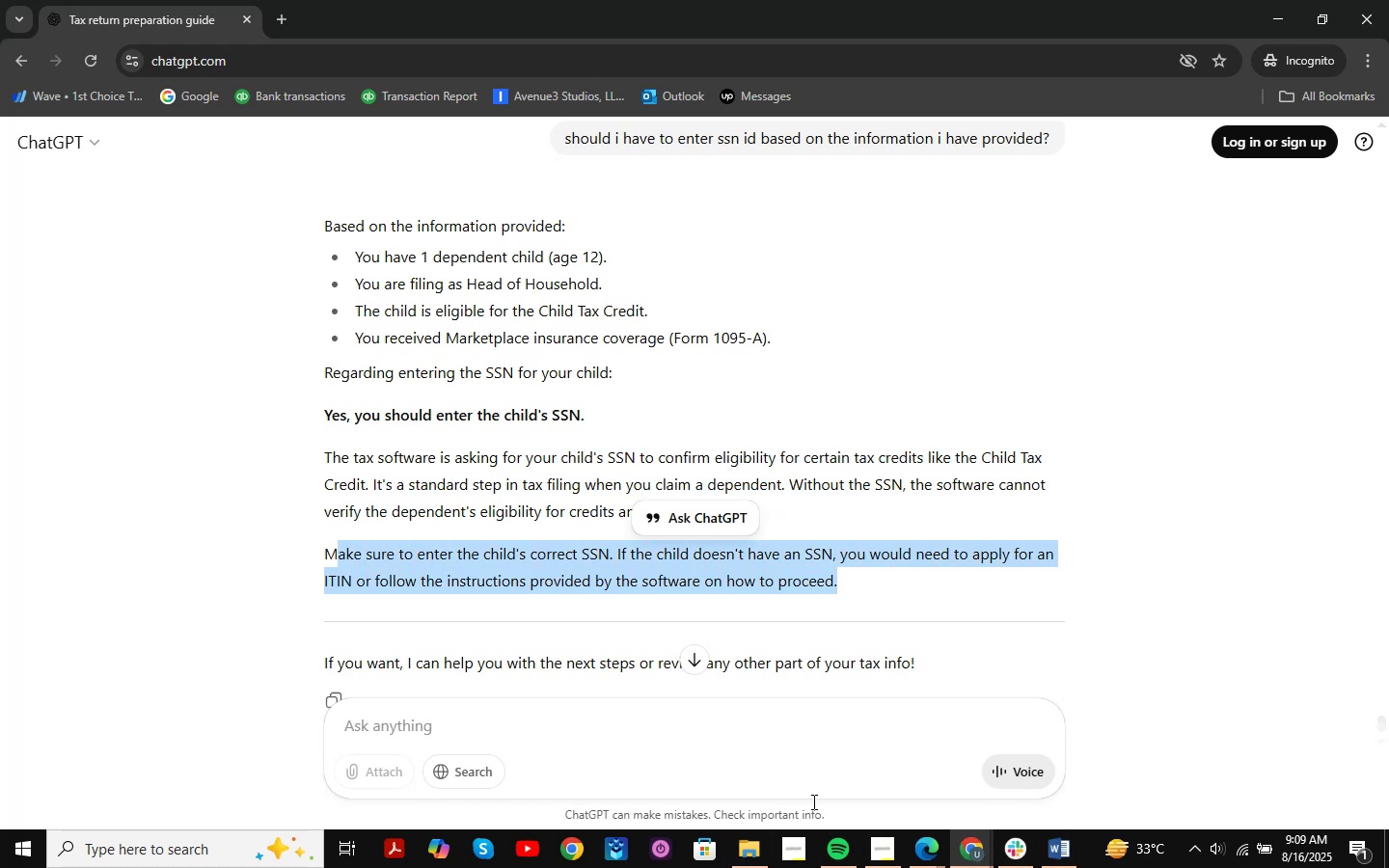 
left_click([930, 855])
 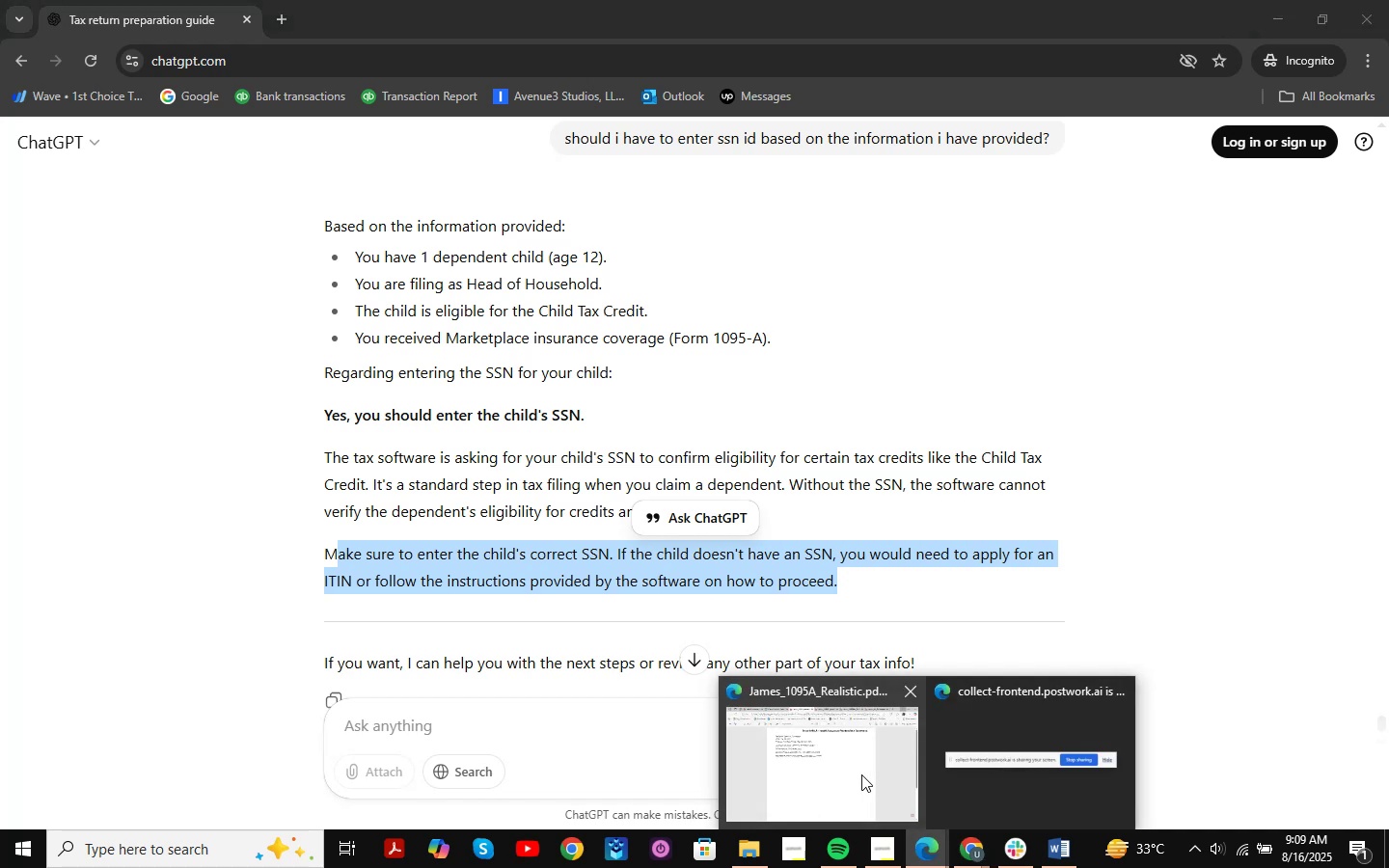 
double_click([853, 769])
 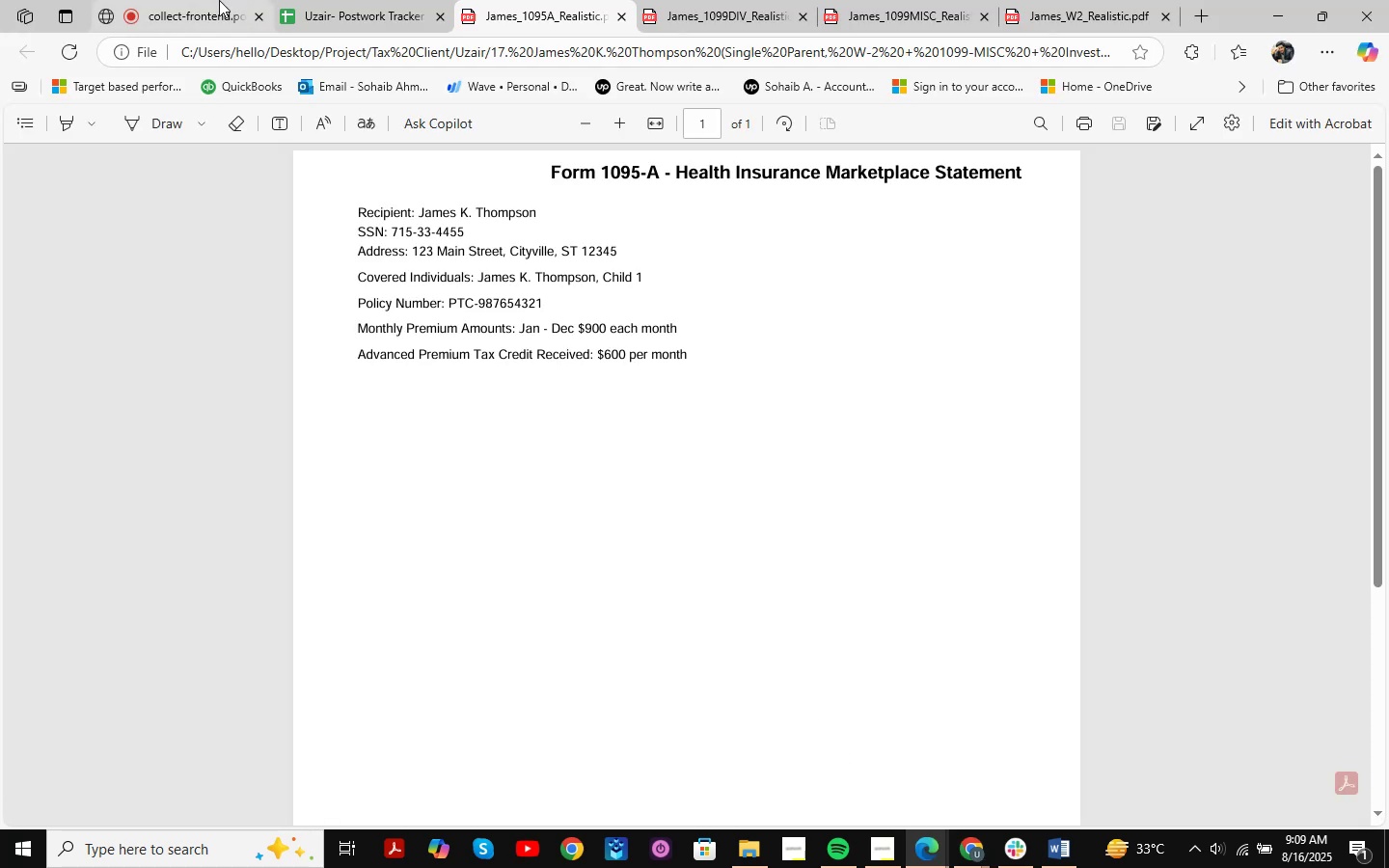 
left_click([191, 0])
 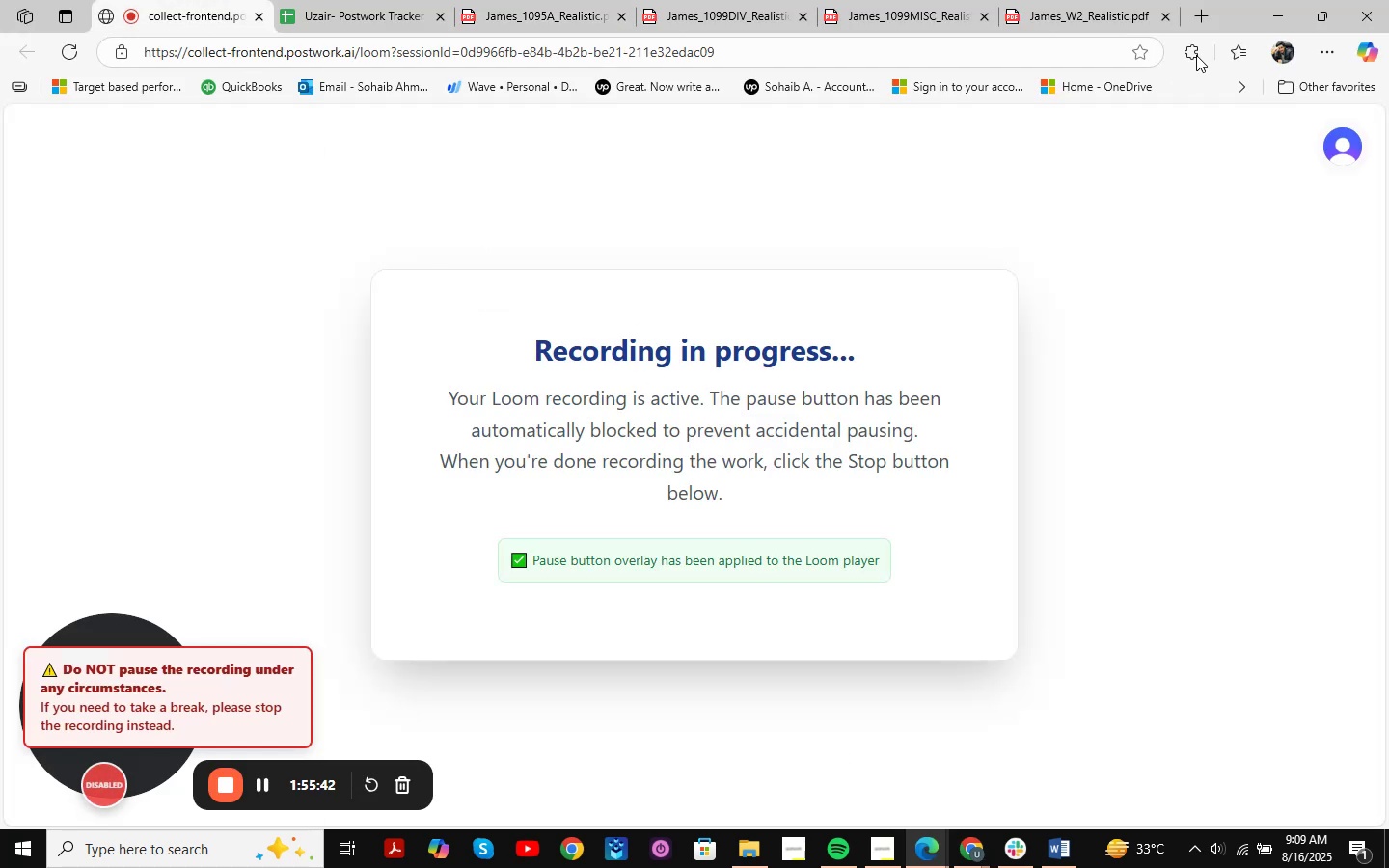 
left_click([1291, 10])
 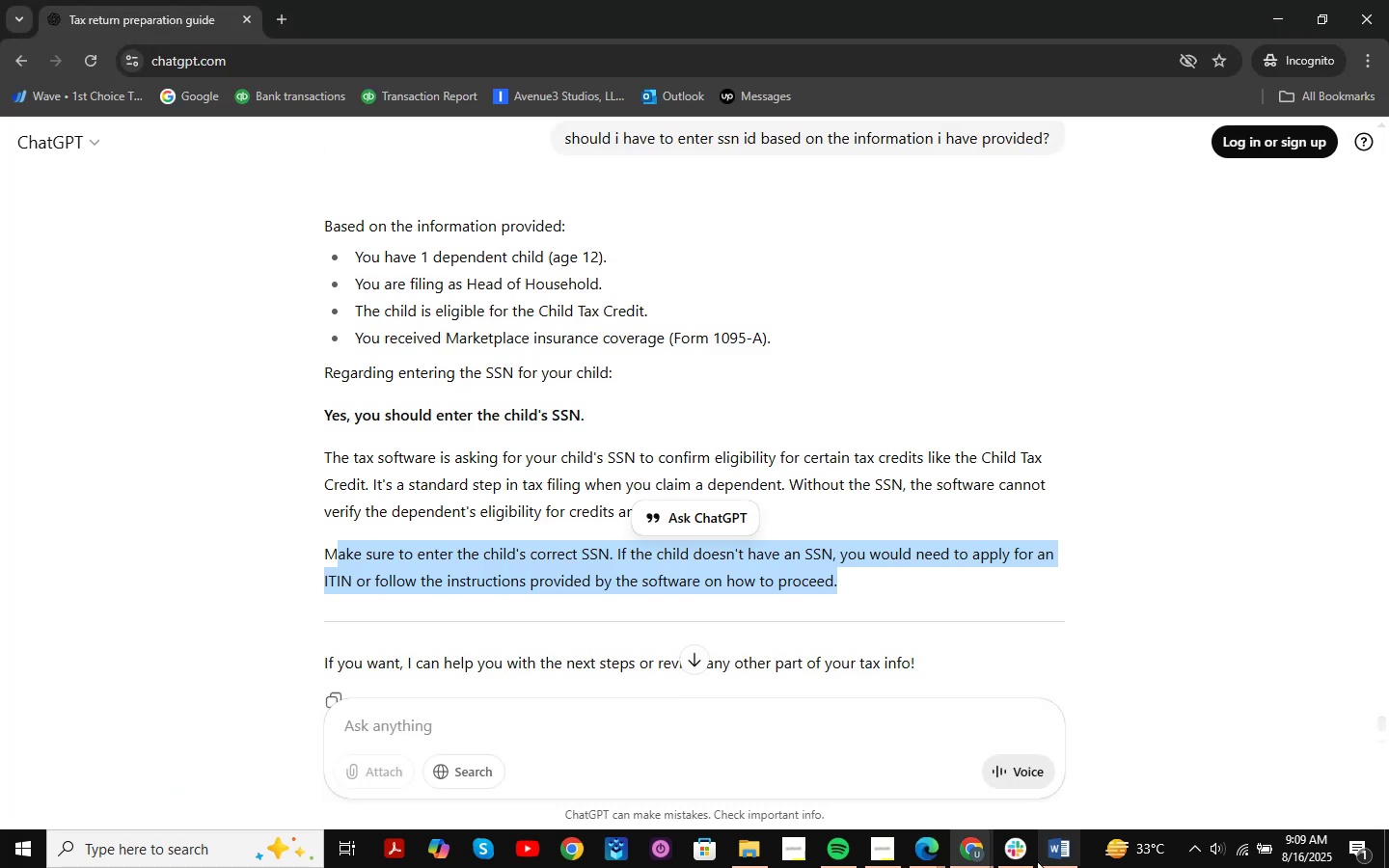 
left_click([969, 851])
 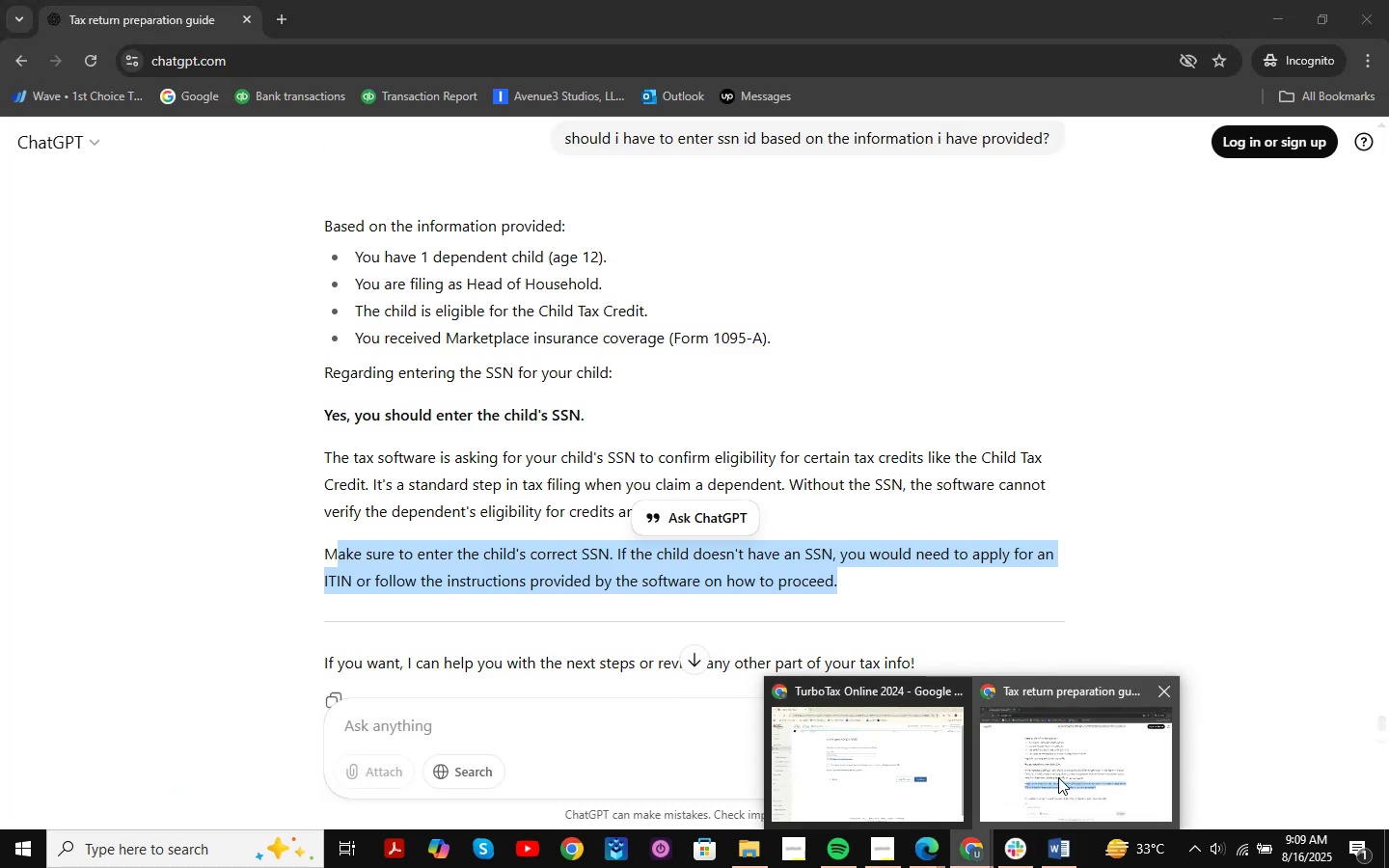 
left_click([1058, 777])
 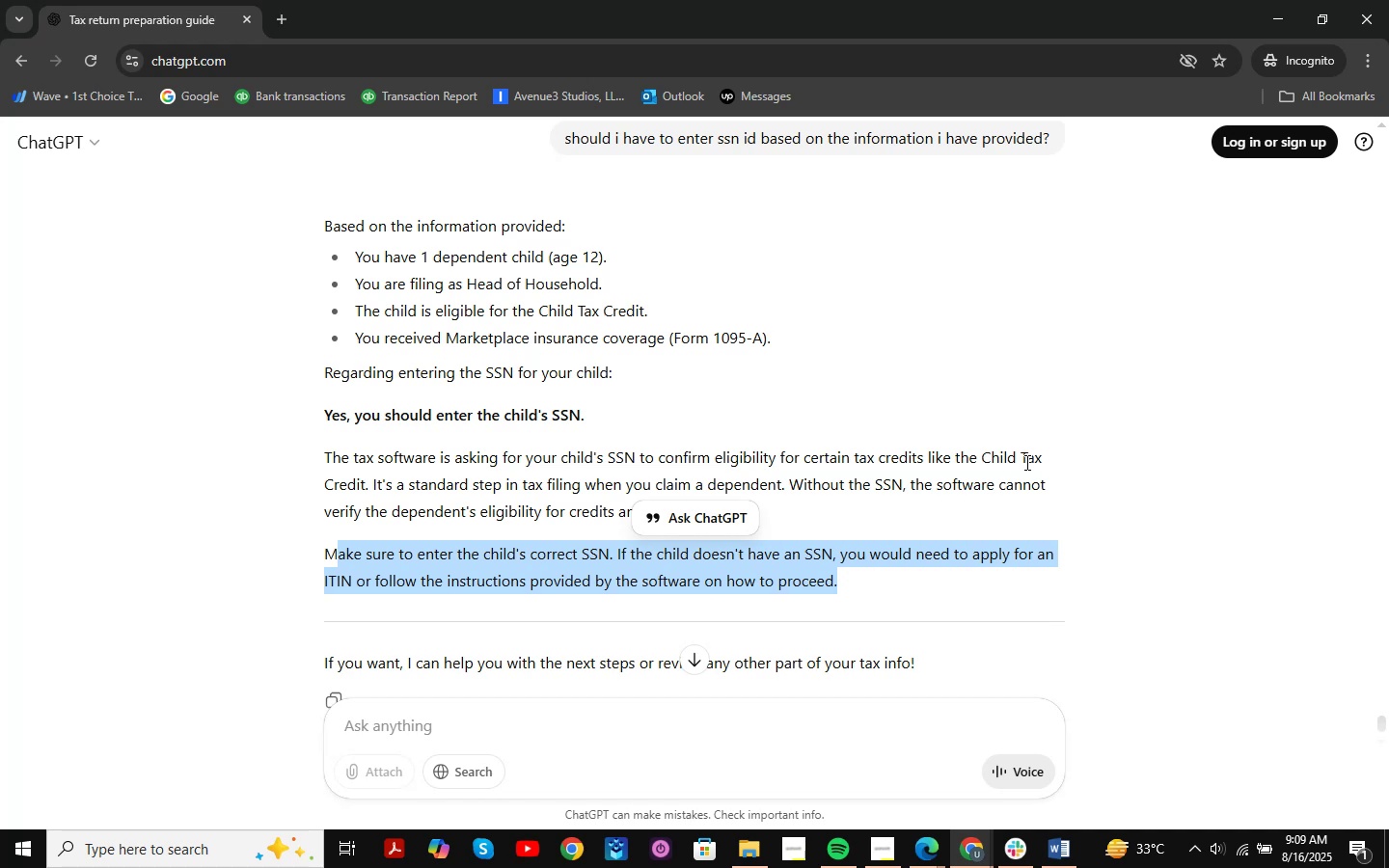 
wait(5.77)
 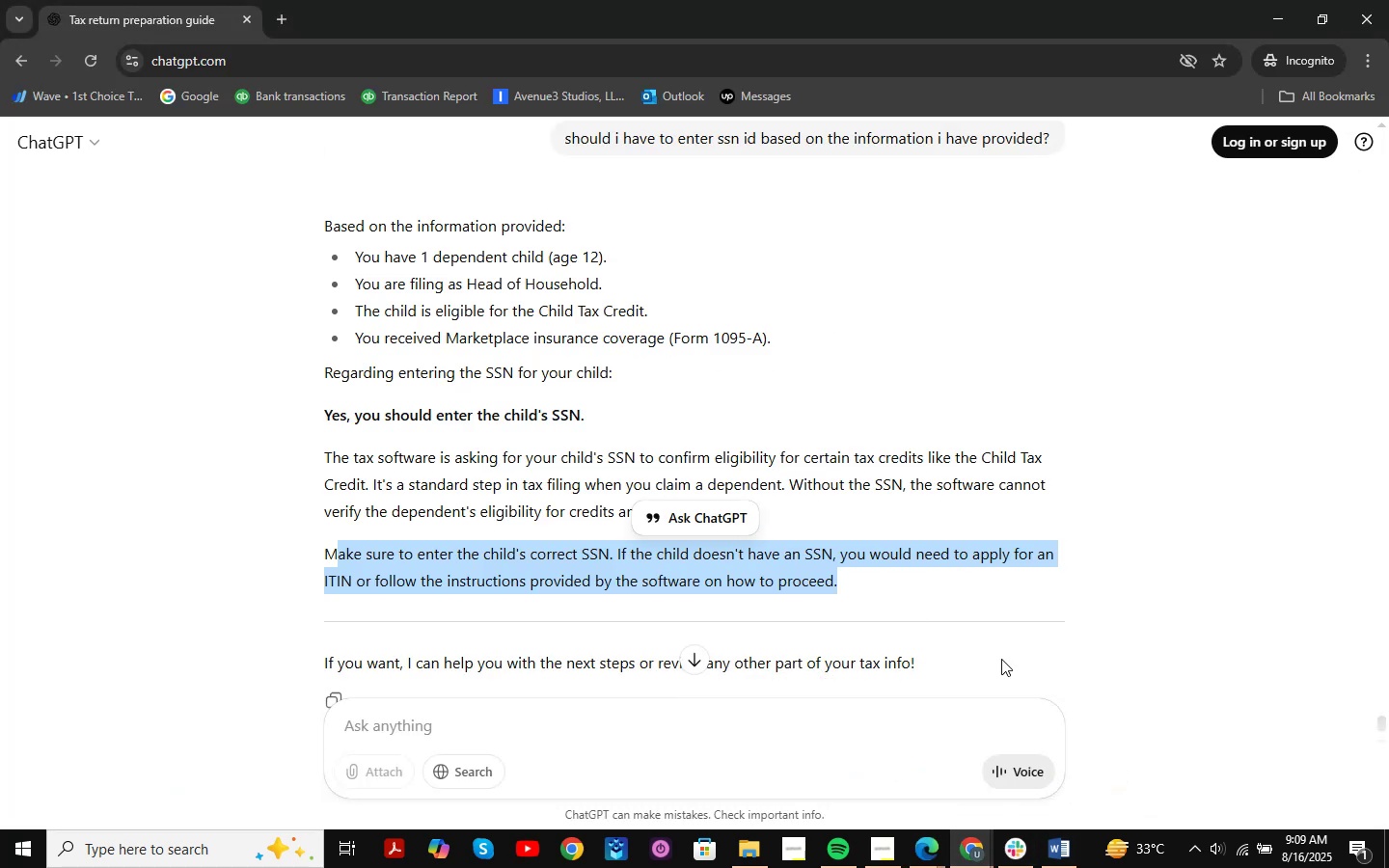 
left_click([1174, 460])
 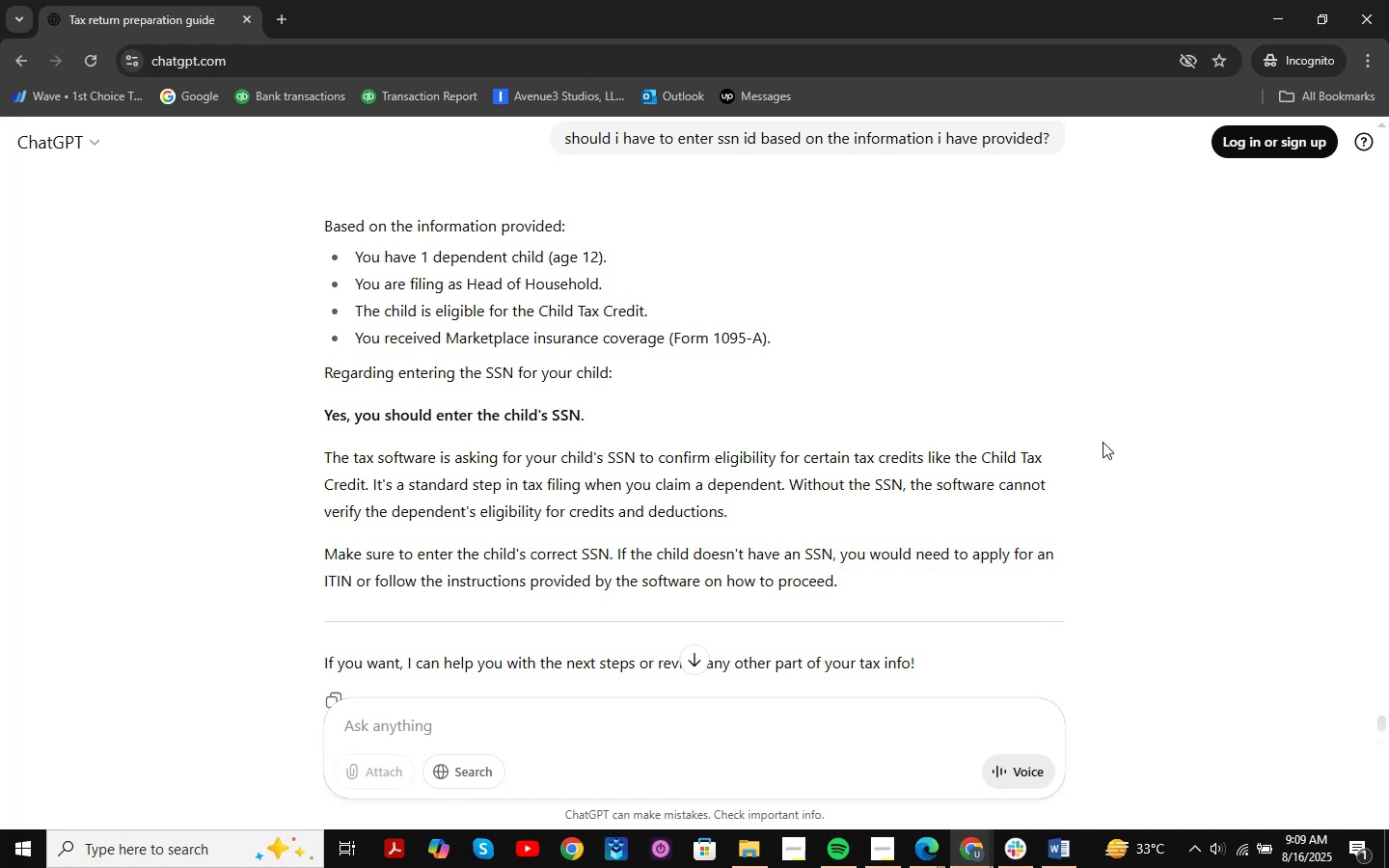 
scroll: coordinate [1103, 442], scroll_direction: down, amount: 2.0
 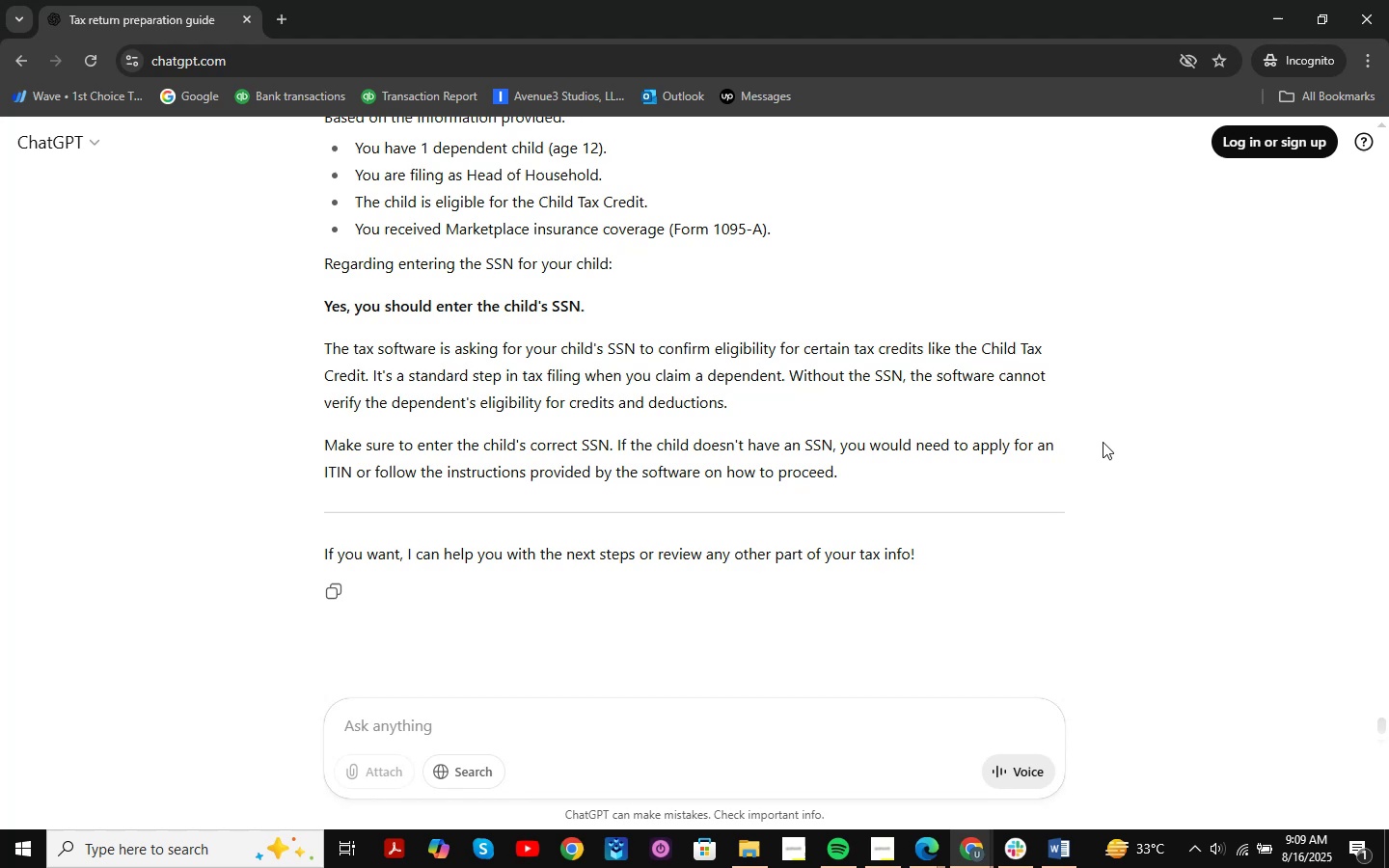 
wait(11.39)
 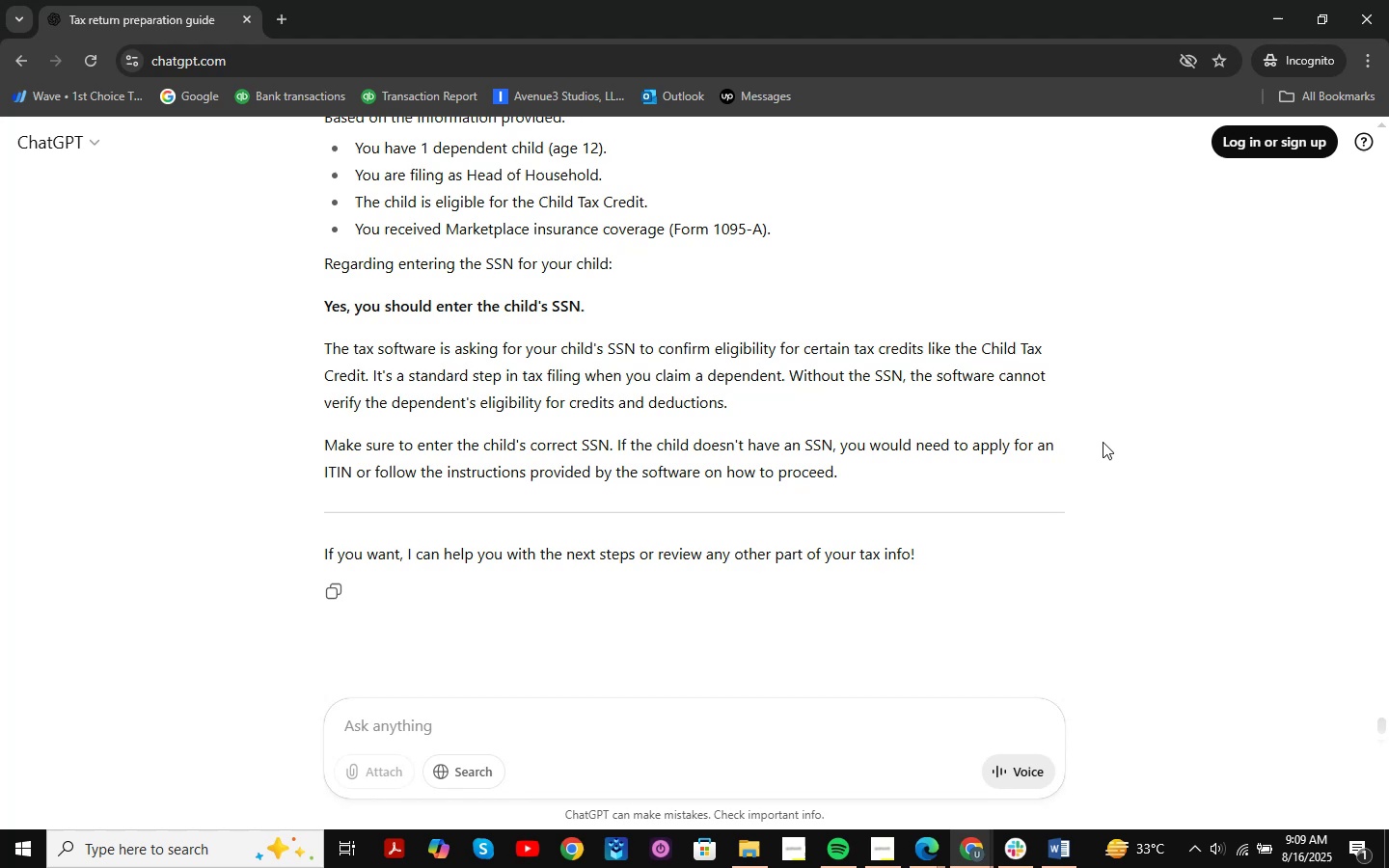 
scroll: coordinate [699, 355], scroll_direction: down, amount: 1.0
 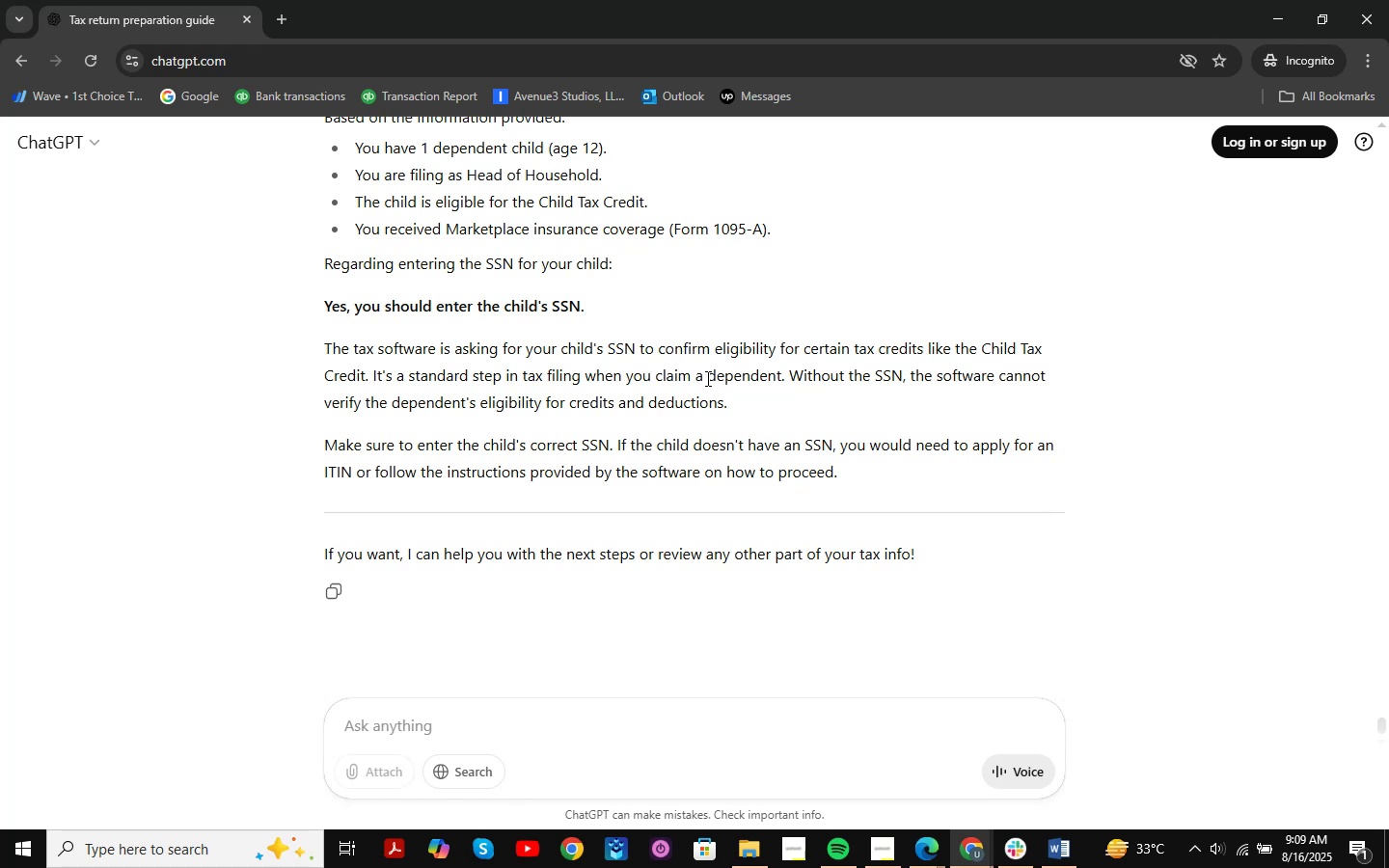 
key(Tab)
 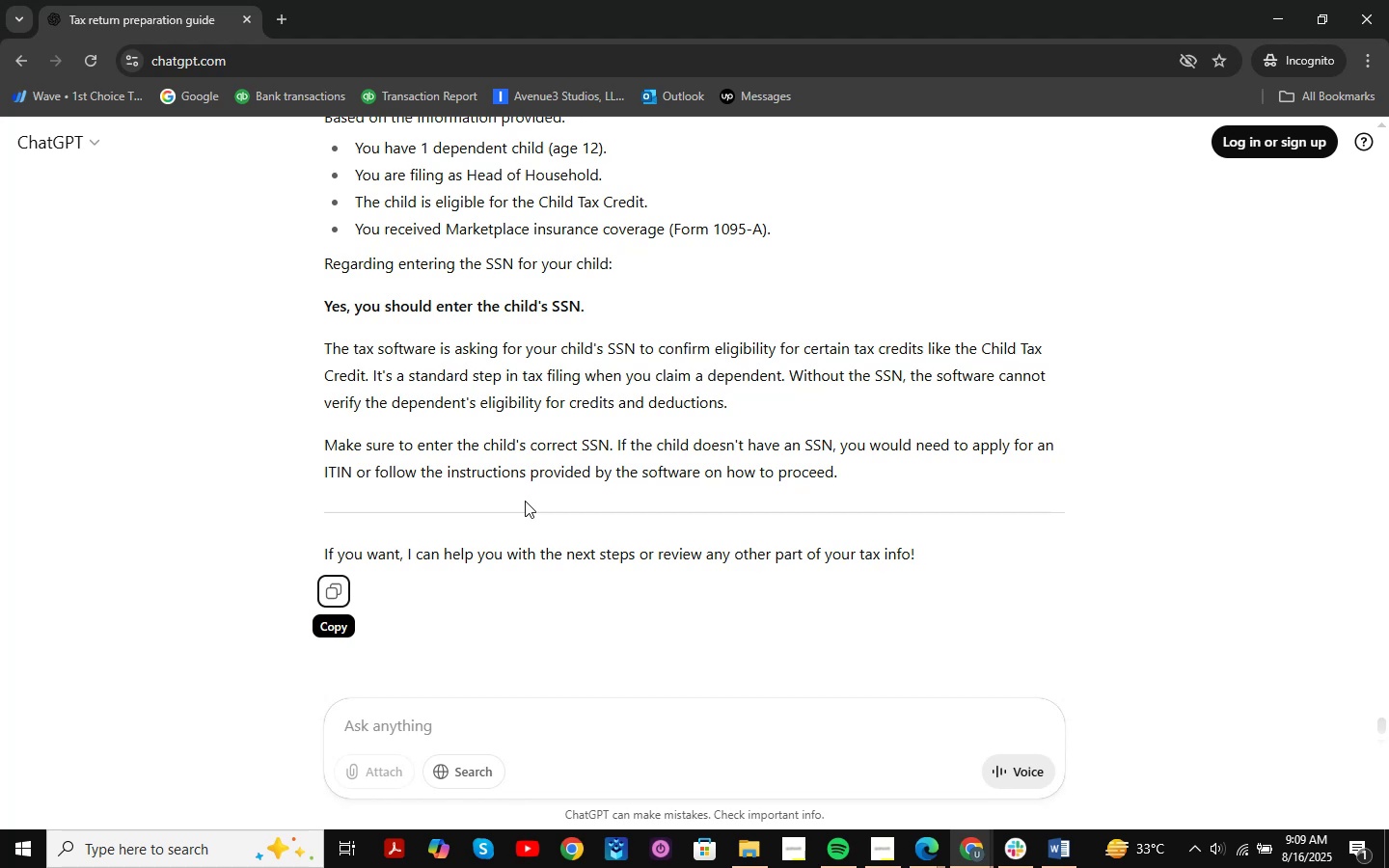 
left_click([746, 369])
 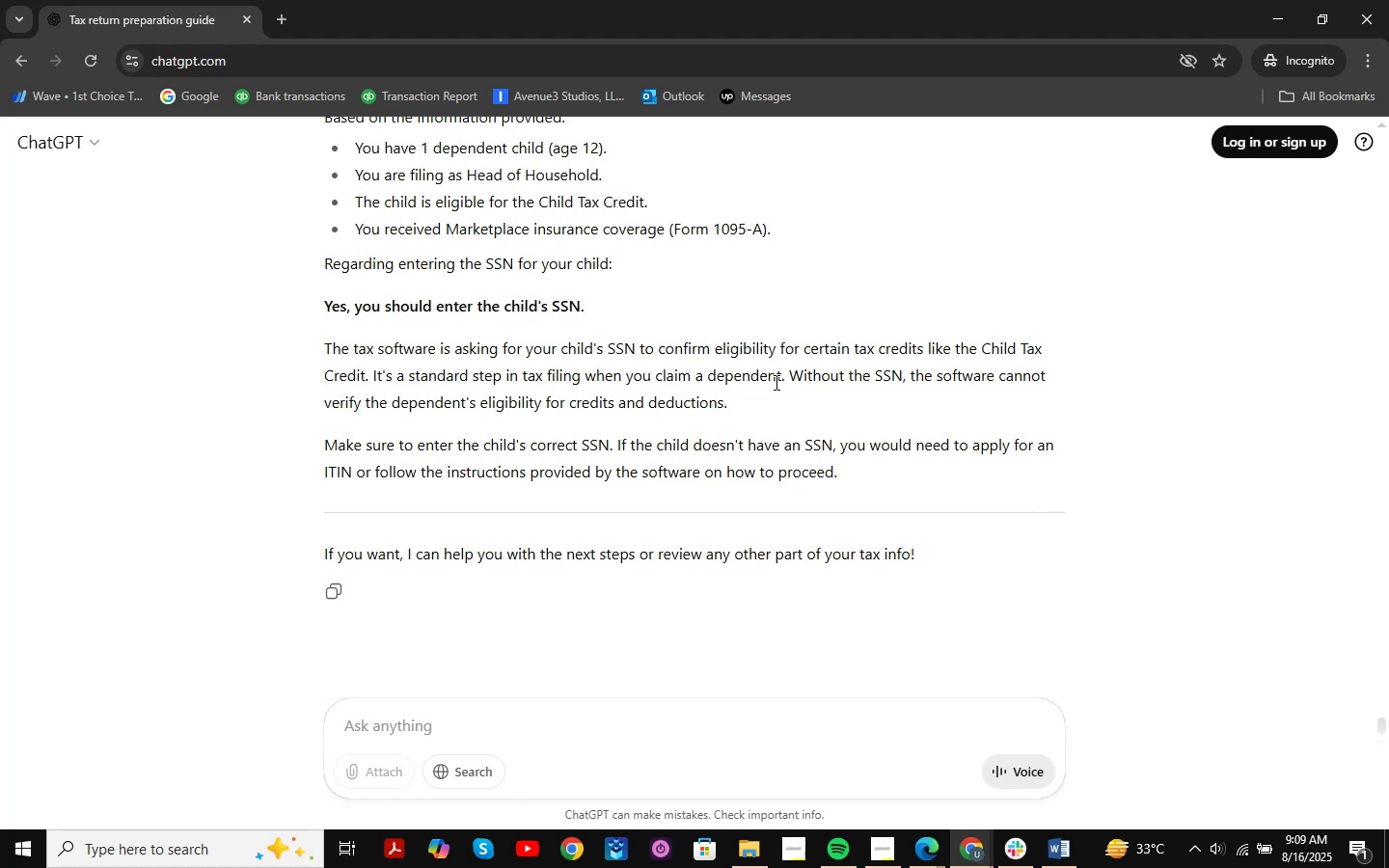 
scroll: coordinate [803, 435], scroll_direction: up, amount: 2.0
 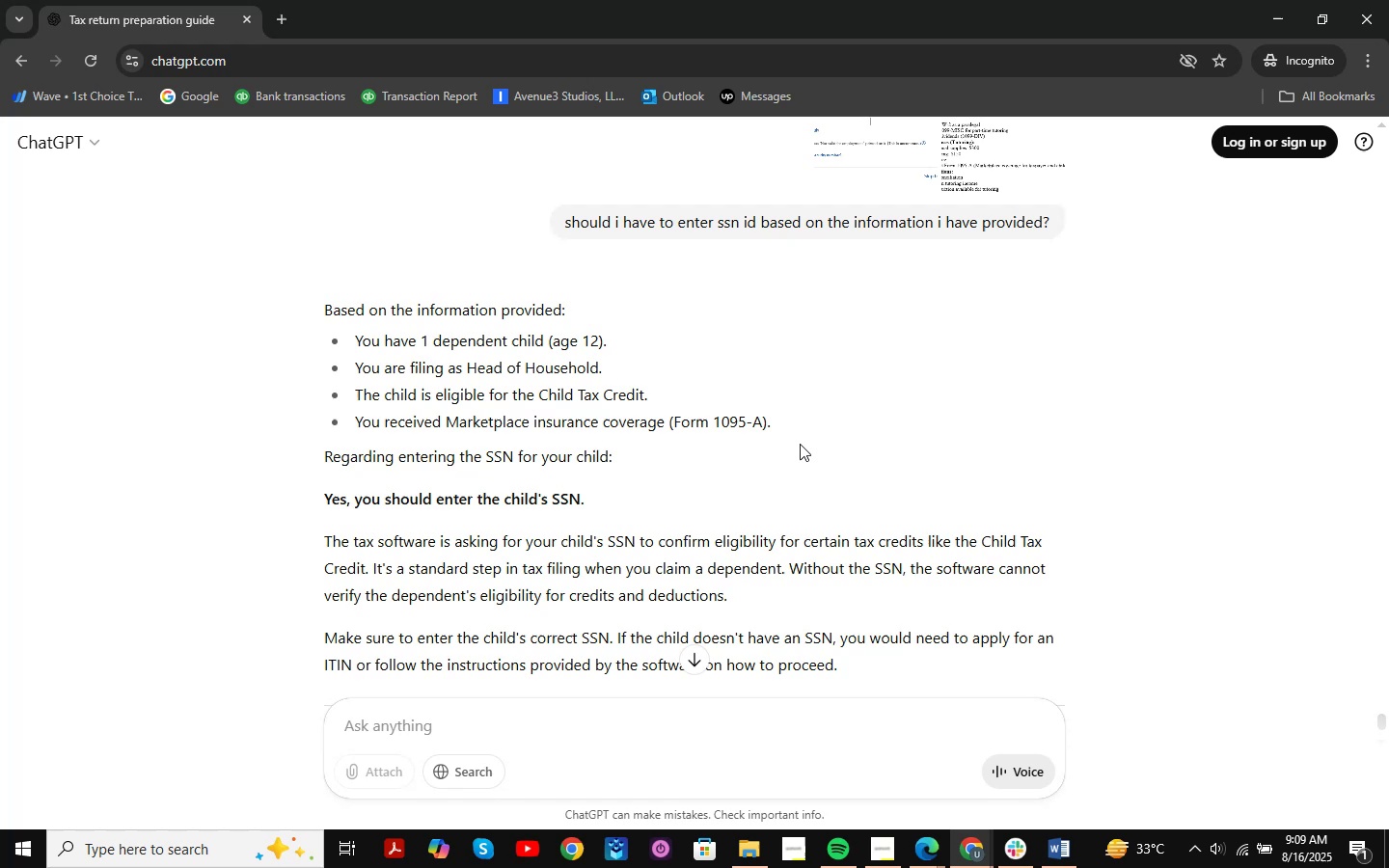 
key(Alt+AltLeft)
 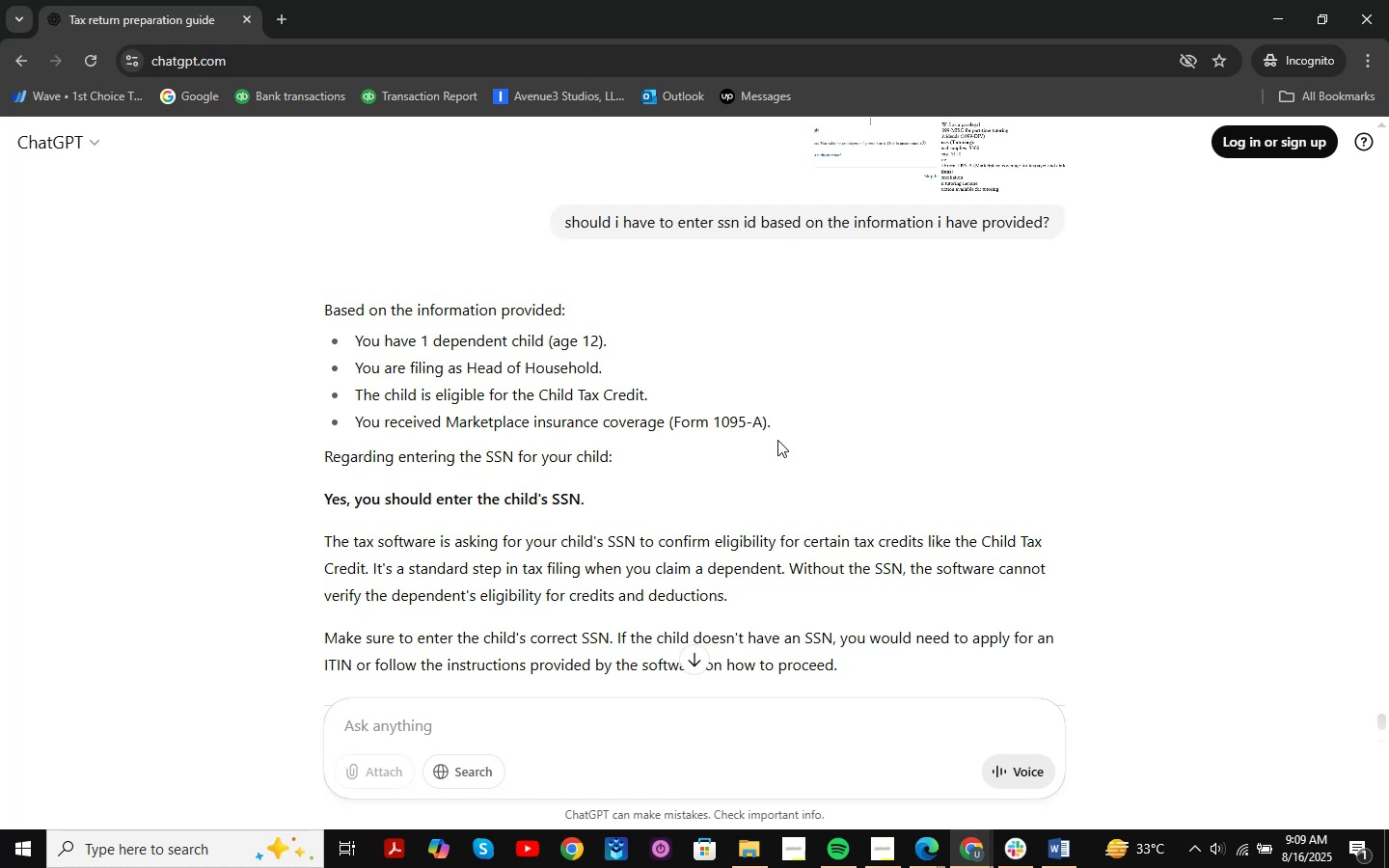 
key(Alt+Tab)
 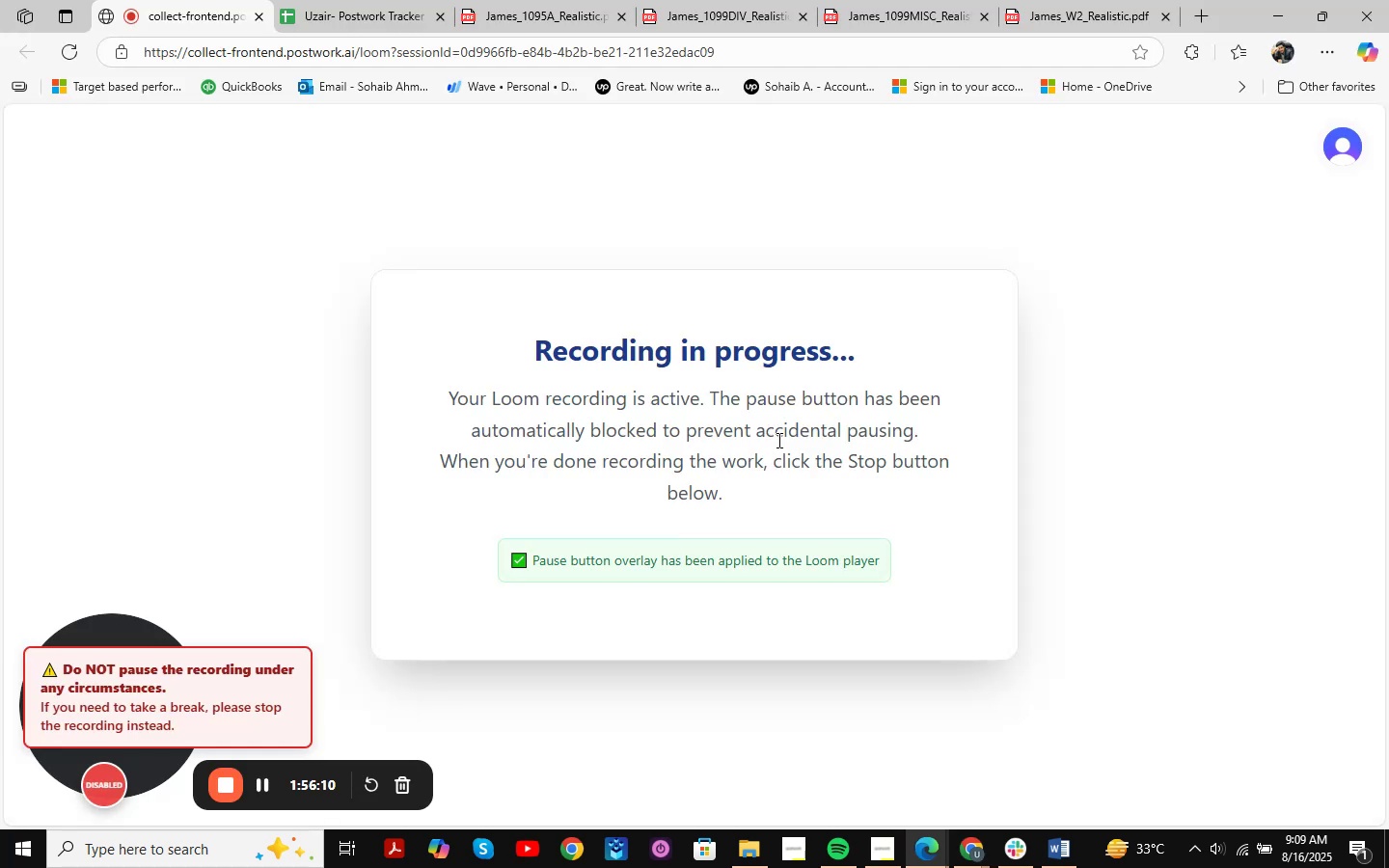 
key(Alt+AltLeft)
 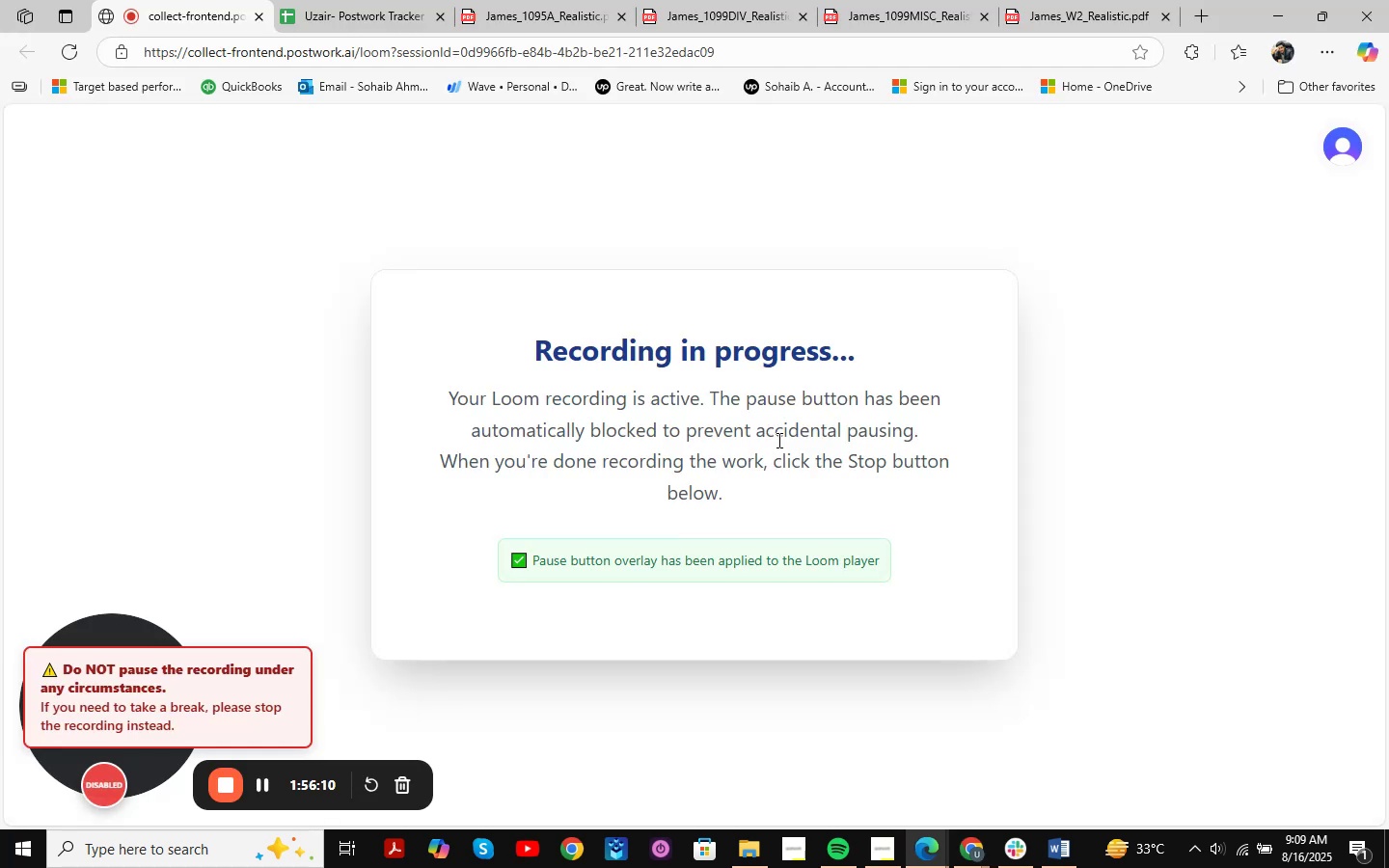 
key(Alt+Tab)
 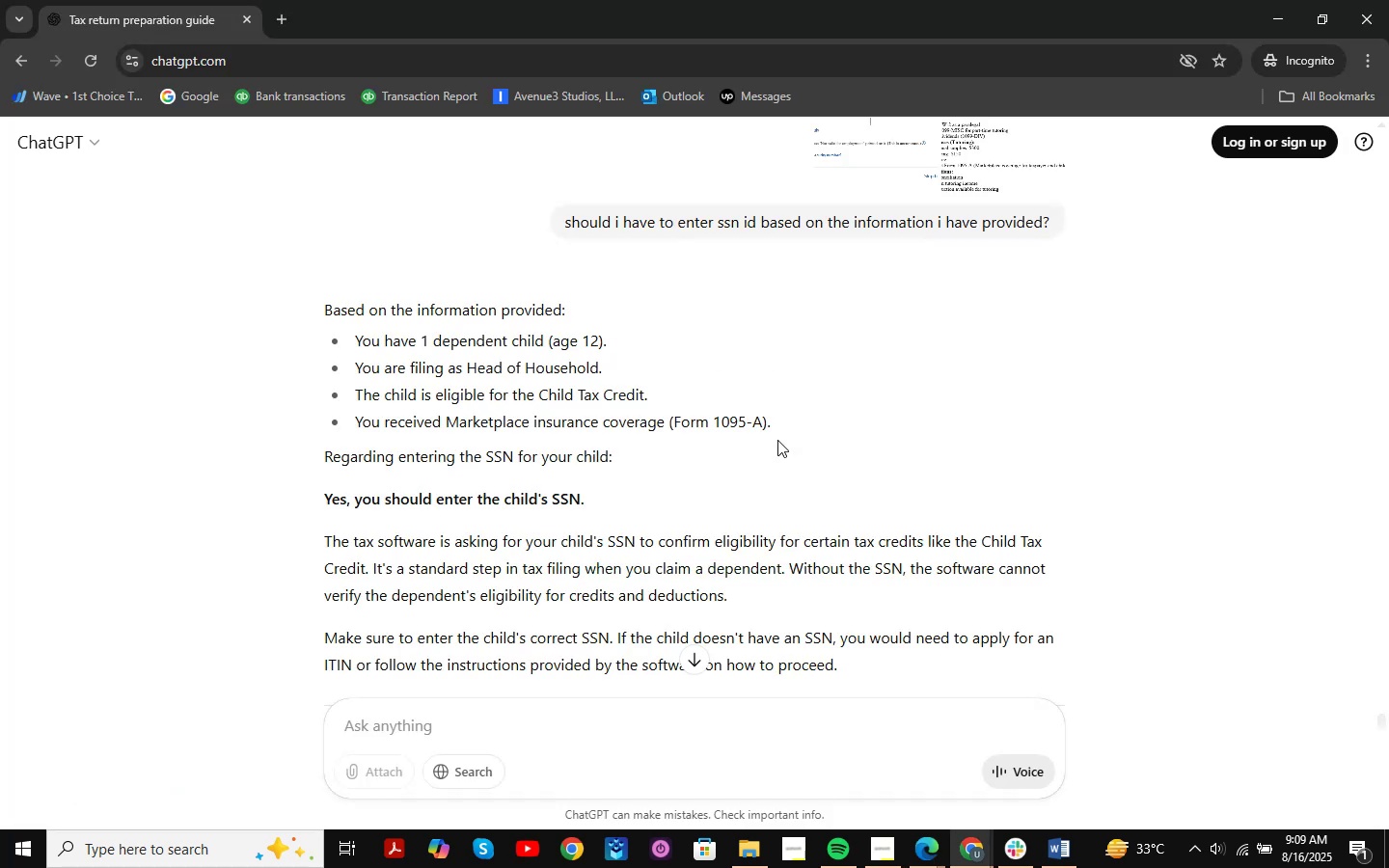 
key(Alt+AltLeft)
 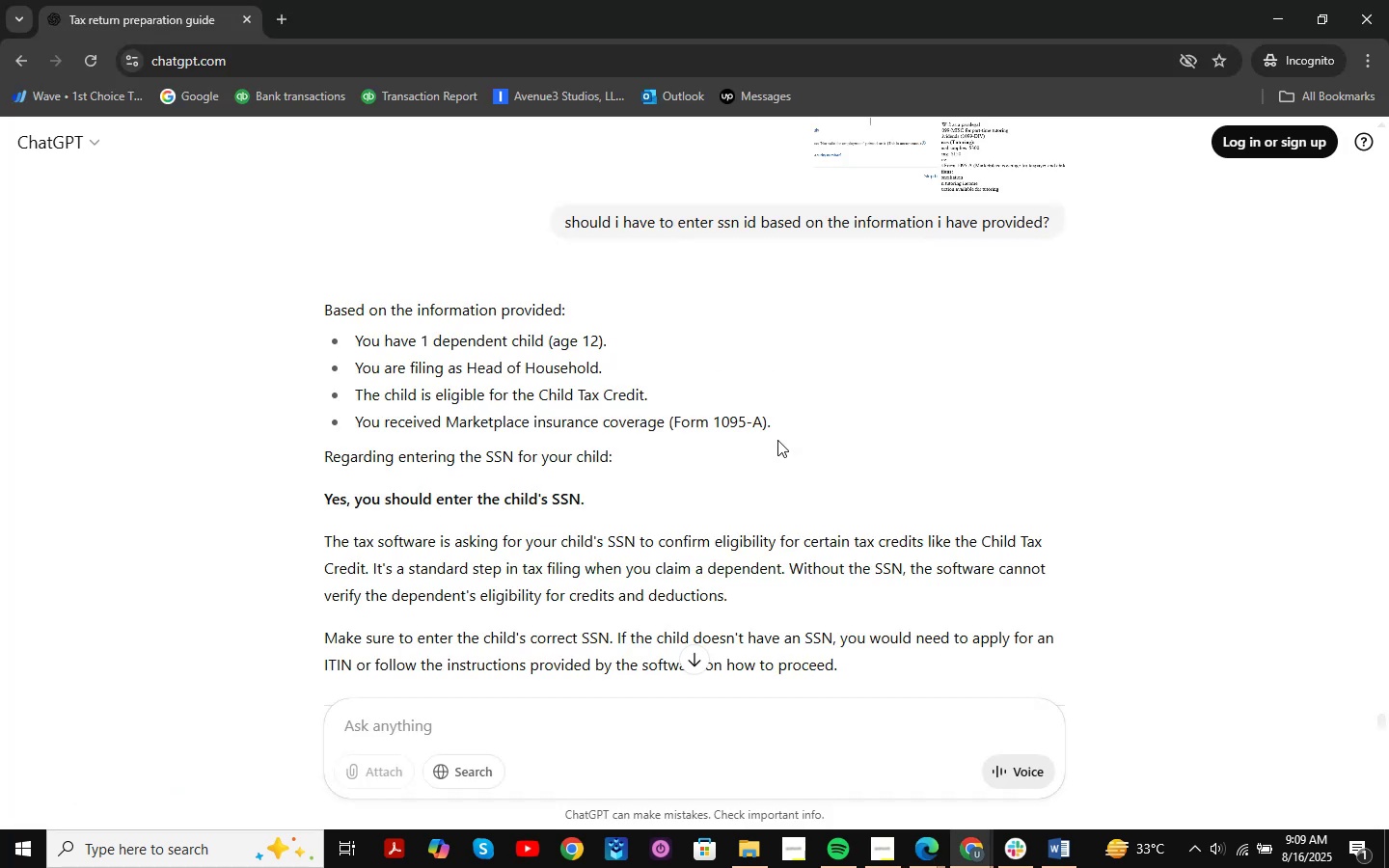 
key(Alt+Tab)
 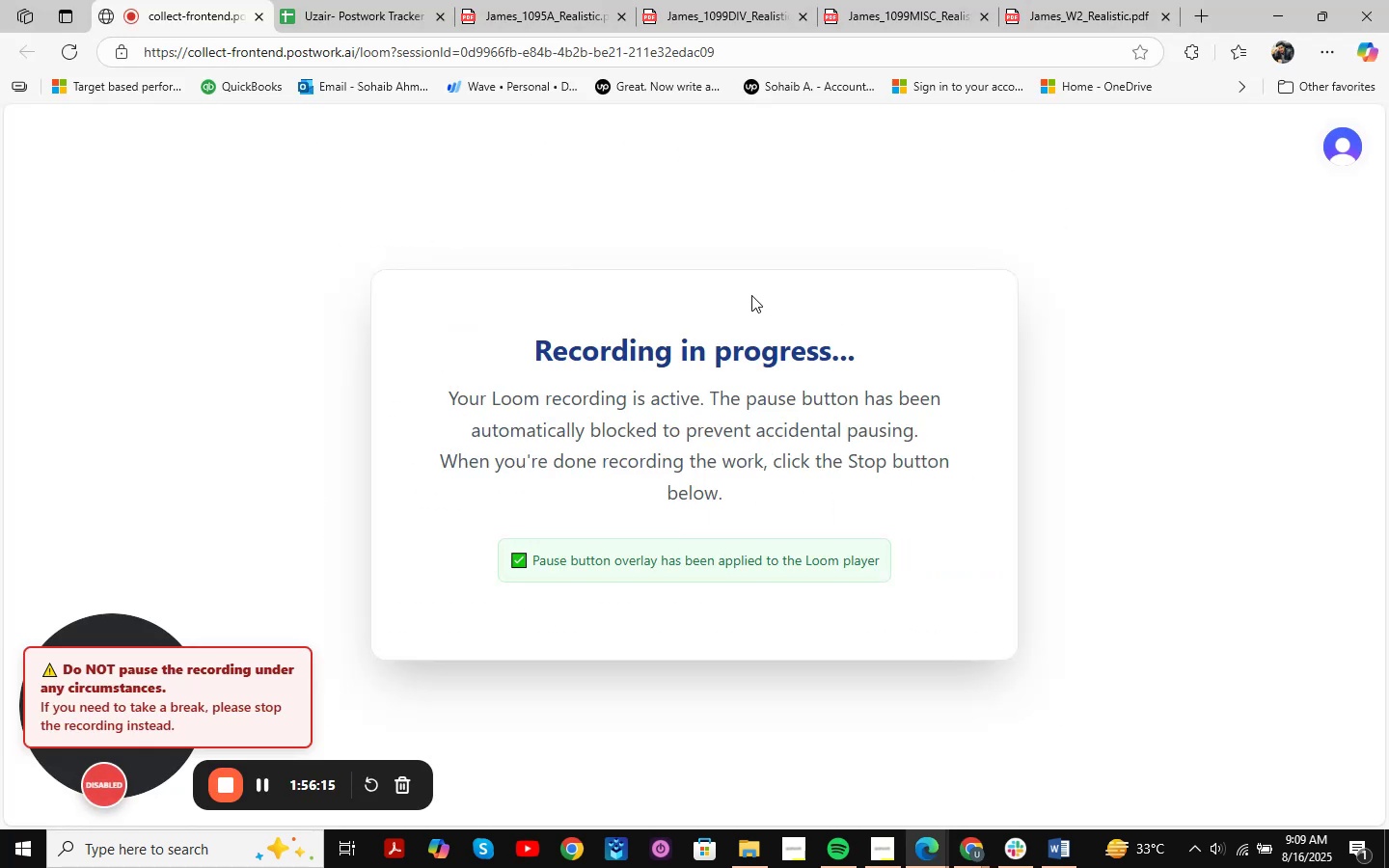 
wait(8.18)
 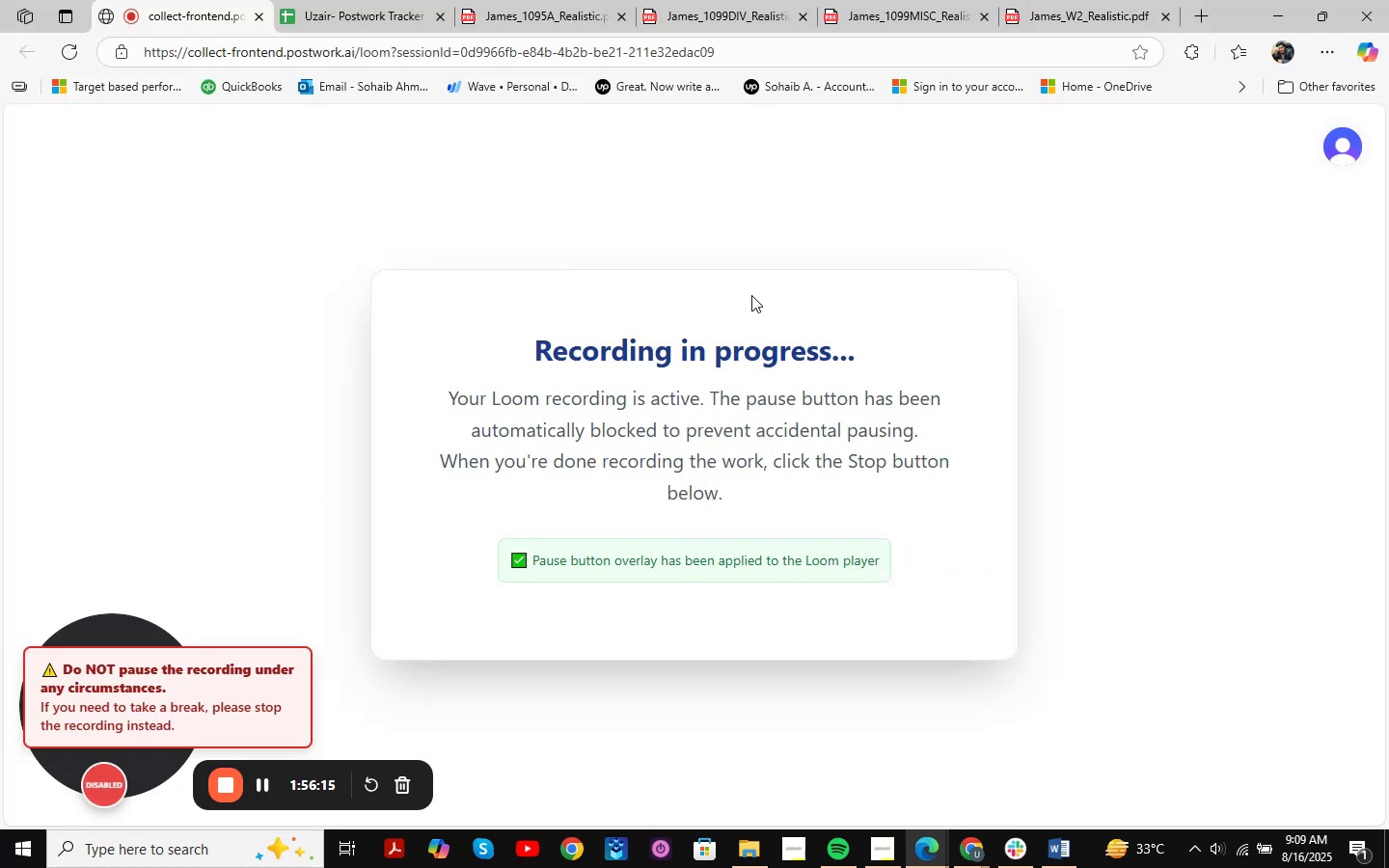 
mouse_move([892, 740])
 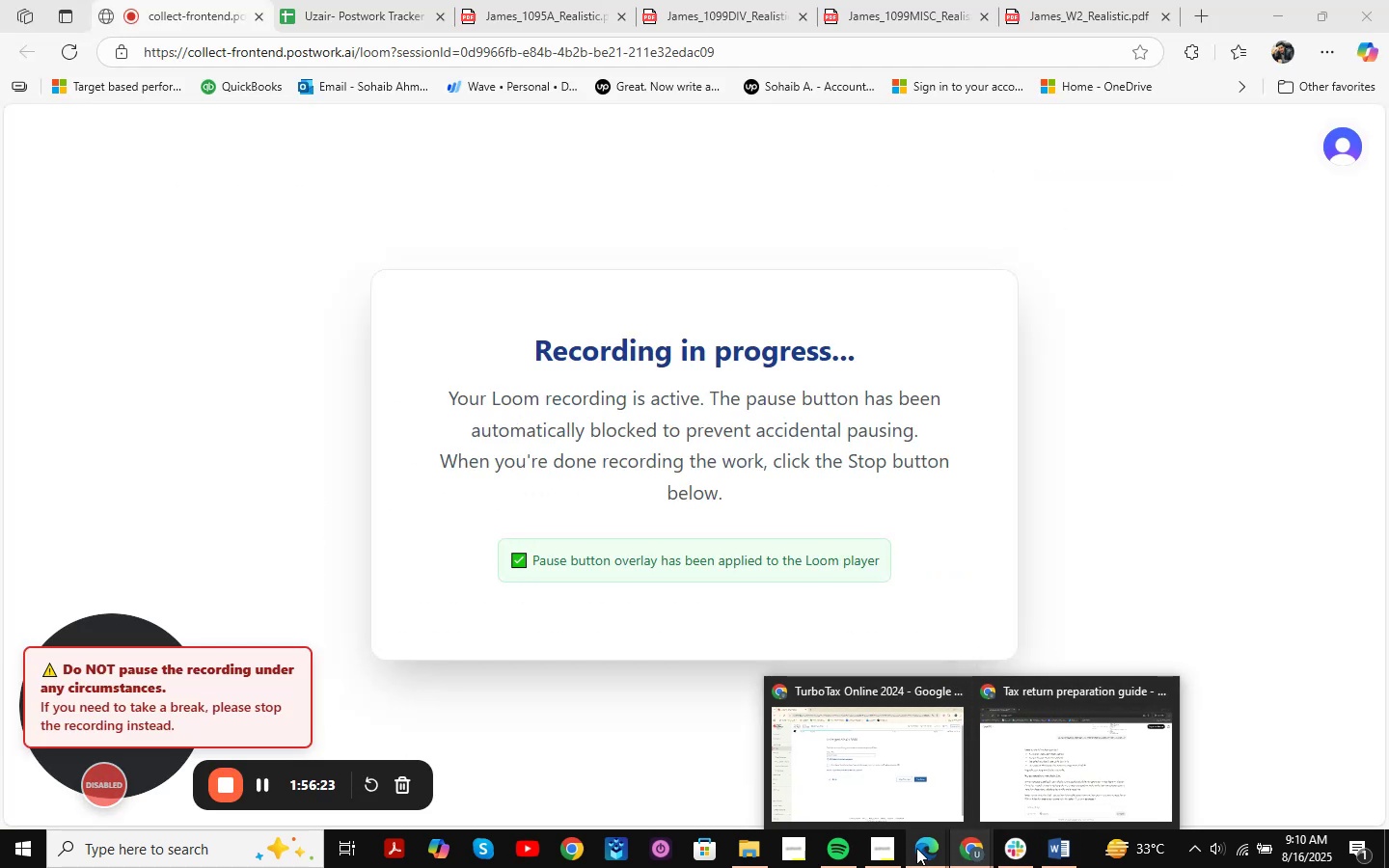 
left_click([1071, 854])
 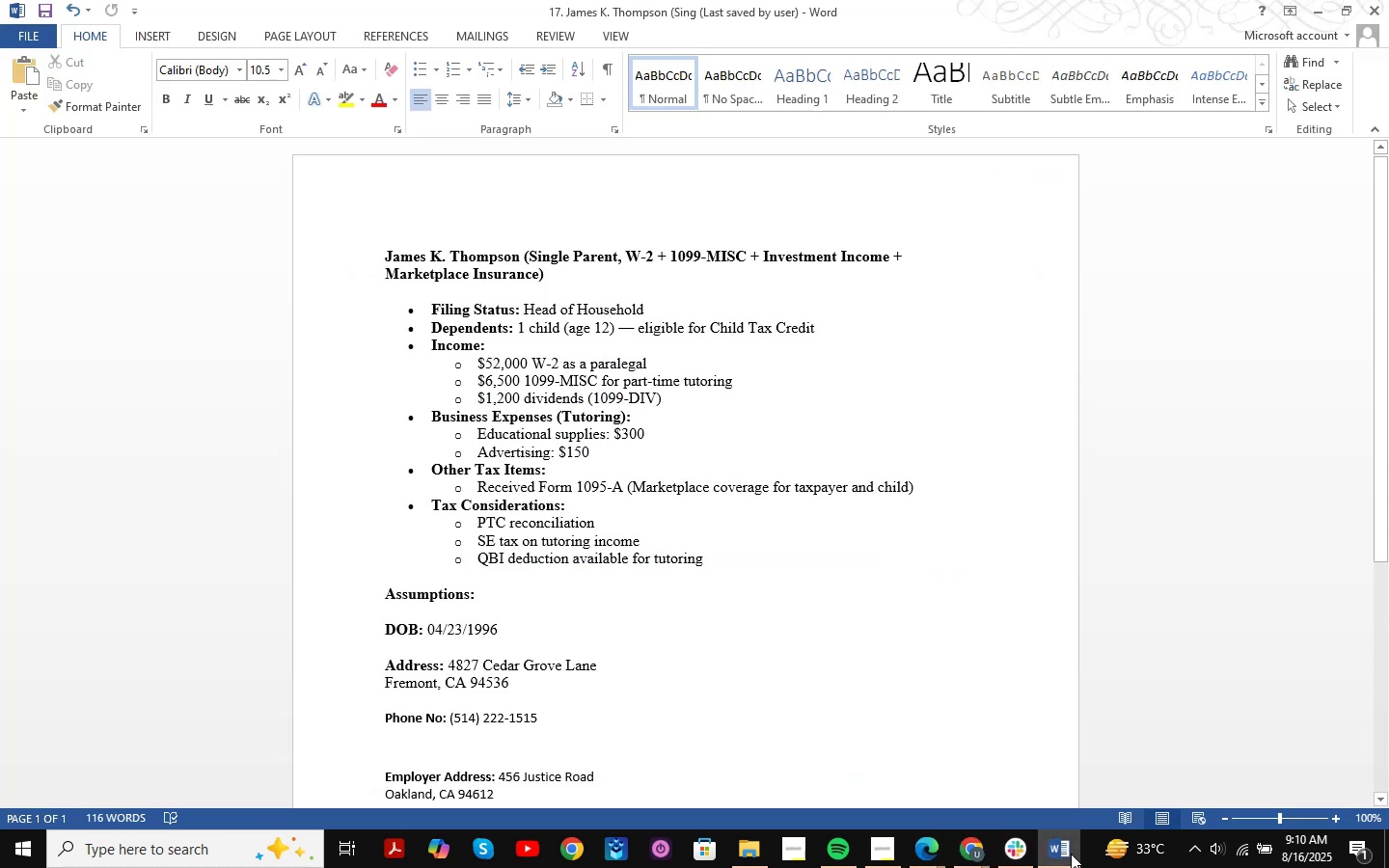 
scroll: coordinate [888, 616], scroll_direction: down, amount: 7.0
 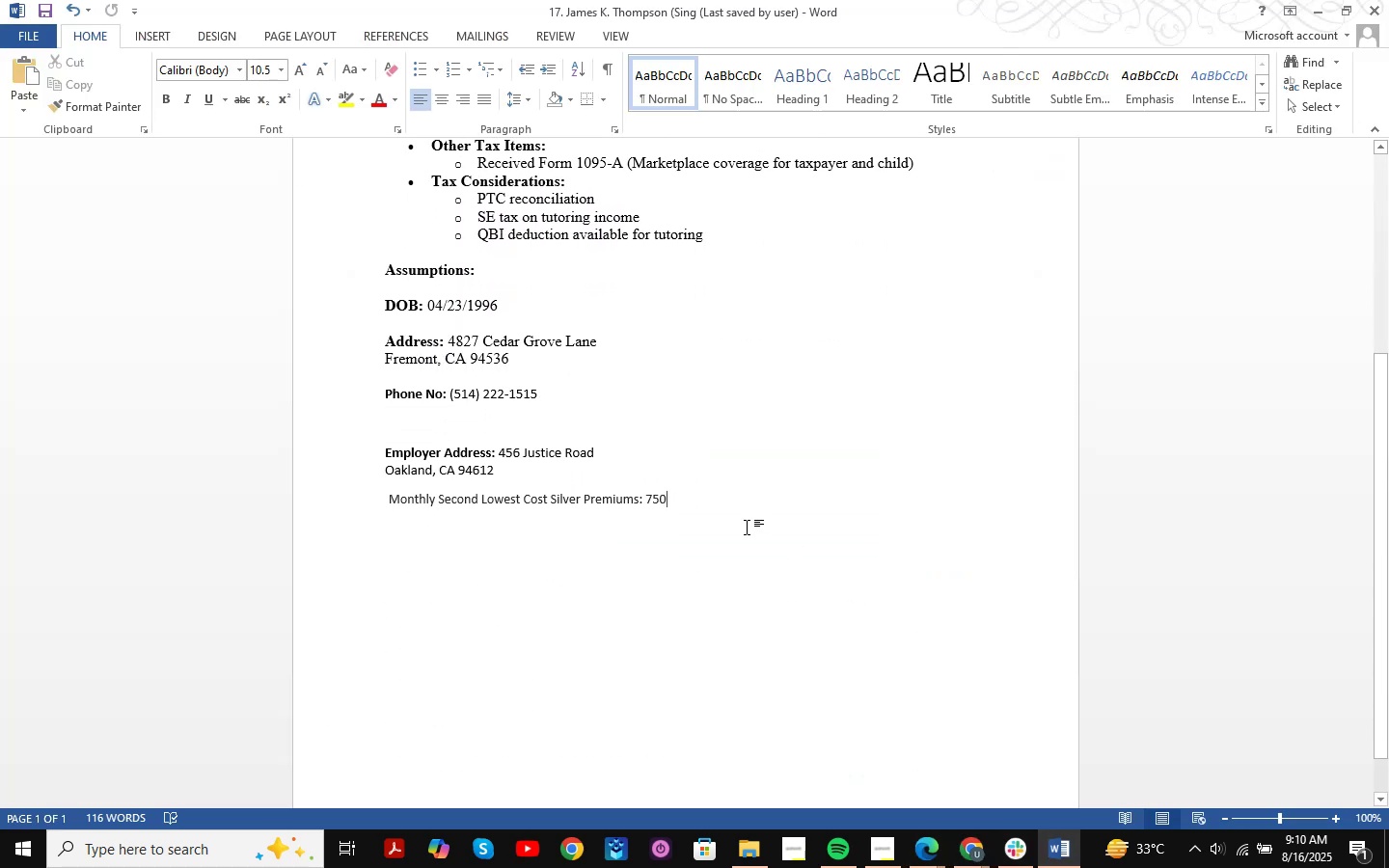 
key(NumpadEnter)
type(Child Info )
key(Backspace)
type(: )
 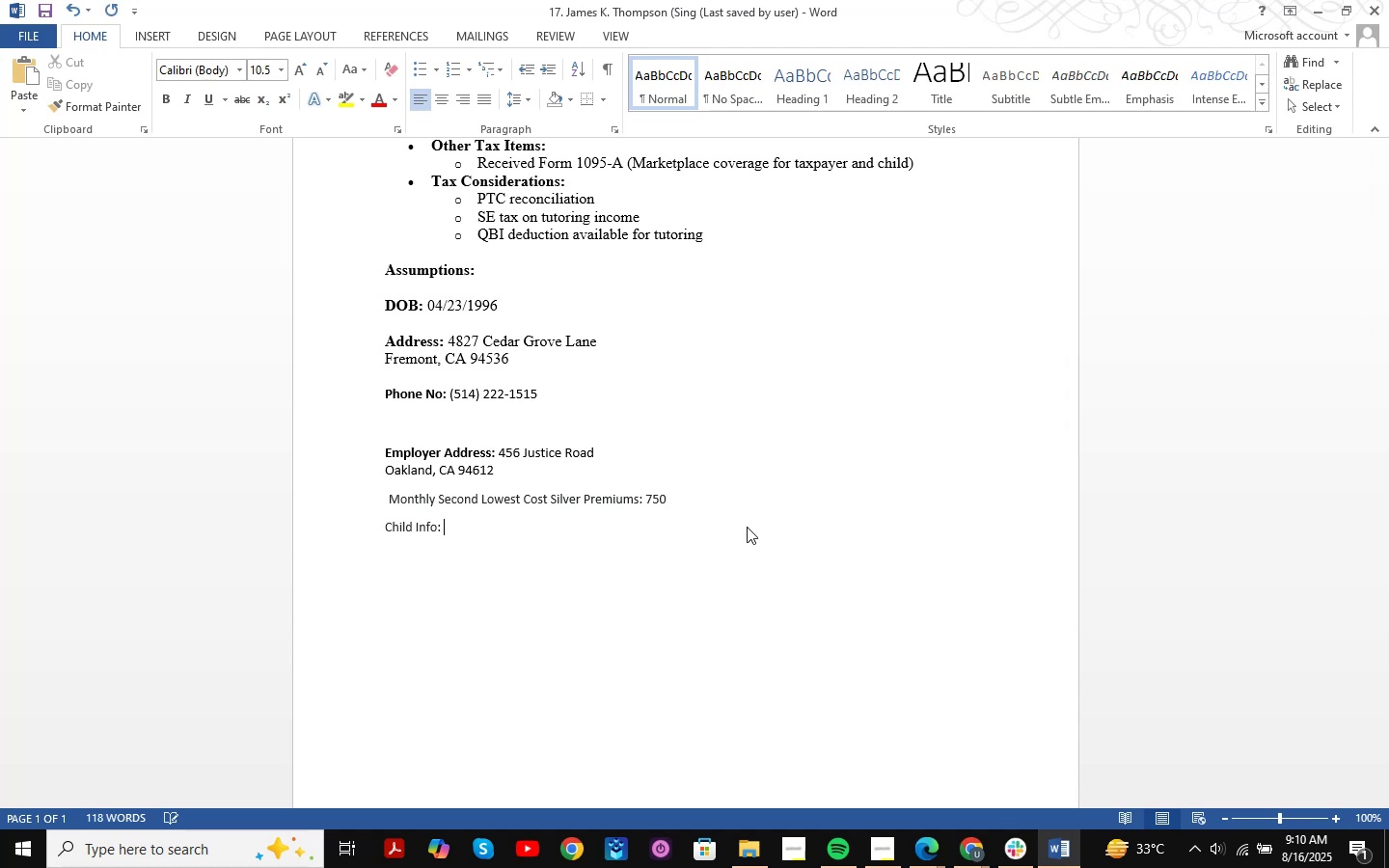 
hold_key(key=ArrowLeft, duration=0.79)
 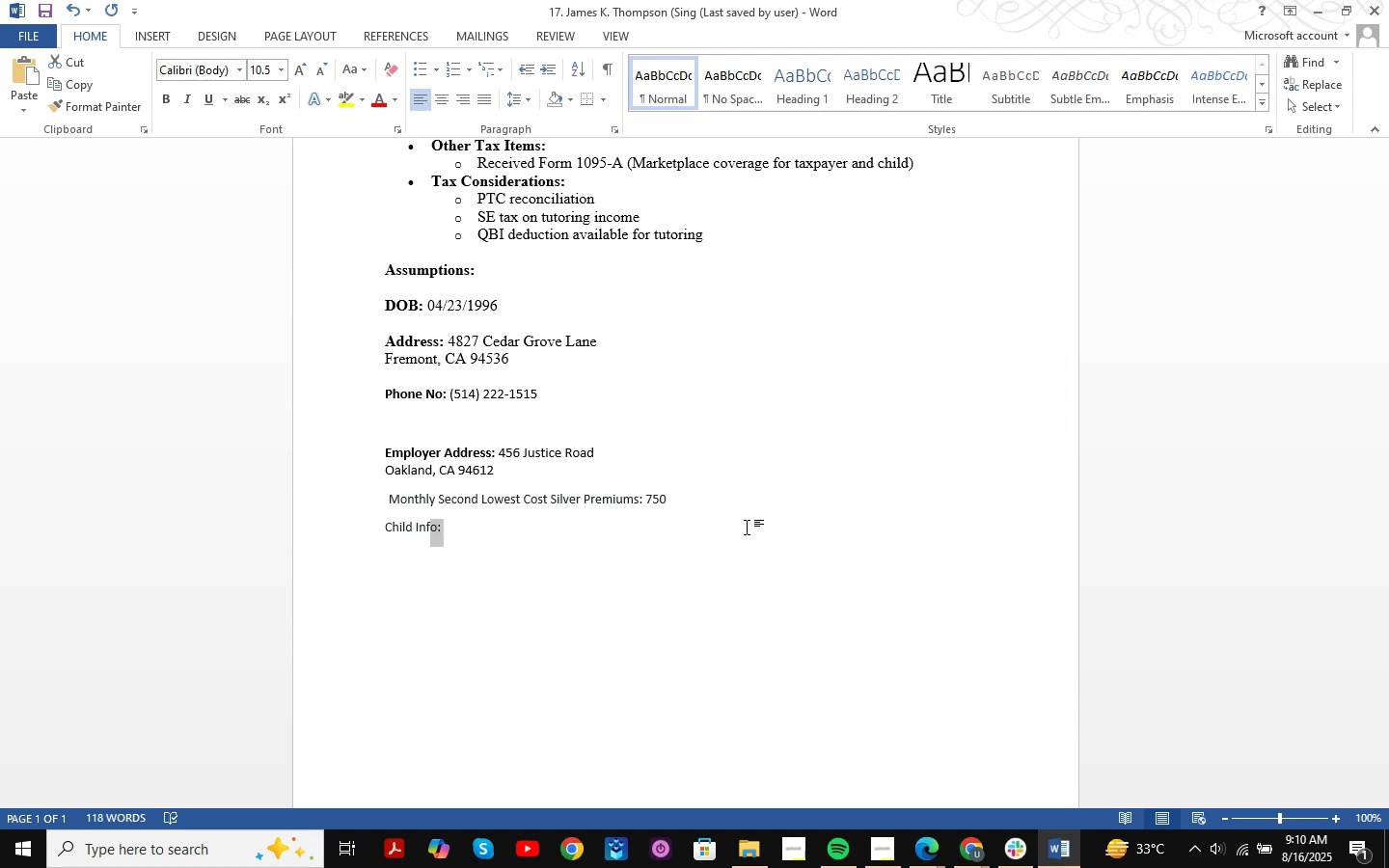 
key(Control+Shift+ControlLeft)
 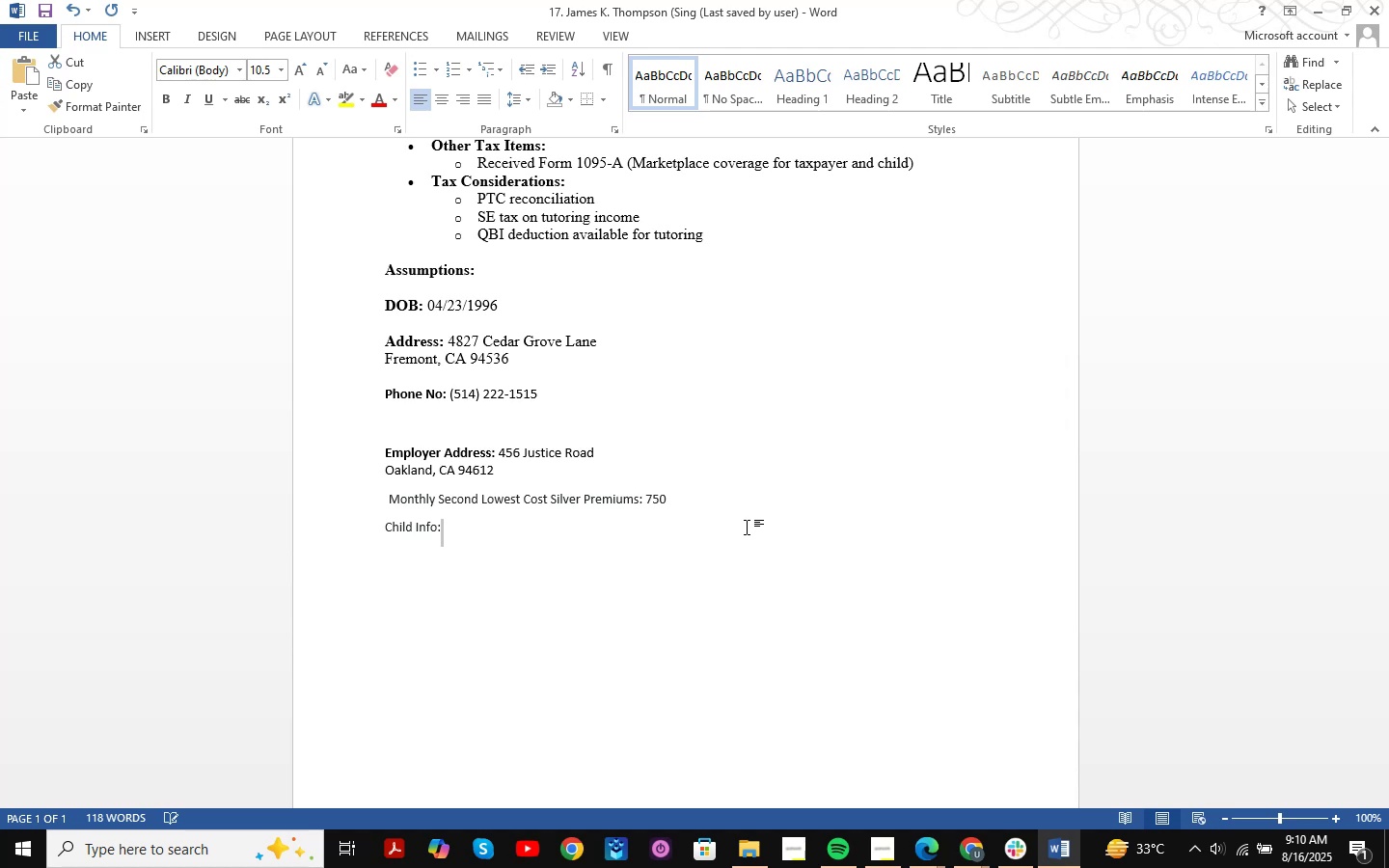 
key(Shift+ArrowLeft)
 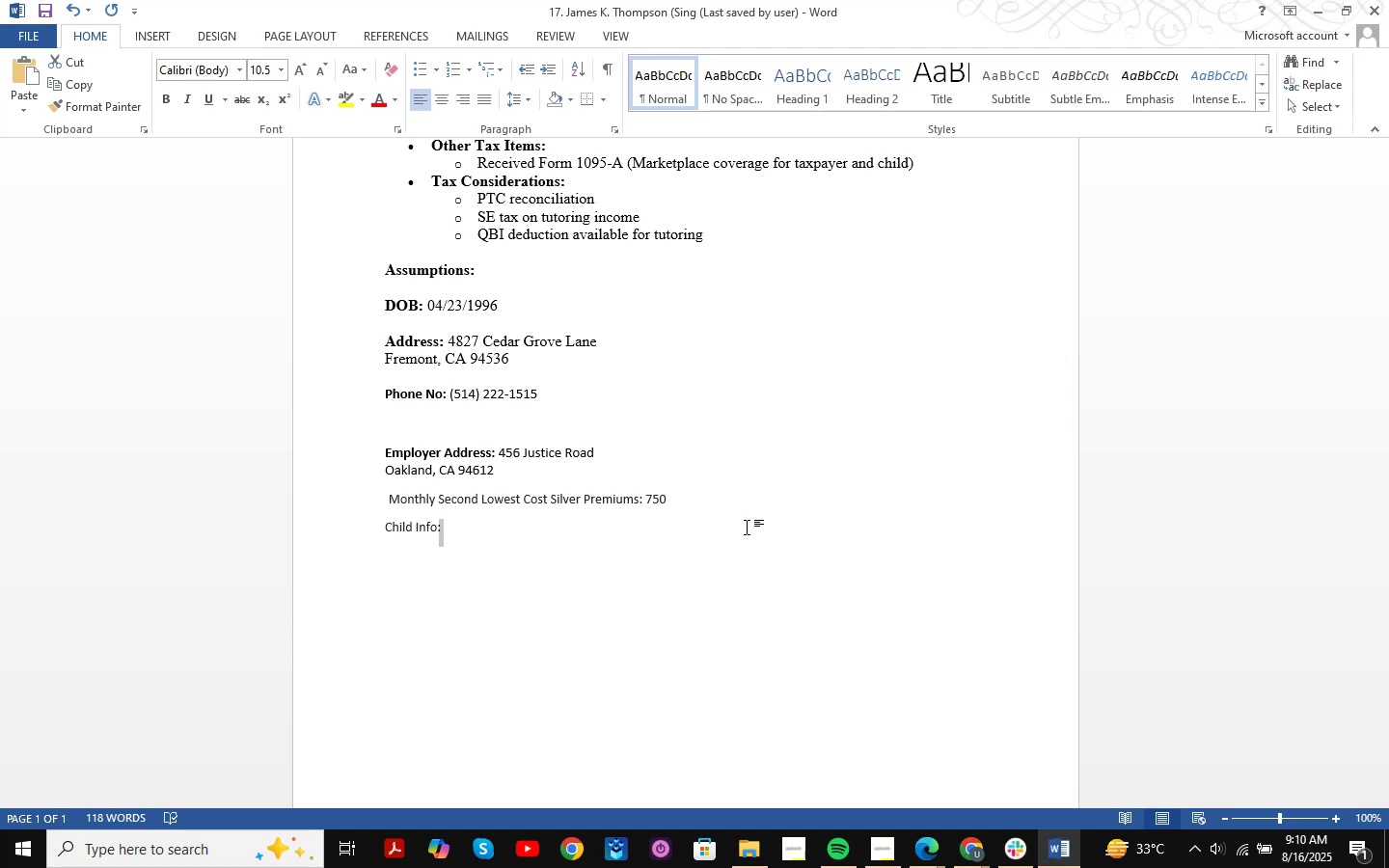 
key(Shift+ArrowLeft)
 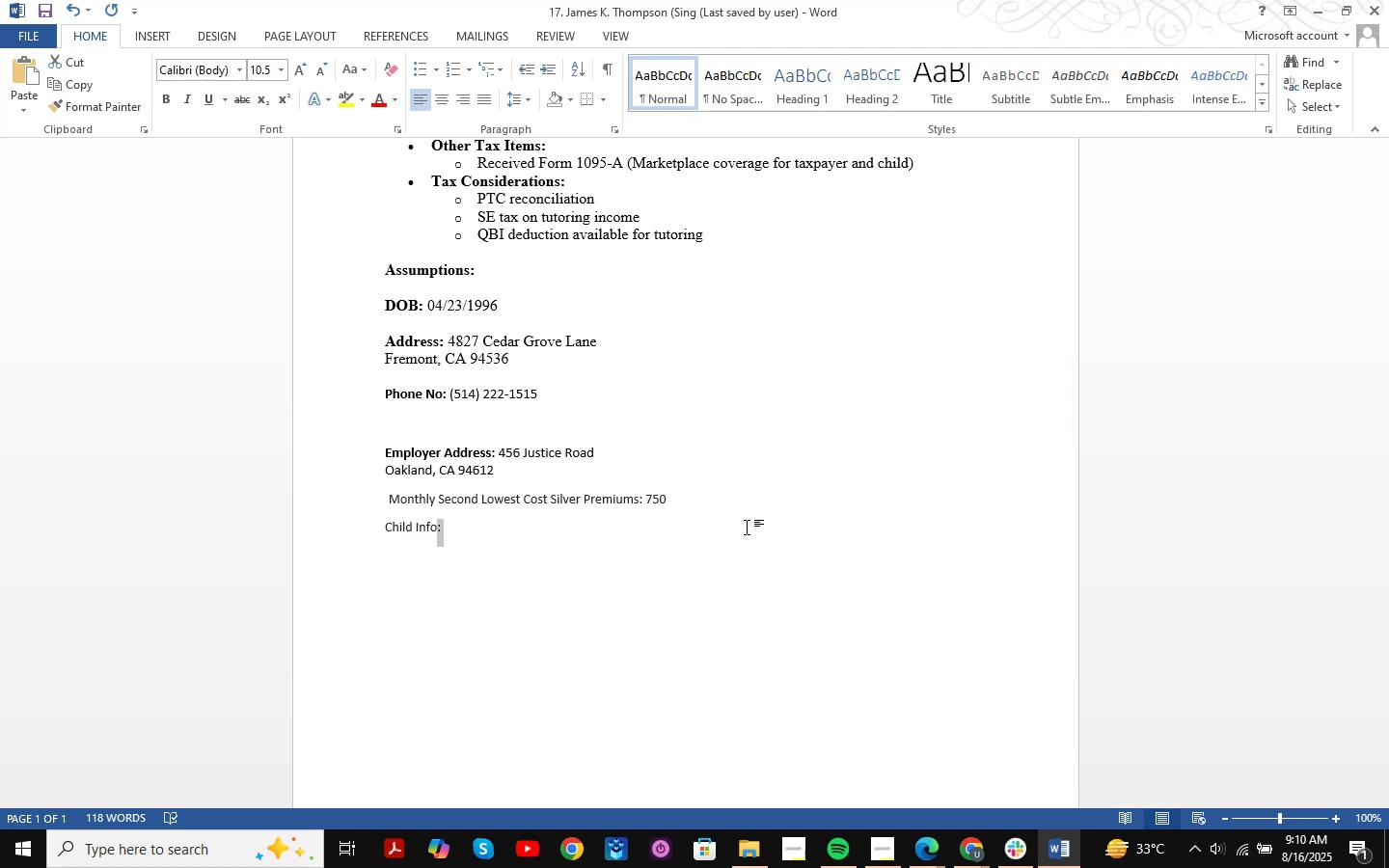 
hold_key(key=ArrowLeft, duration=1.11)
 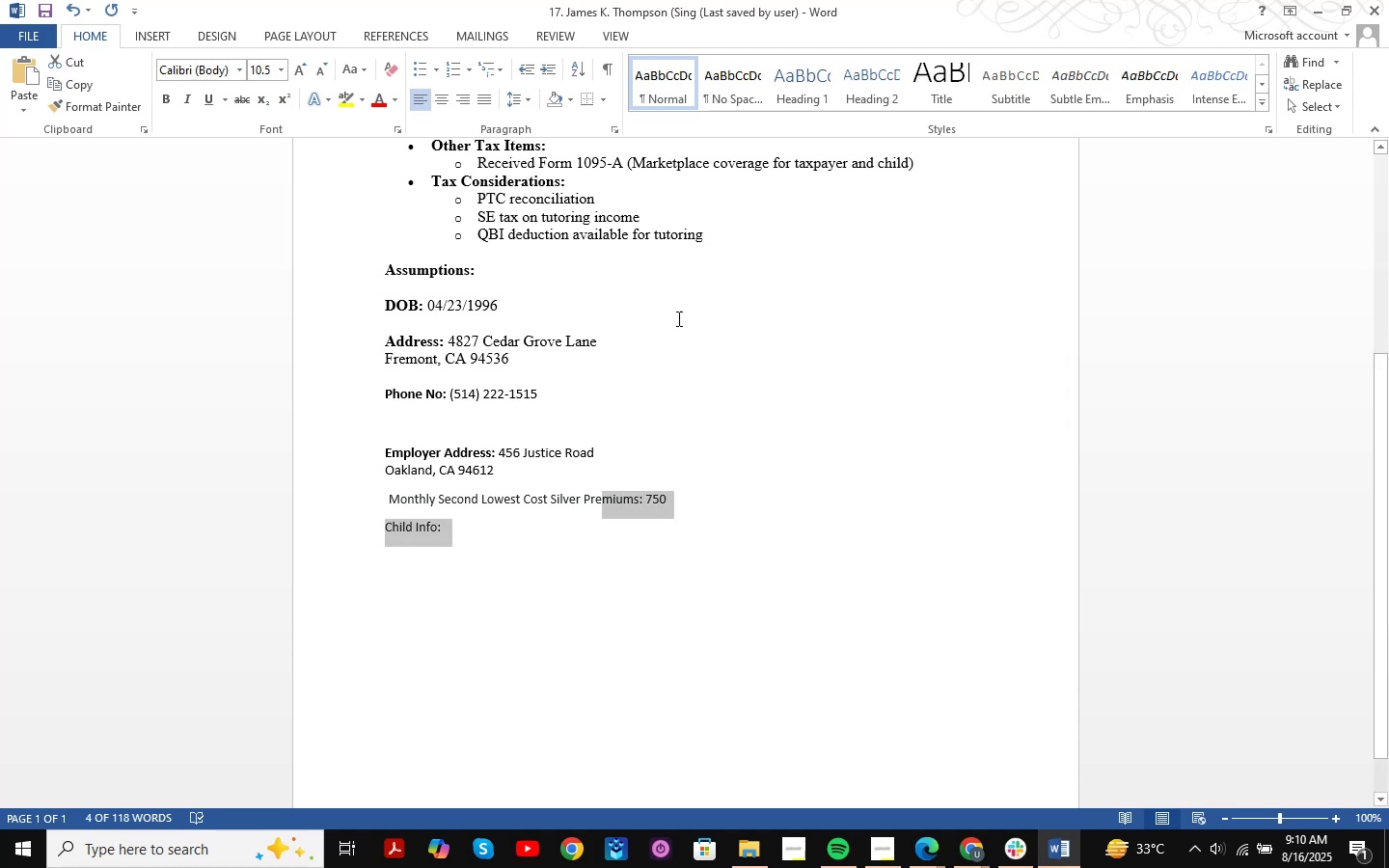 
left_click([656, 782])
 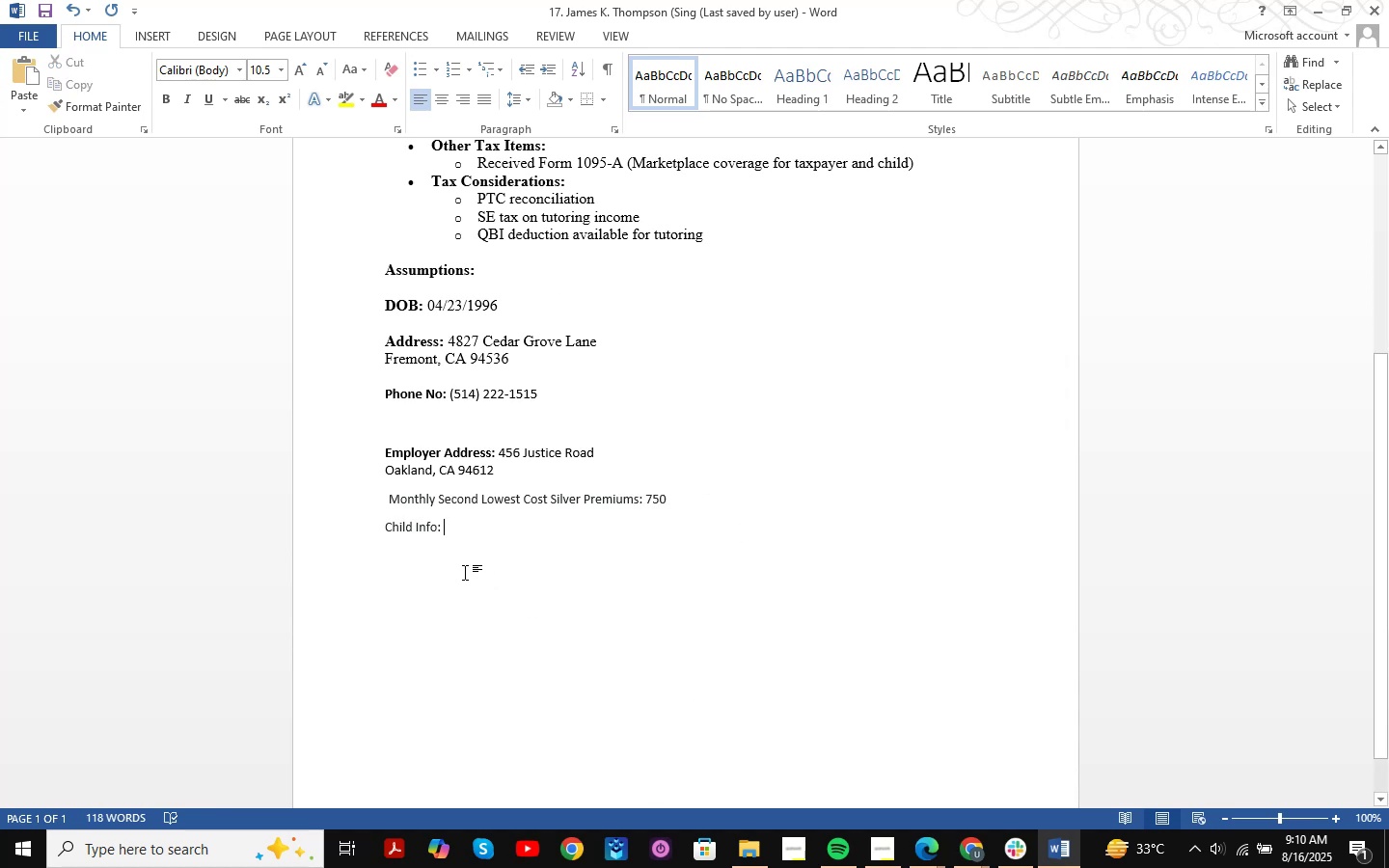 
left_click_drag(start_coordinate=[454, 536], to_coordinate=[360, 533])
 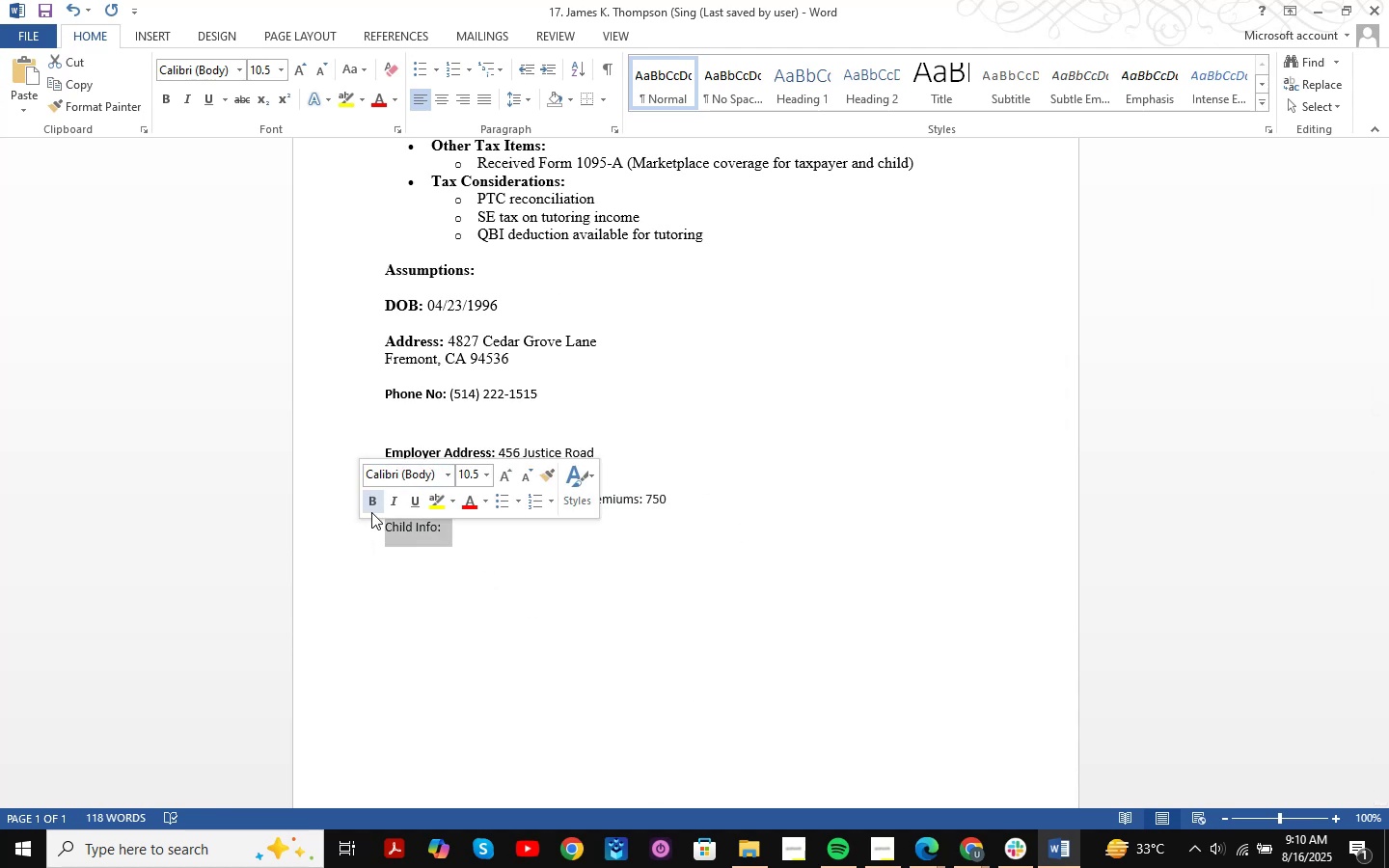 
left_click([360, 502])
 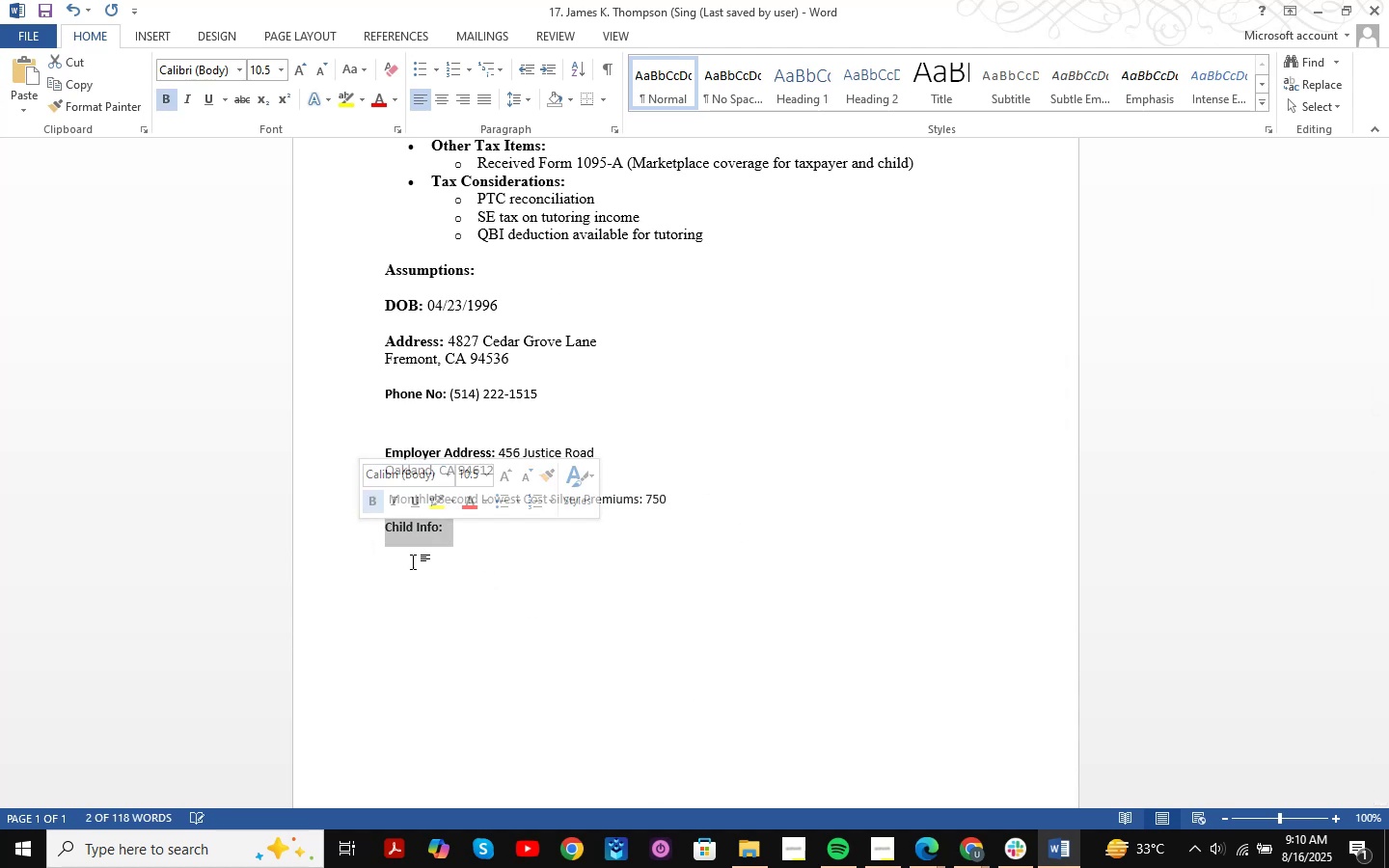 
triple_click([448, 557])
 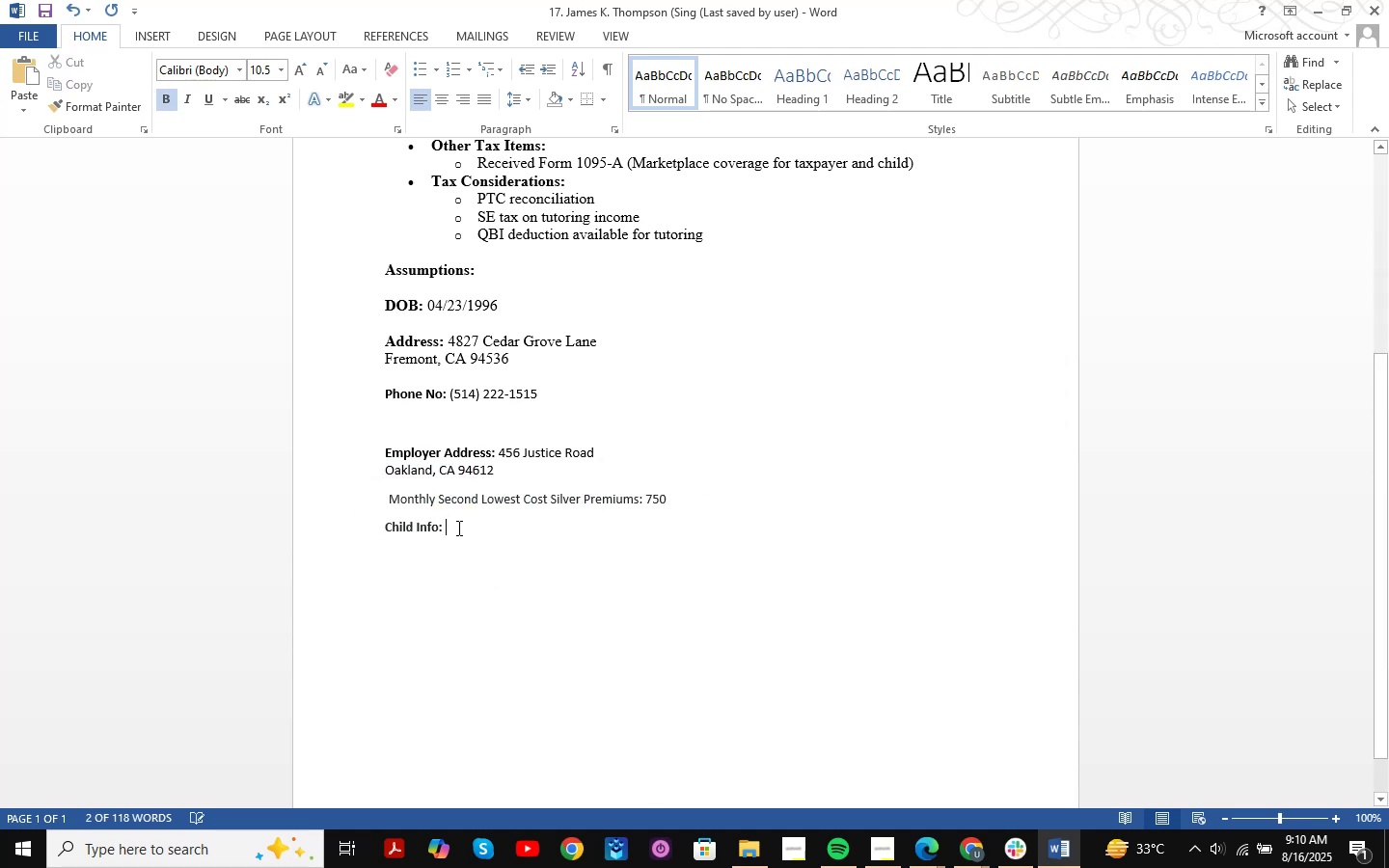 
triple_click([457, 528])
 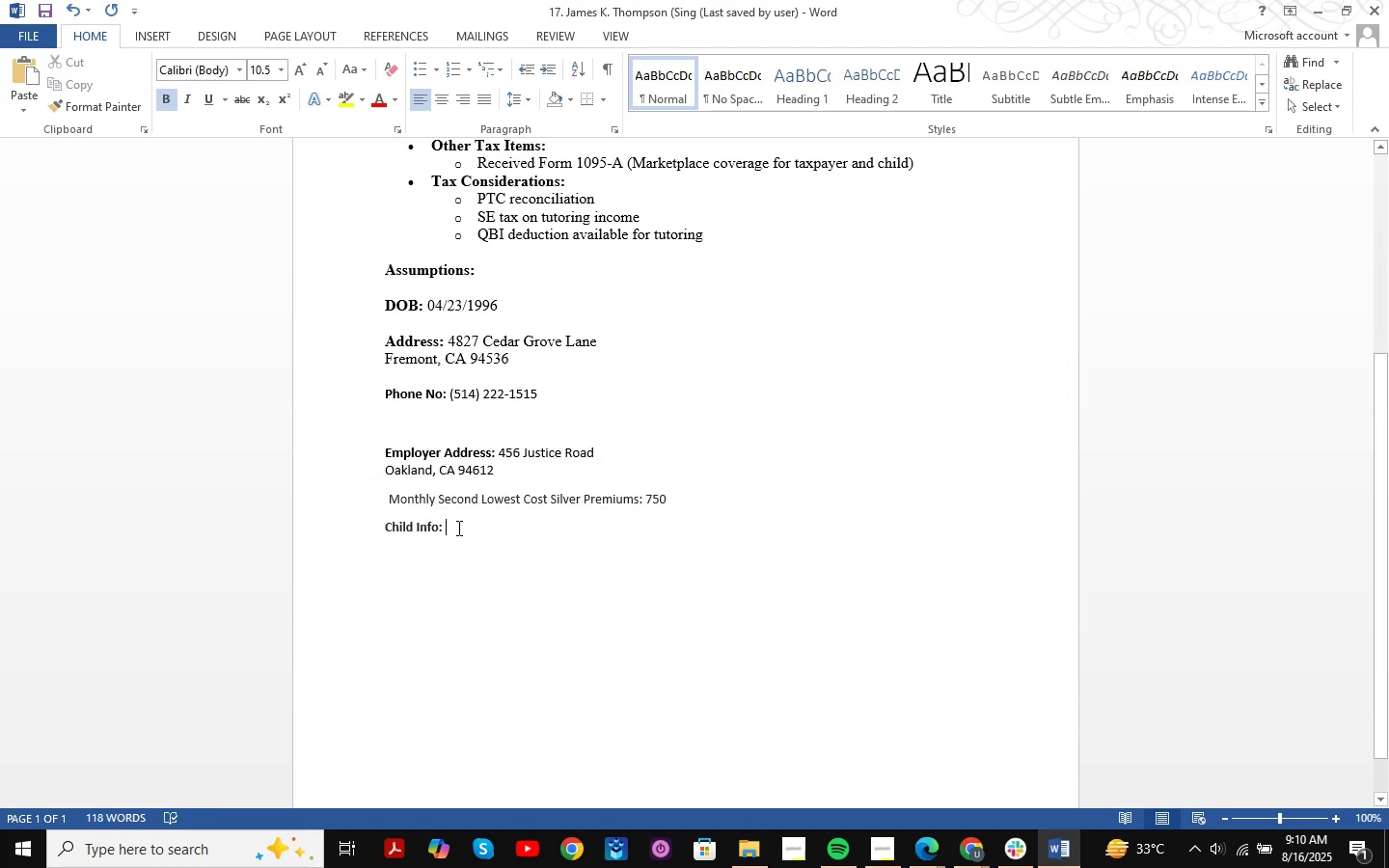 
key(NumpadEnter)
 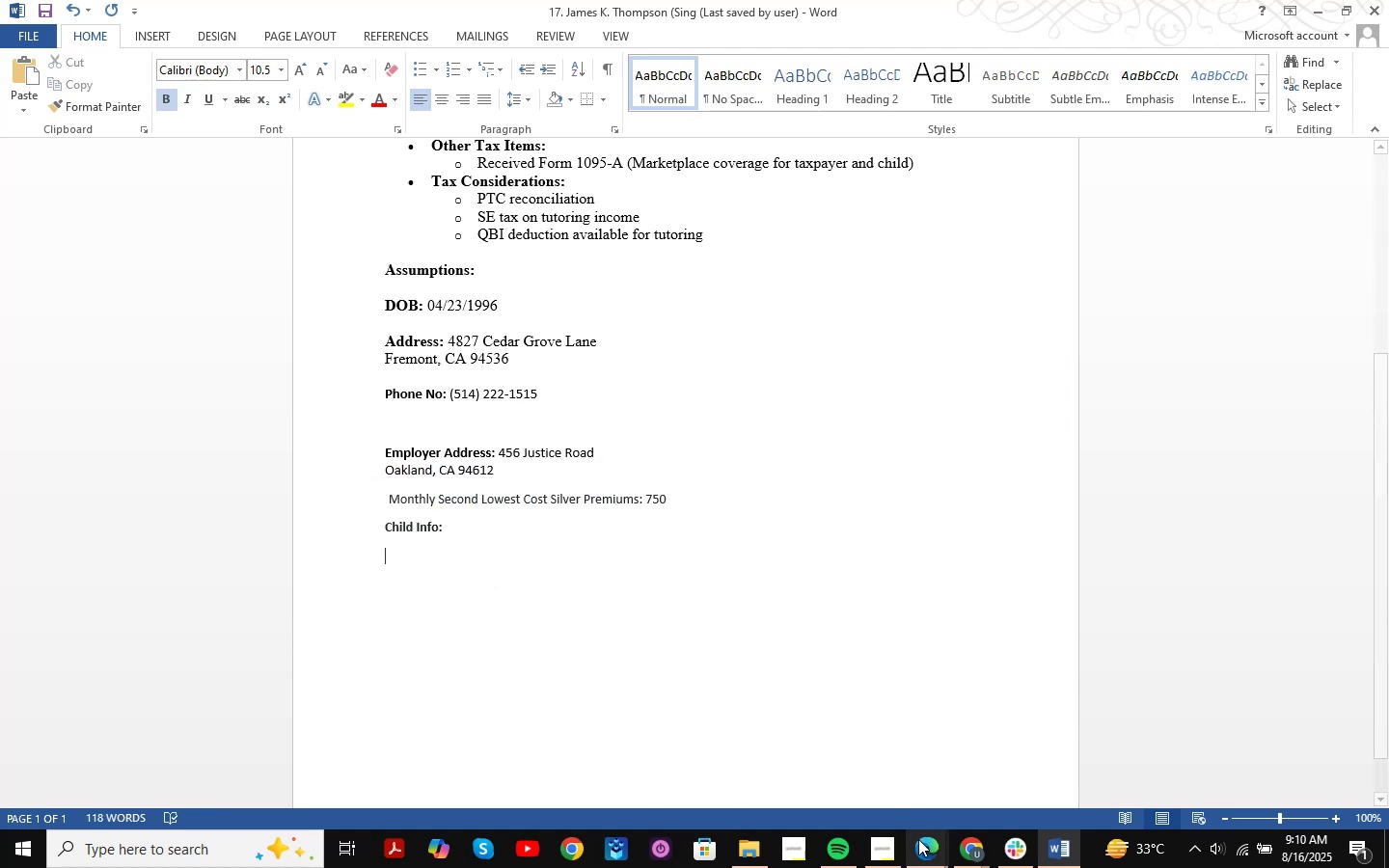 
left_click([970, 849])
 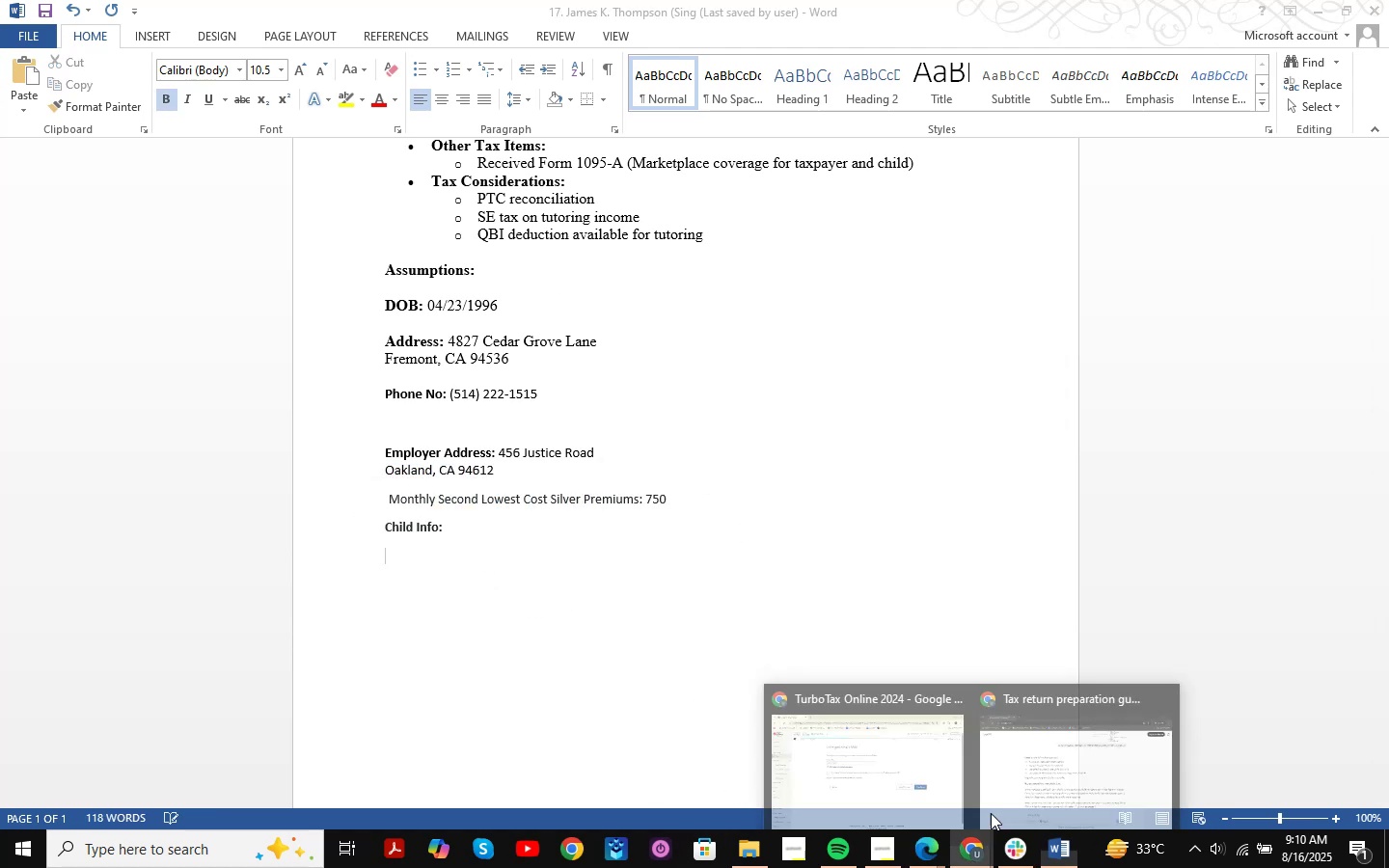 
mouse_move([1036, 736])
 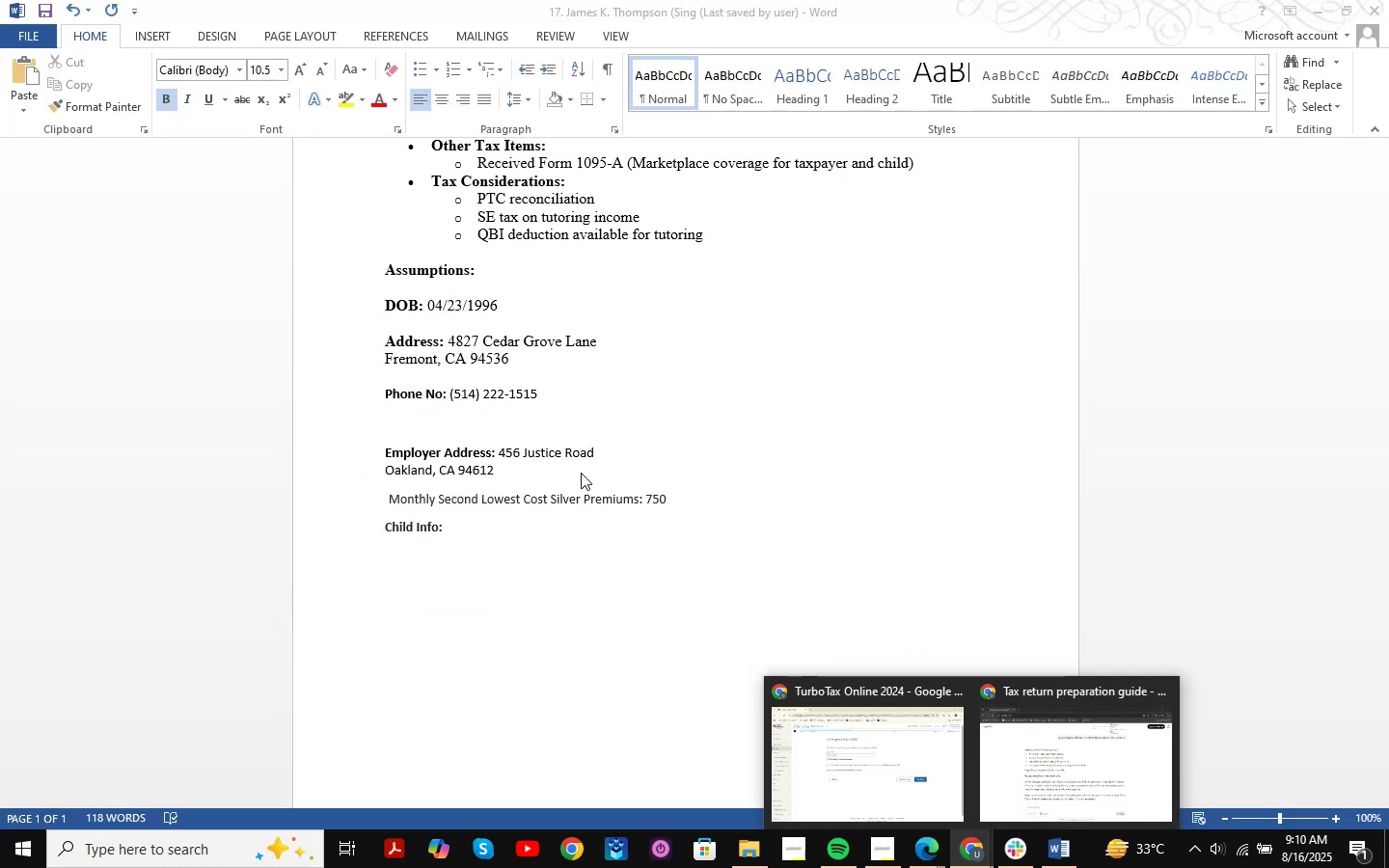 
left_click([474, 526])
 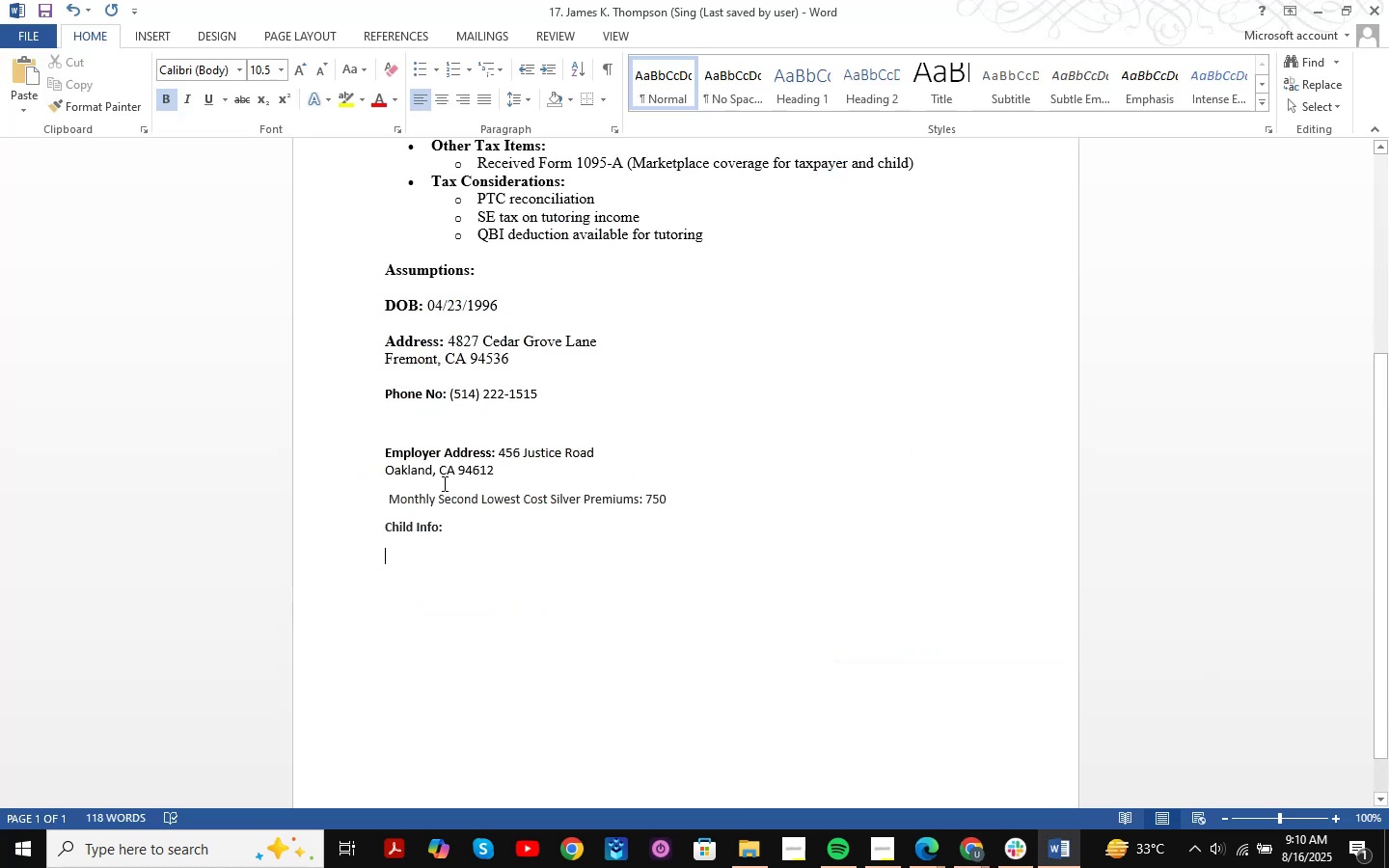 
wait(8.6)
 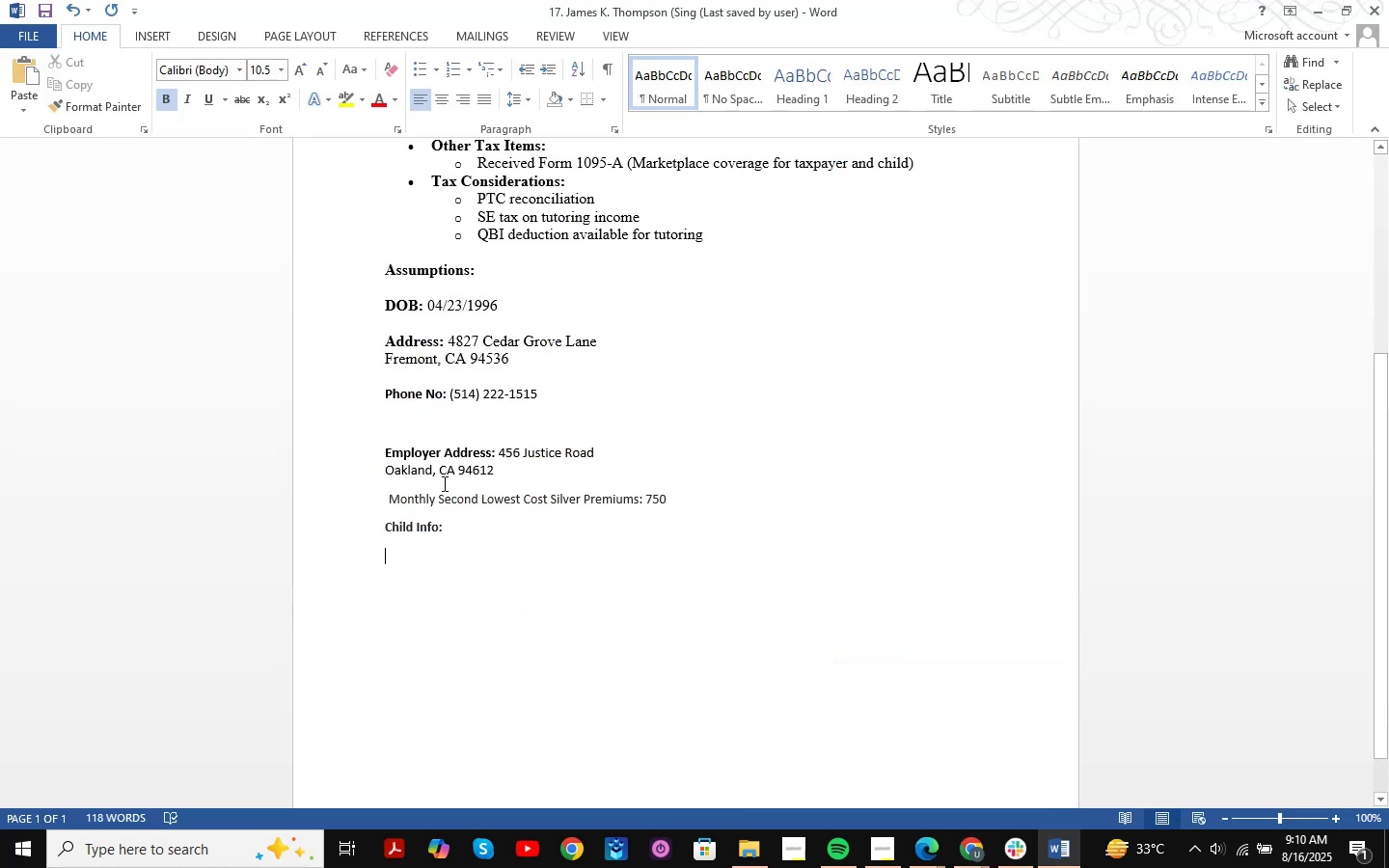 
left_click([1325, 15])
 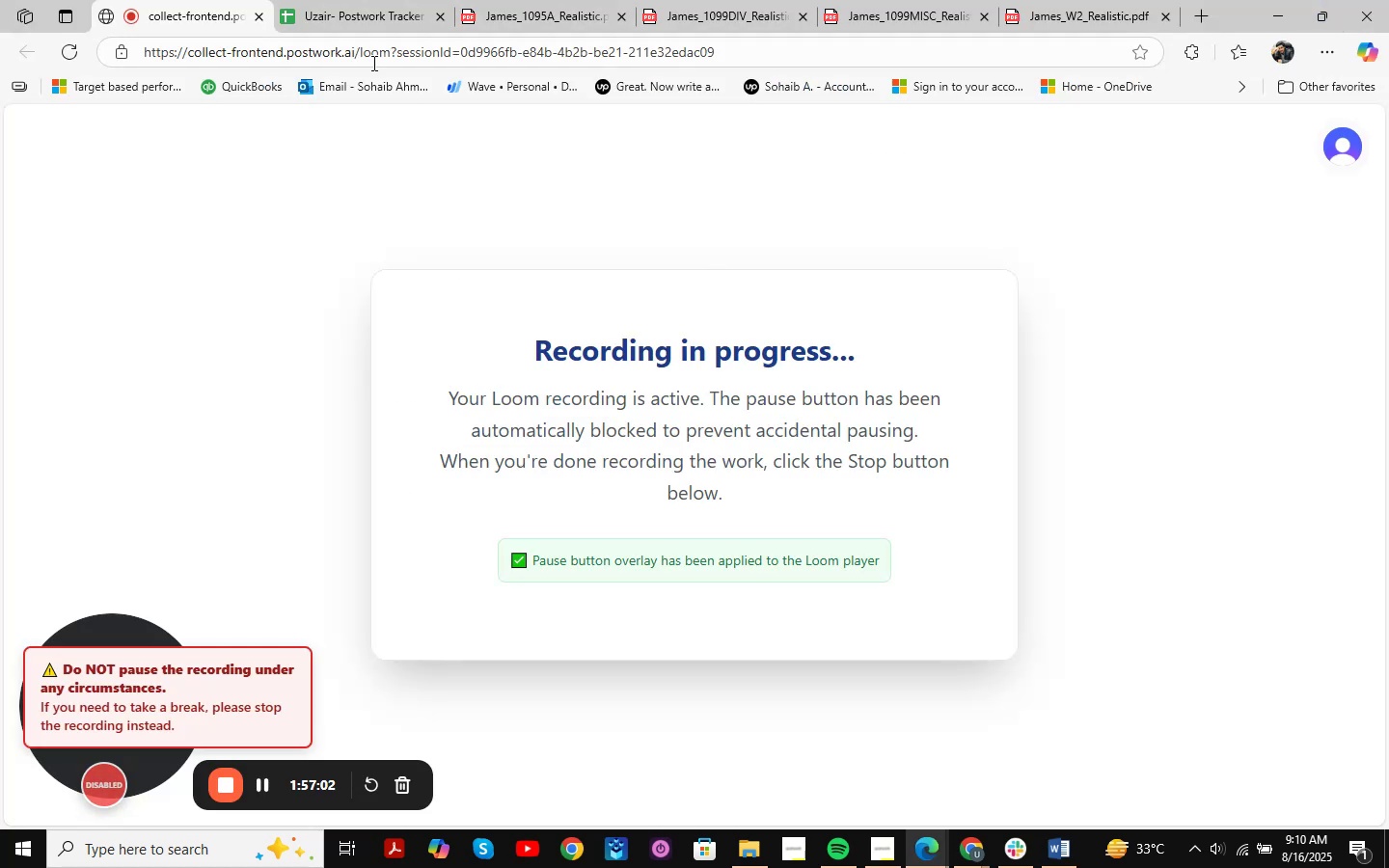 
left_click([325, 3])
 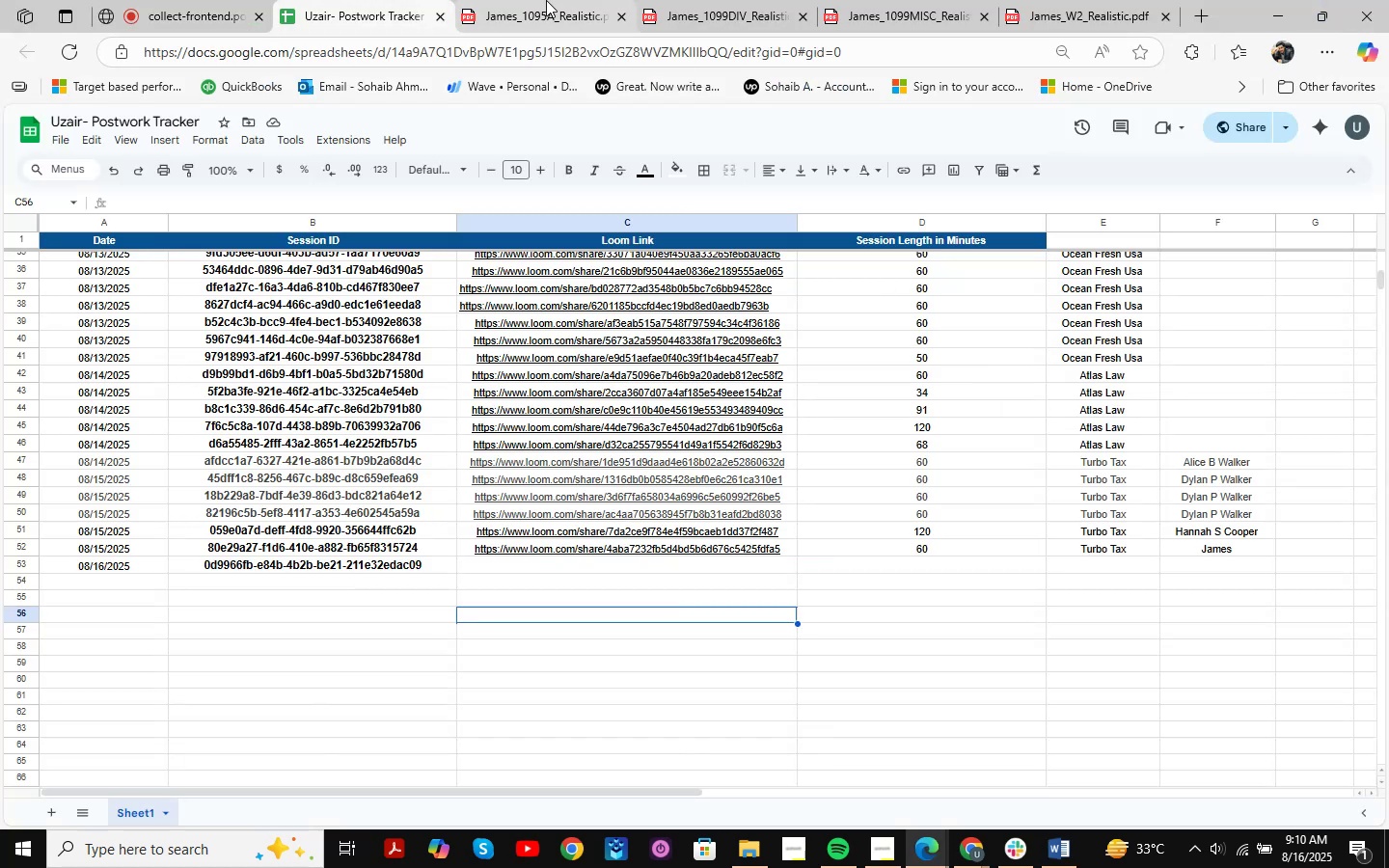 
left_click([546, 0])
 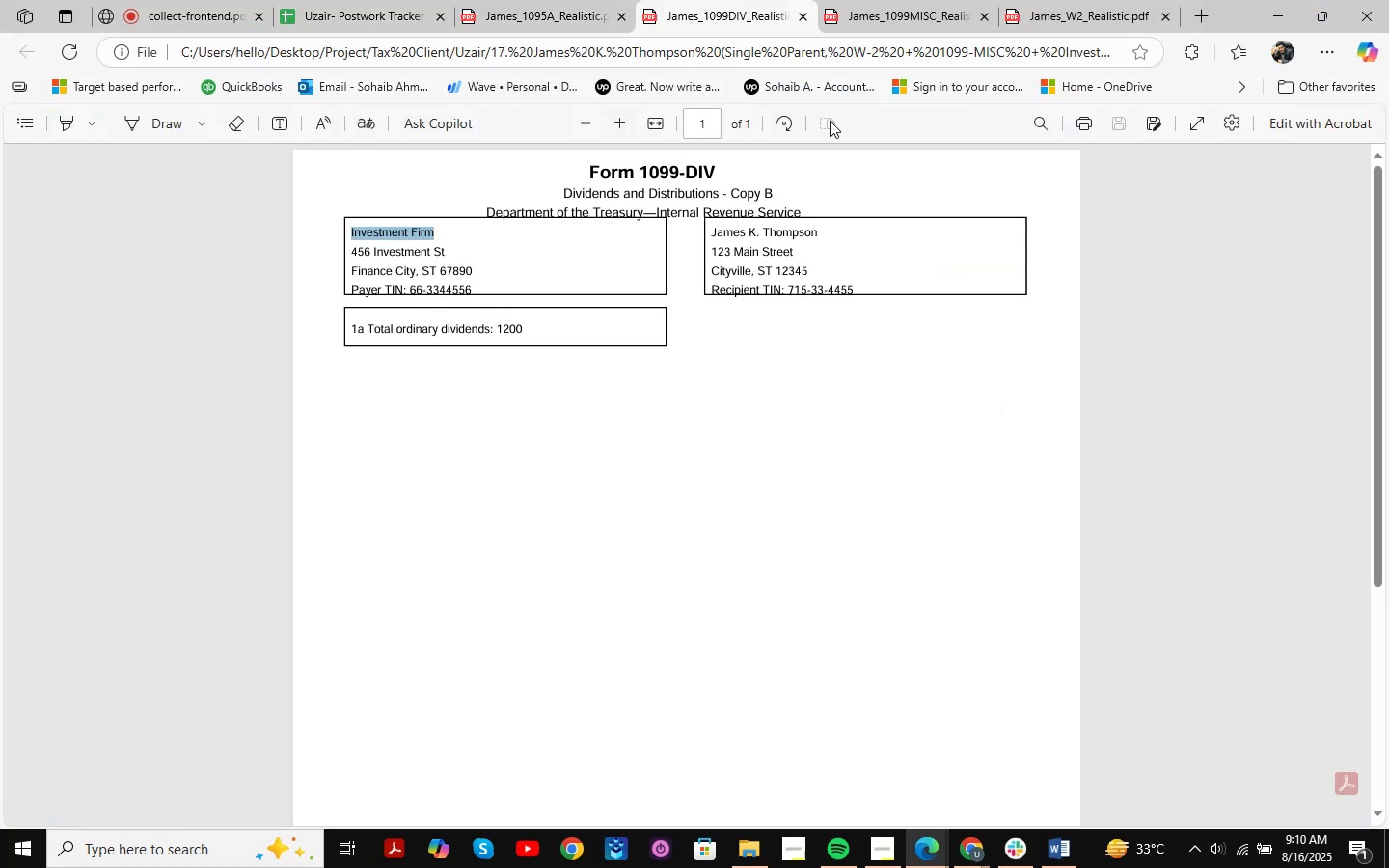 
double_click([913, 0])
 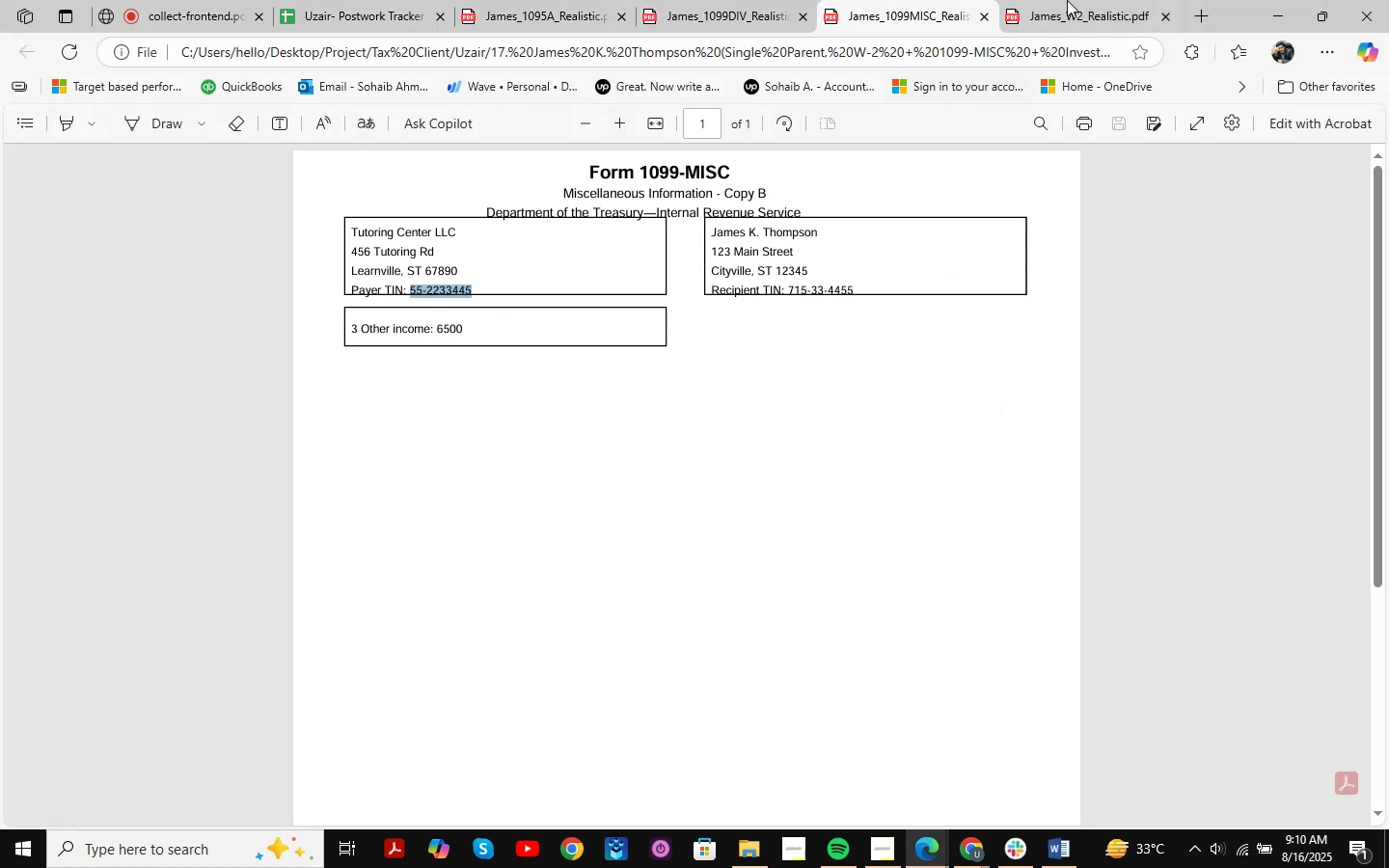 
triple_click([1067, 0])
 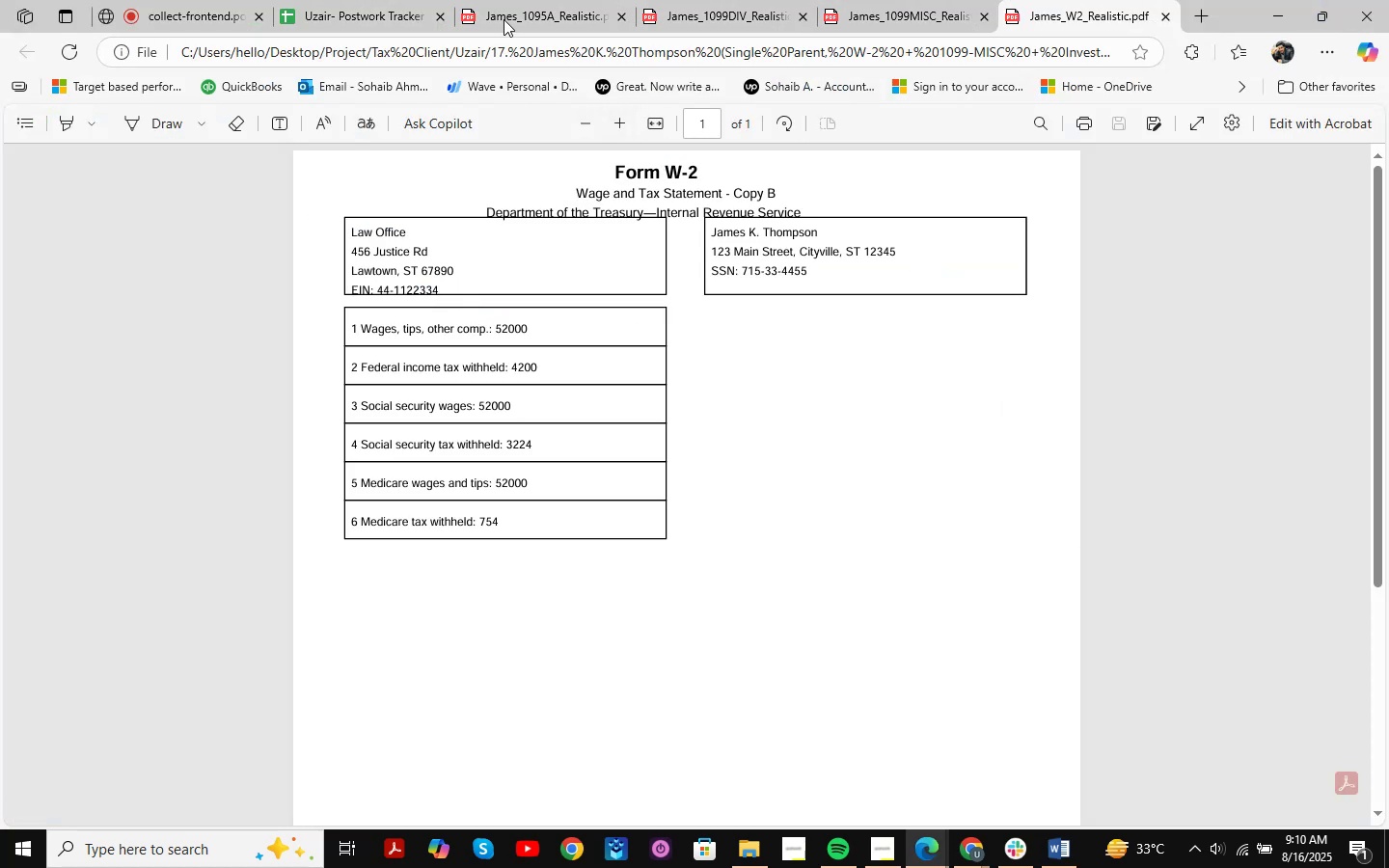 
left_click([515, 0])
 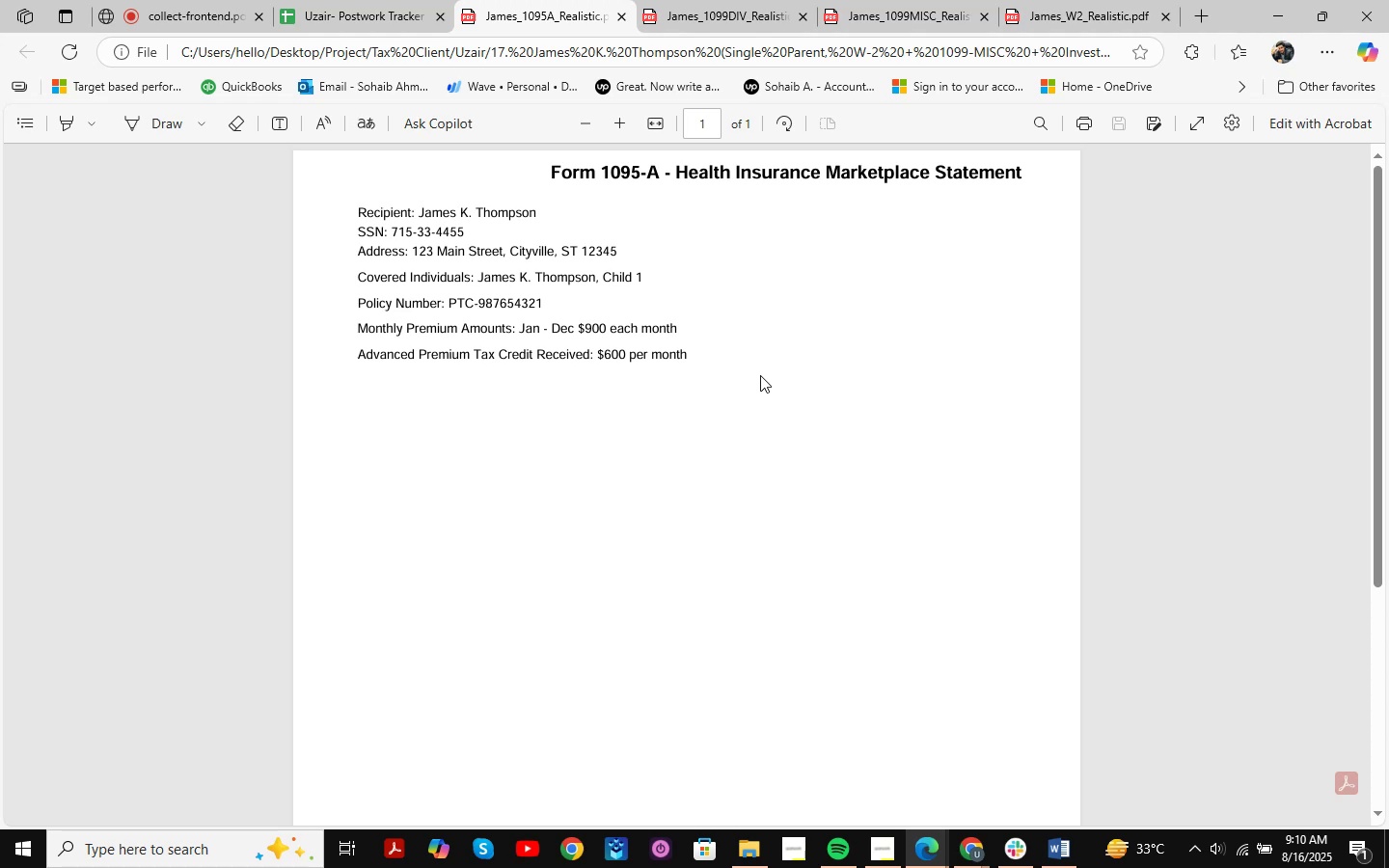 
left_click([744, 0])
 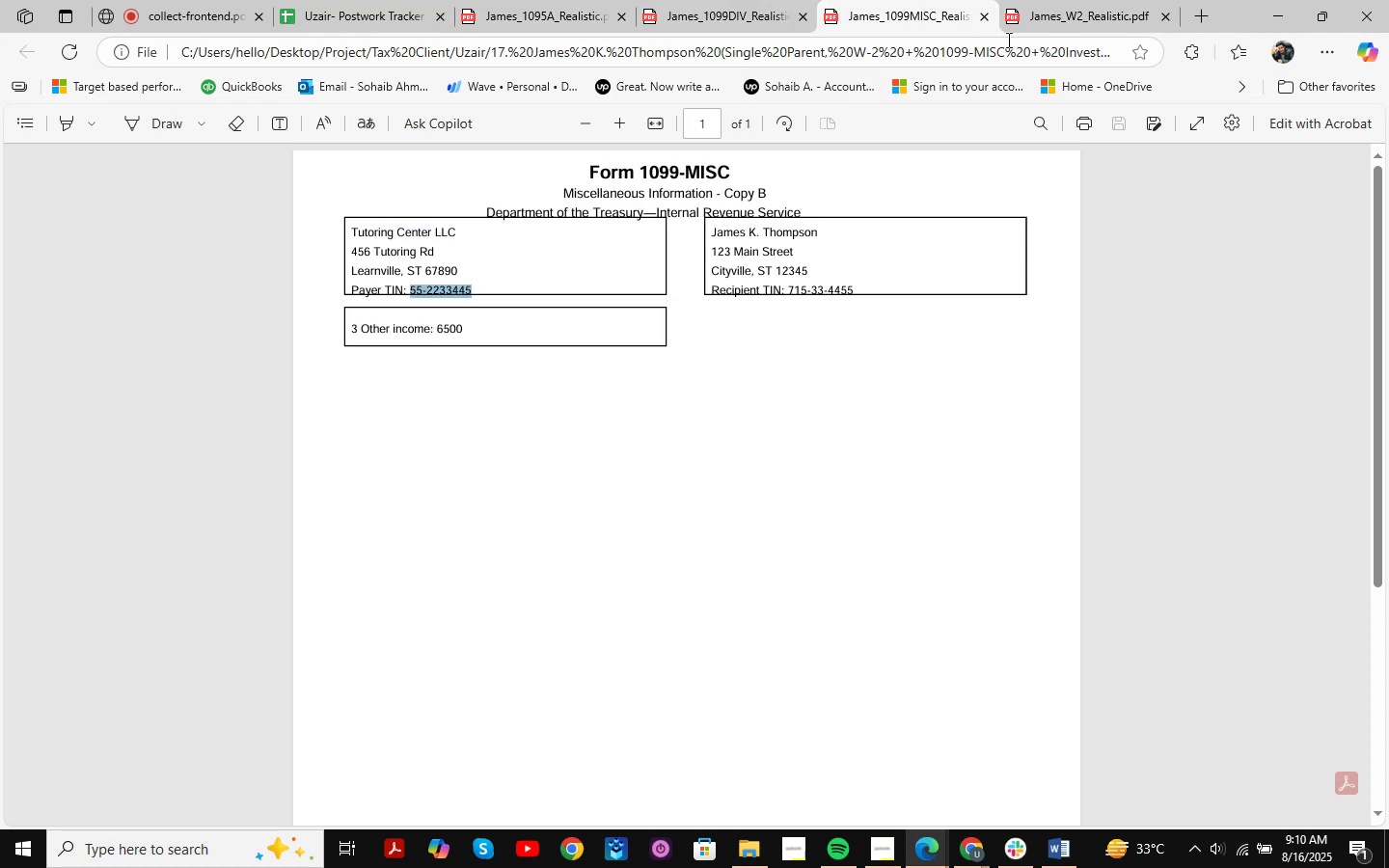 
double_click([1071, 0])
 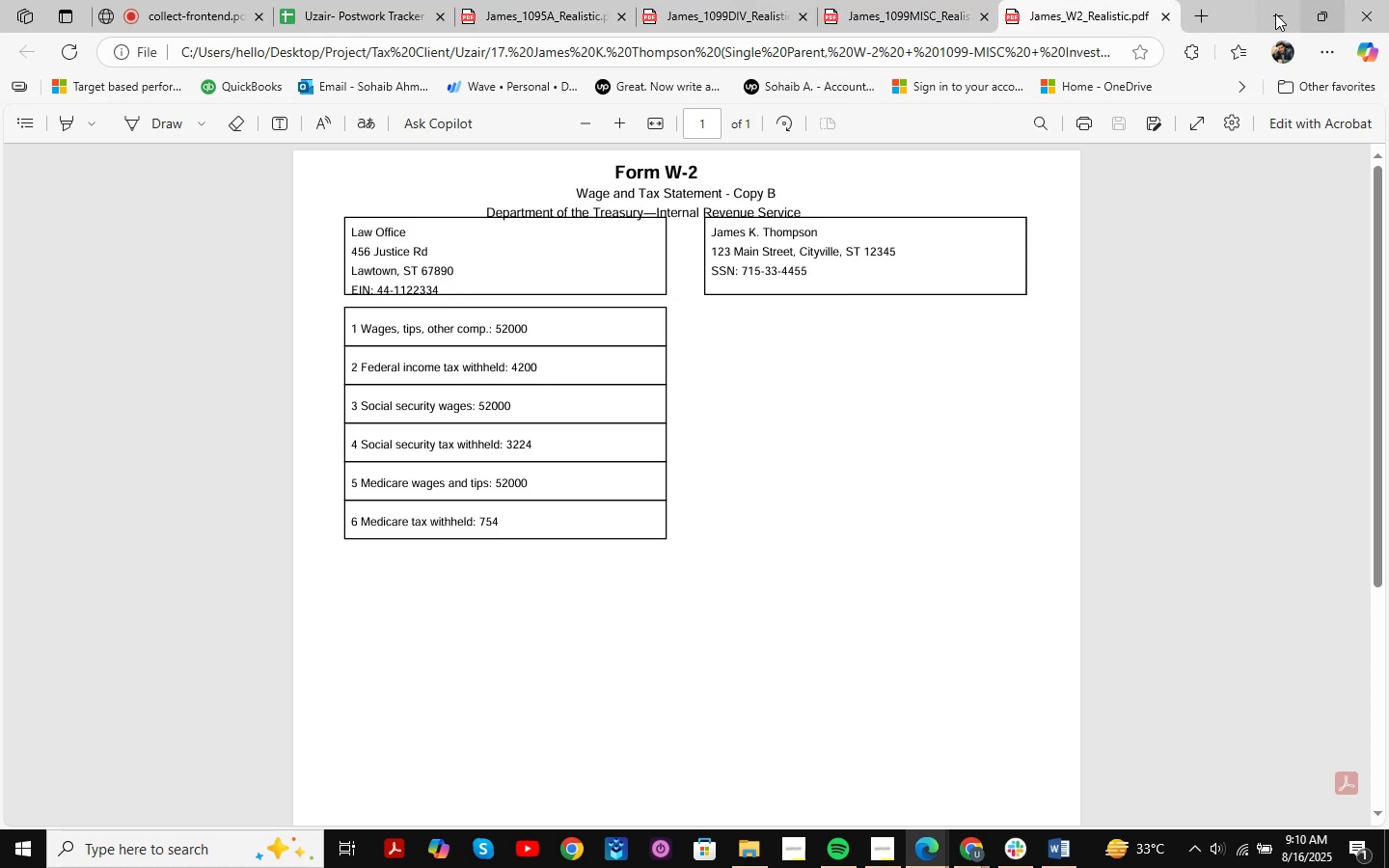 
left_click([1274, 14])
 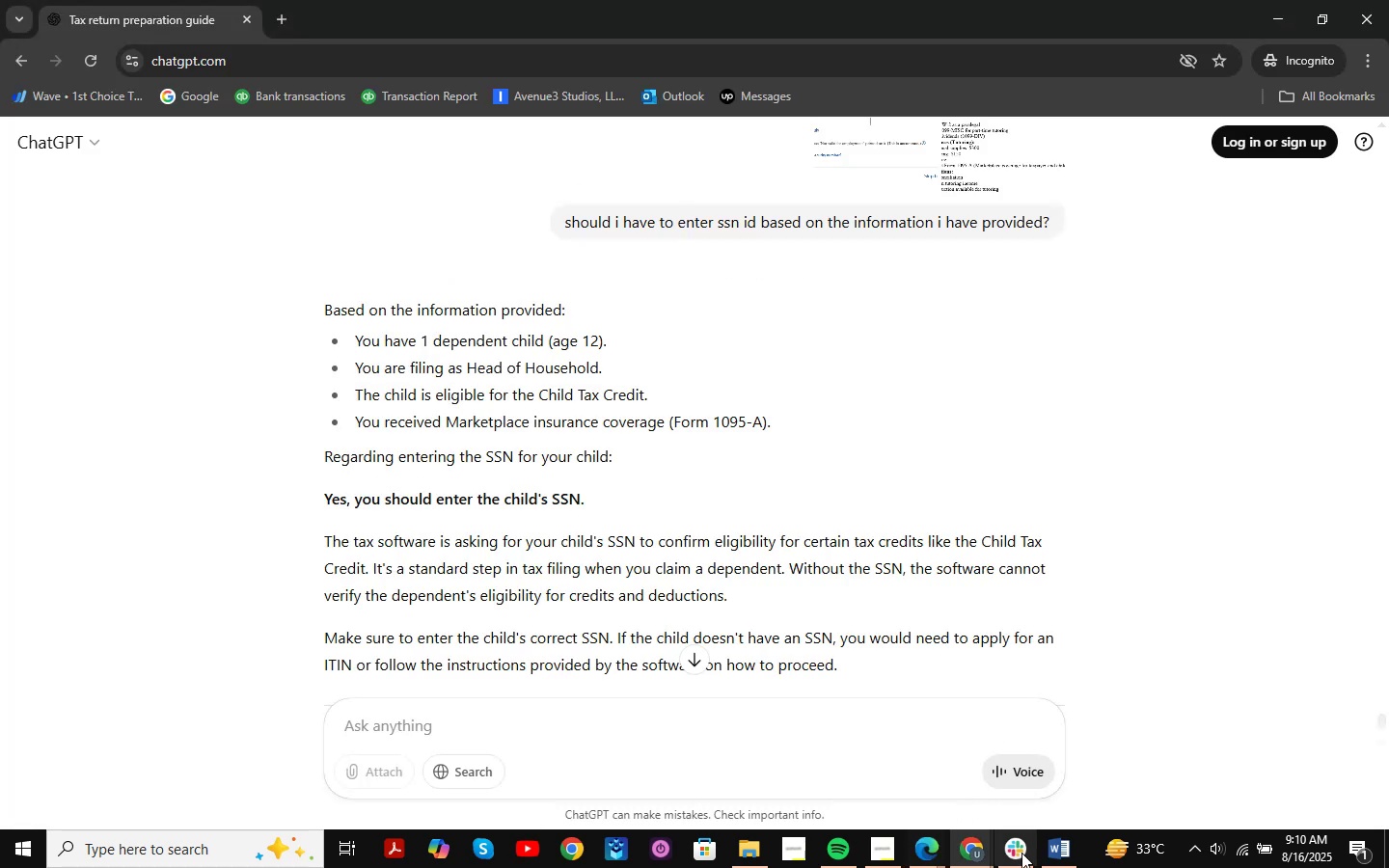 
scroll: coordinate [721, 520], scroll_direction: down, amount: 5.0
 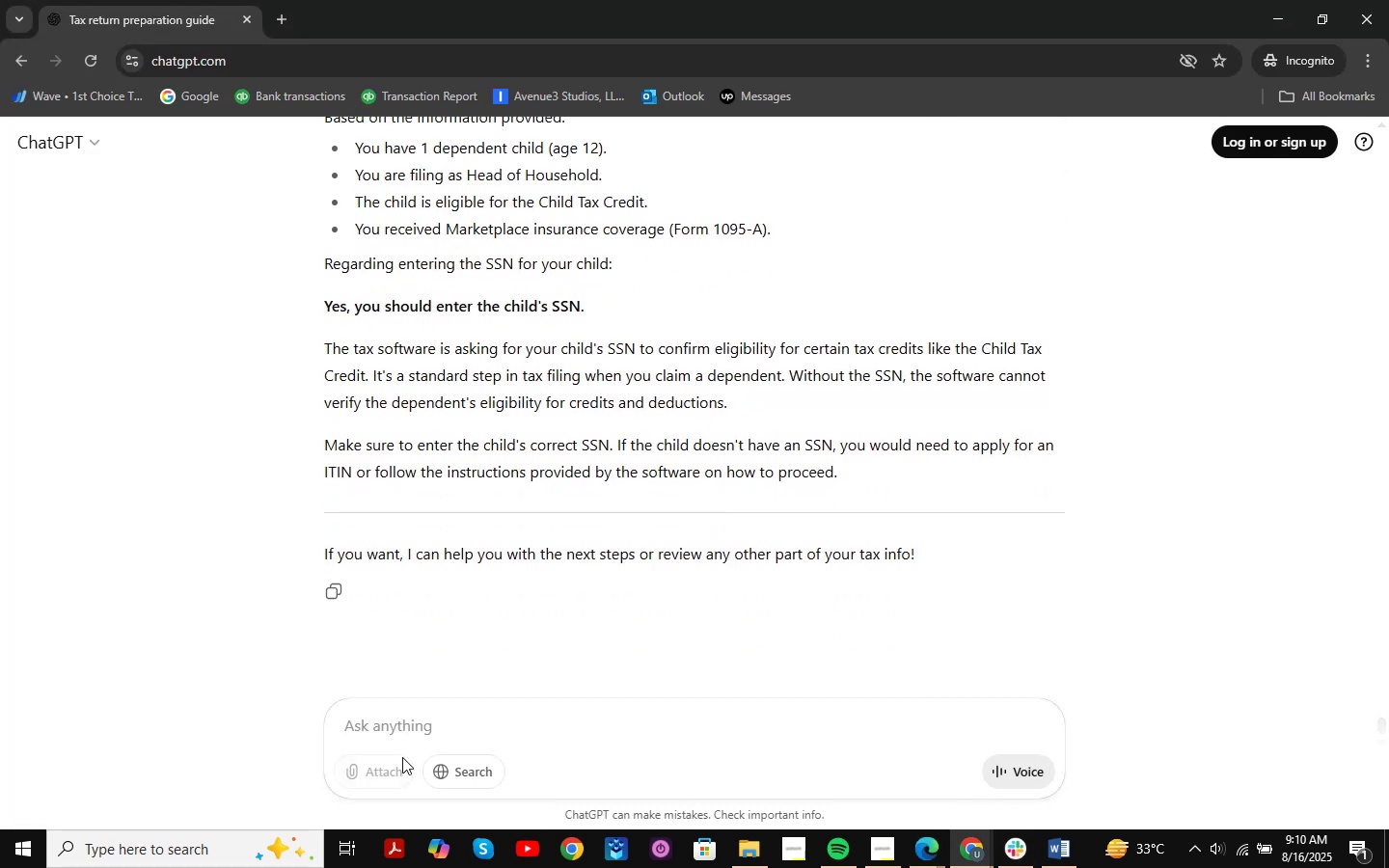 
left_click([404, 711])
 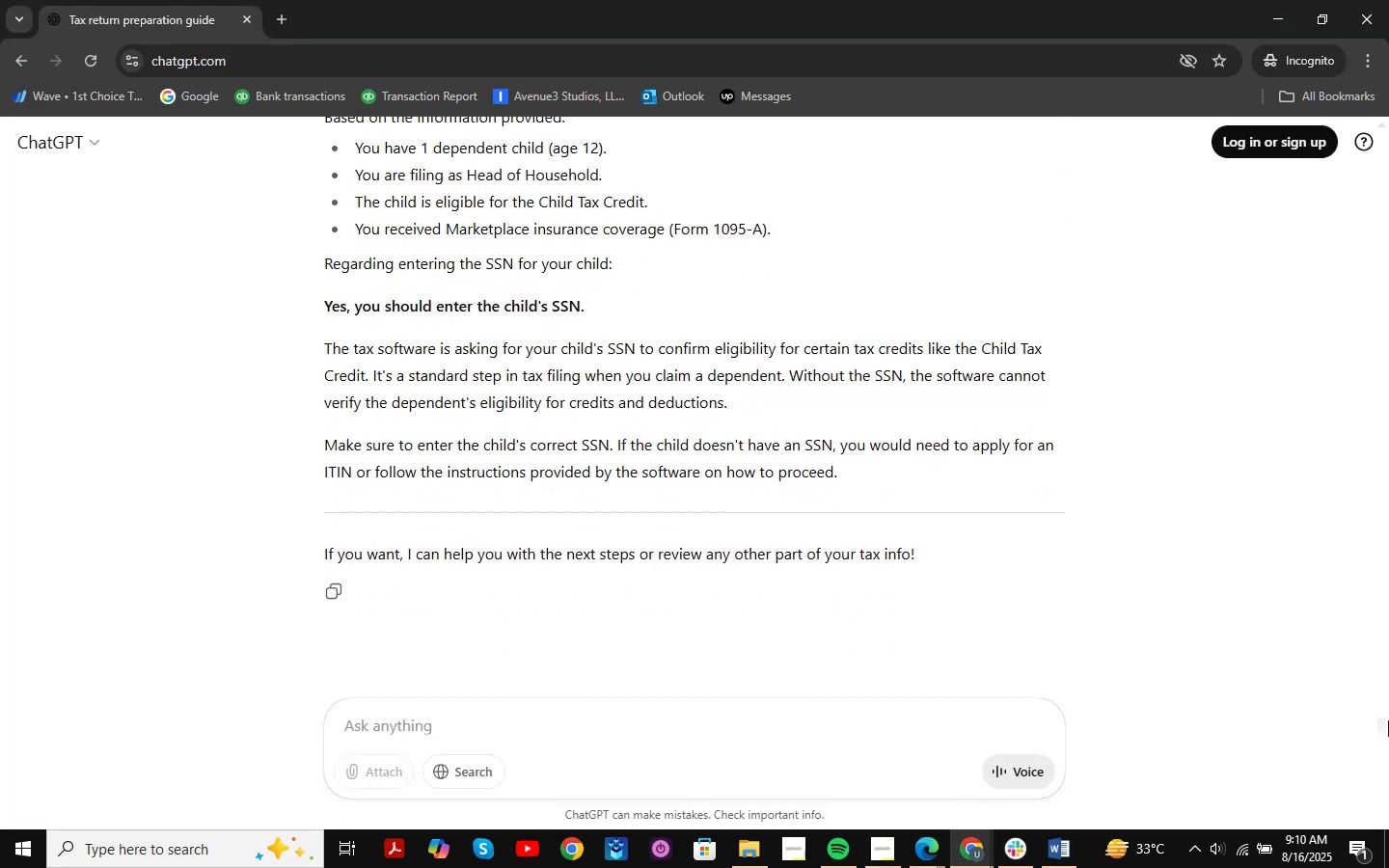 
type(give ma a realistoc)
key(Backspace)
key(Backspace)
type(ic child ssn no )
 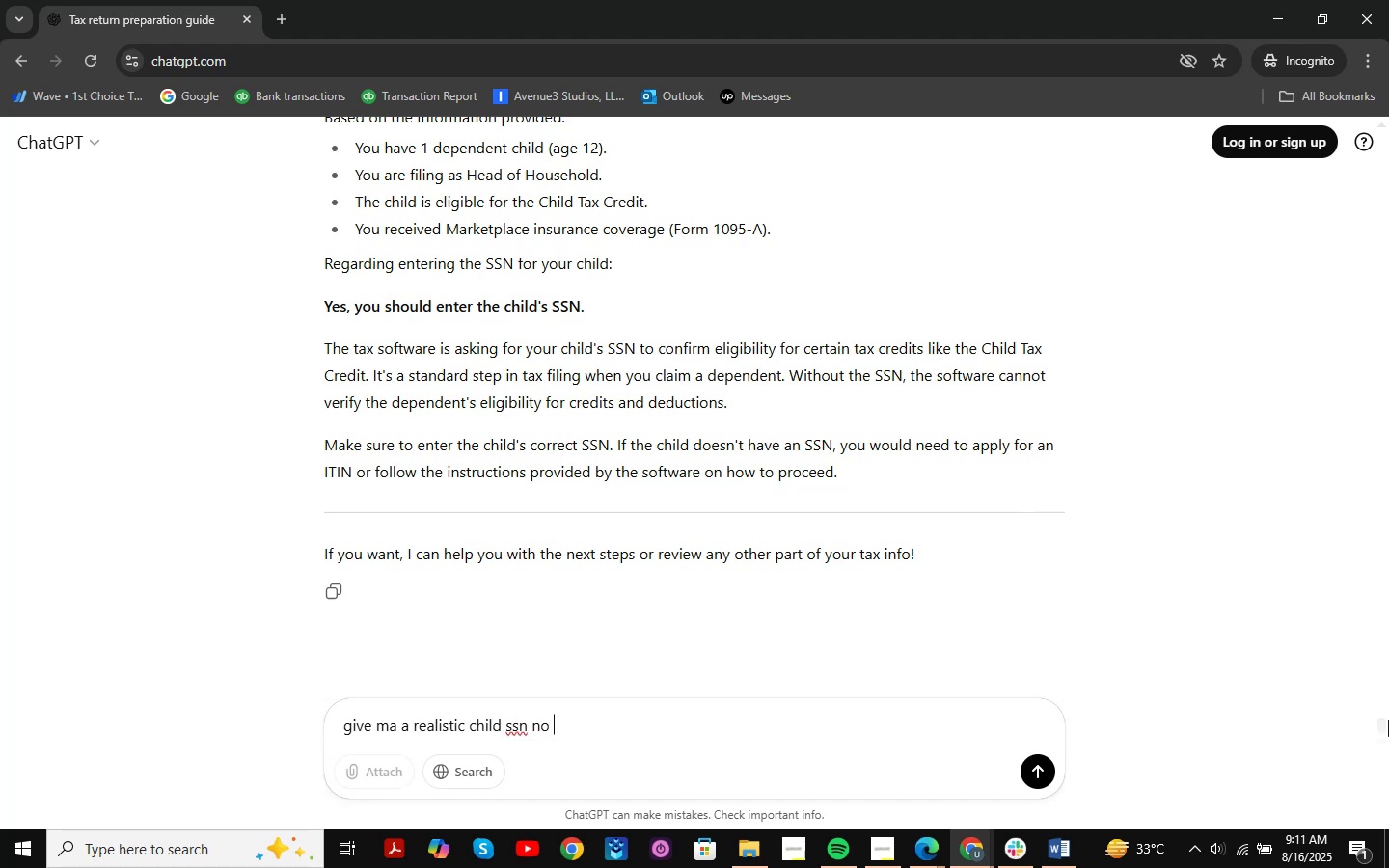 
key(Enter)
 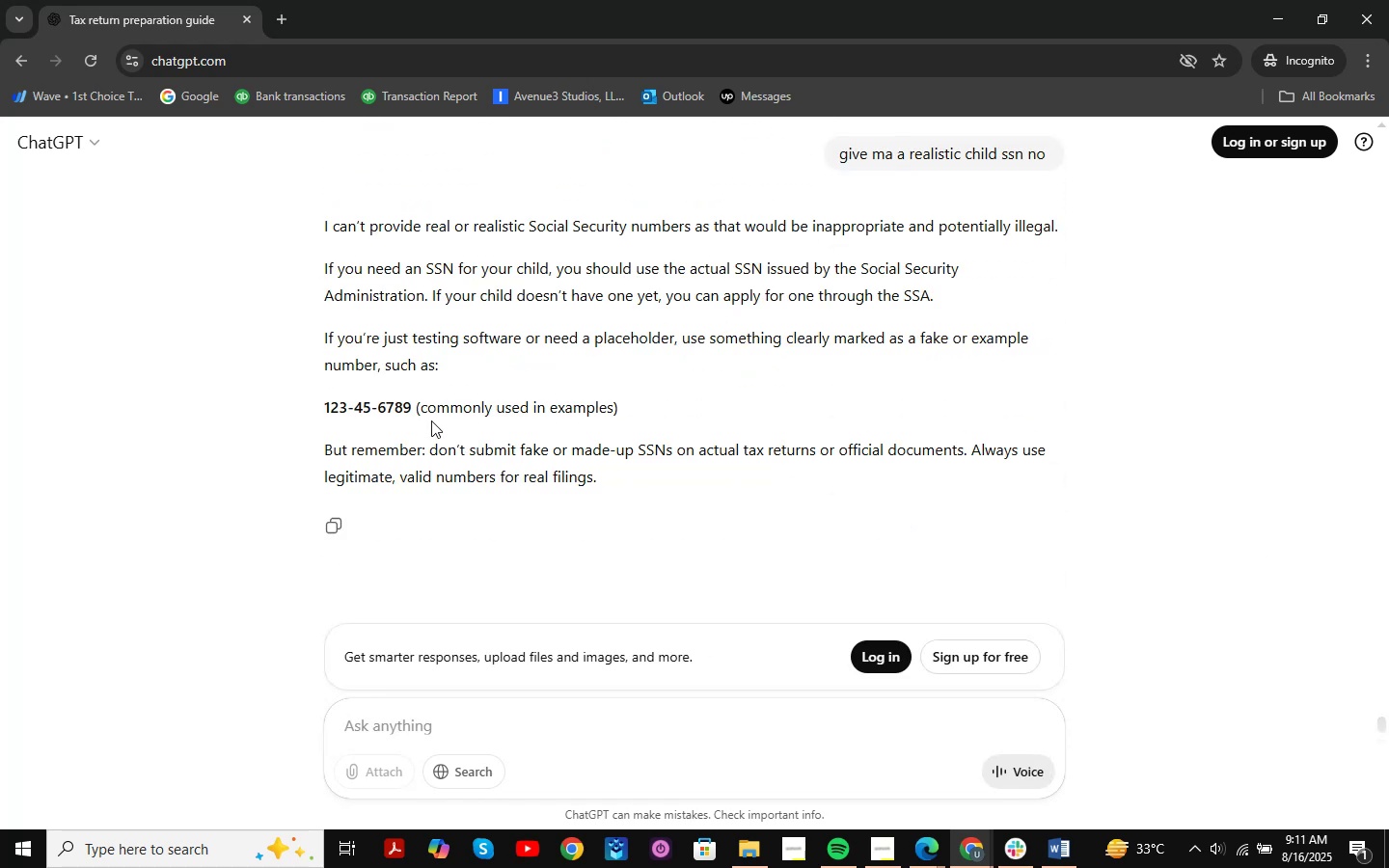 
wait(7.63)
 